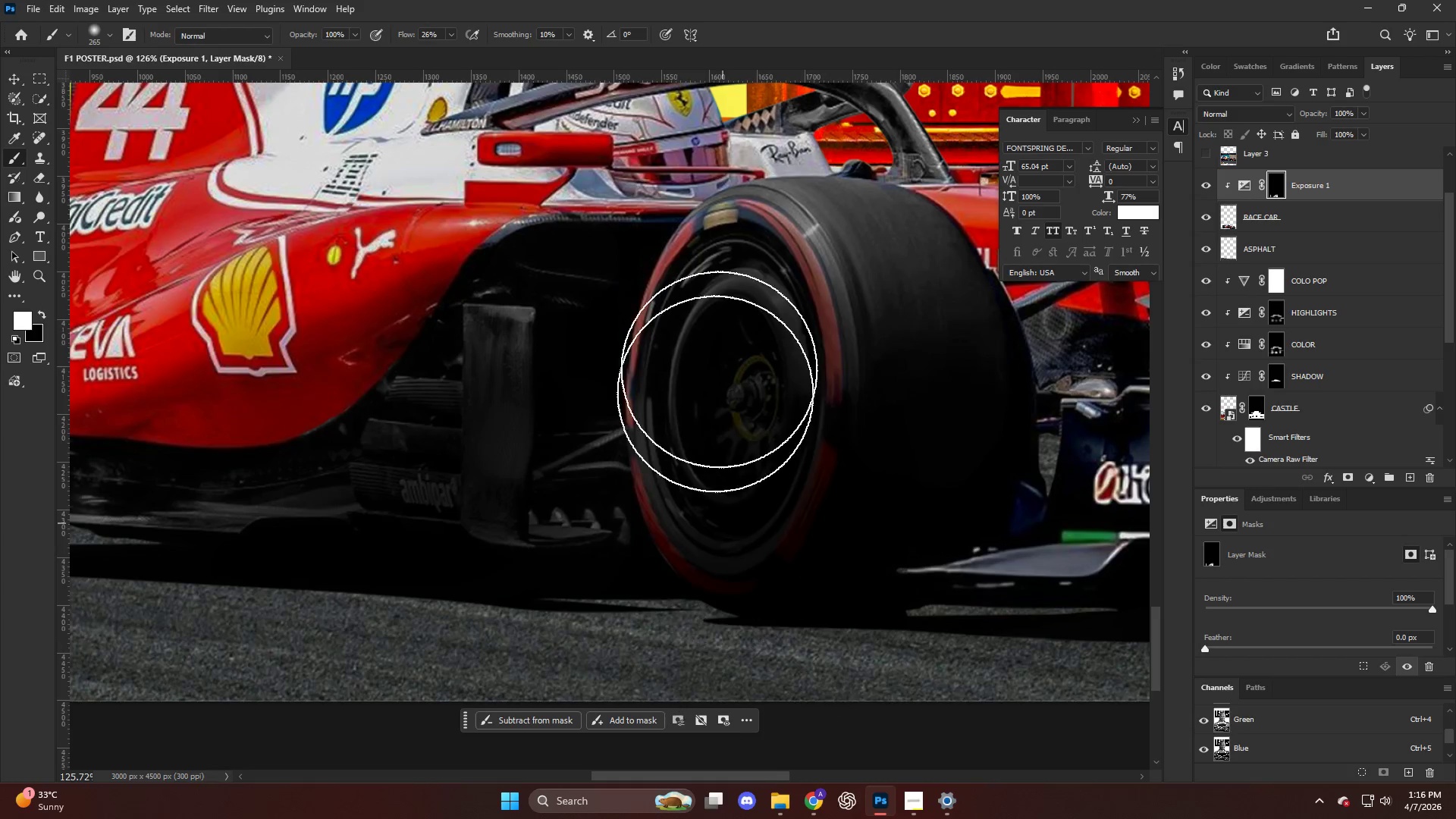 
left_click_drag(start_coordinate=[723, 351], to_coordinate=[753, 597])
 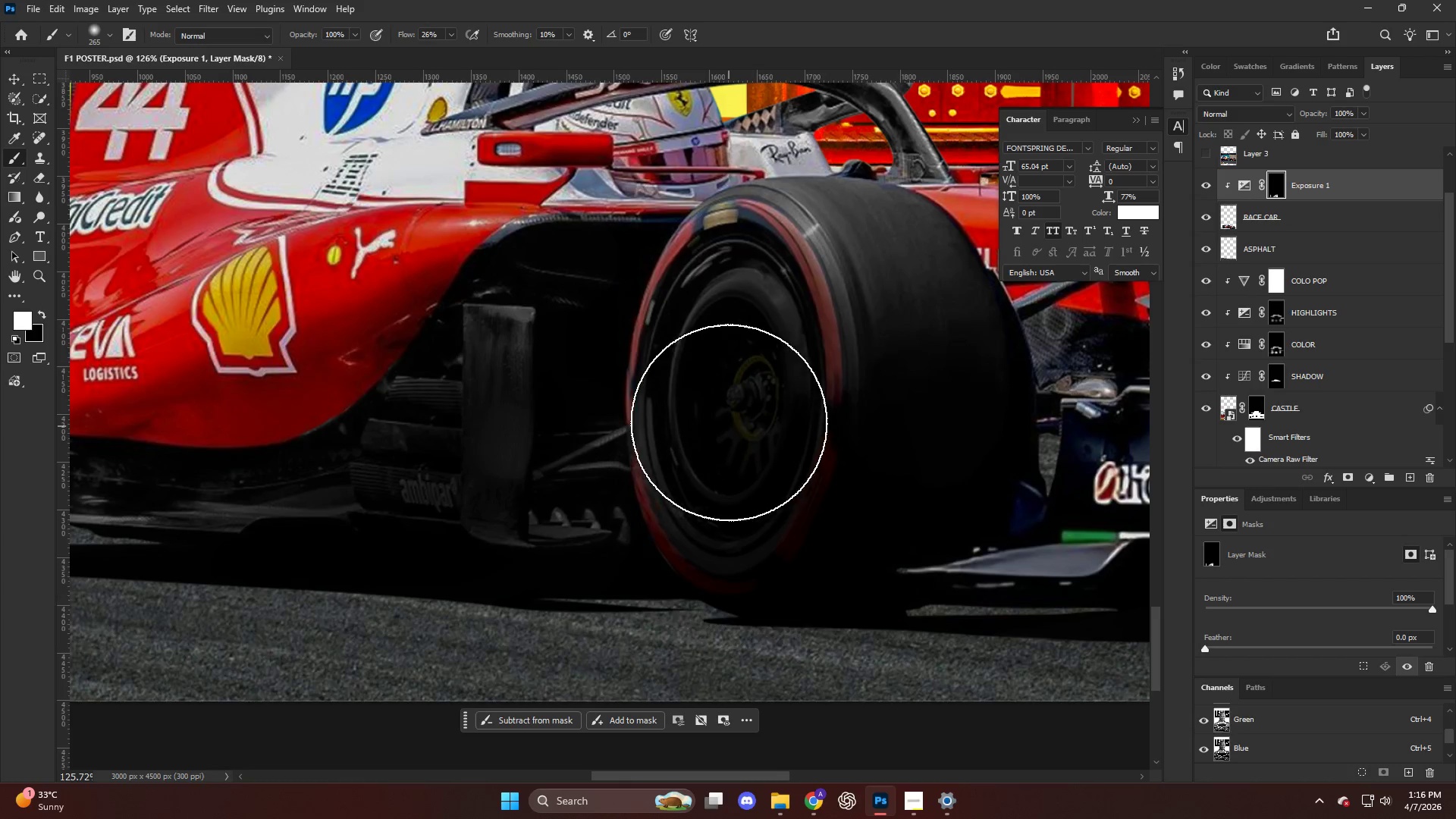 
left_click_drag(start_coordinate=[729, 429], to_coordinate=[689, 562])
 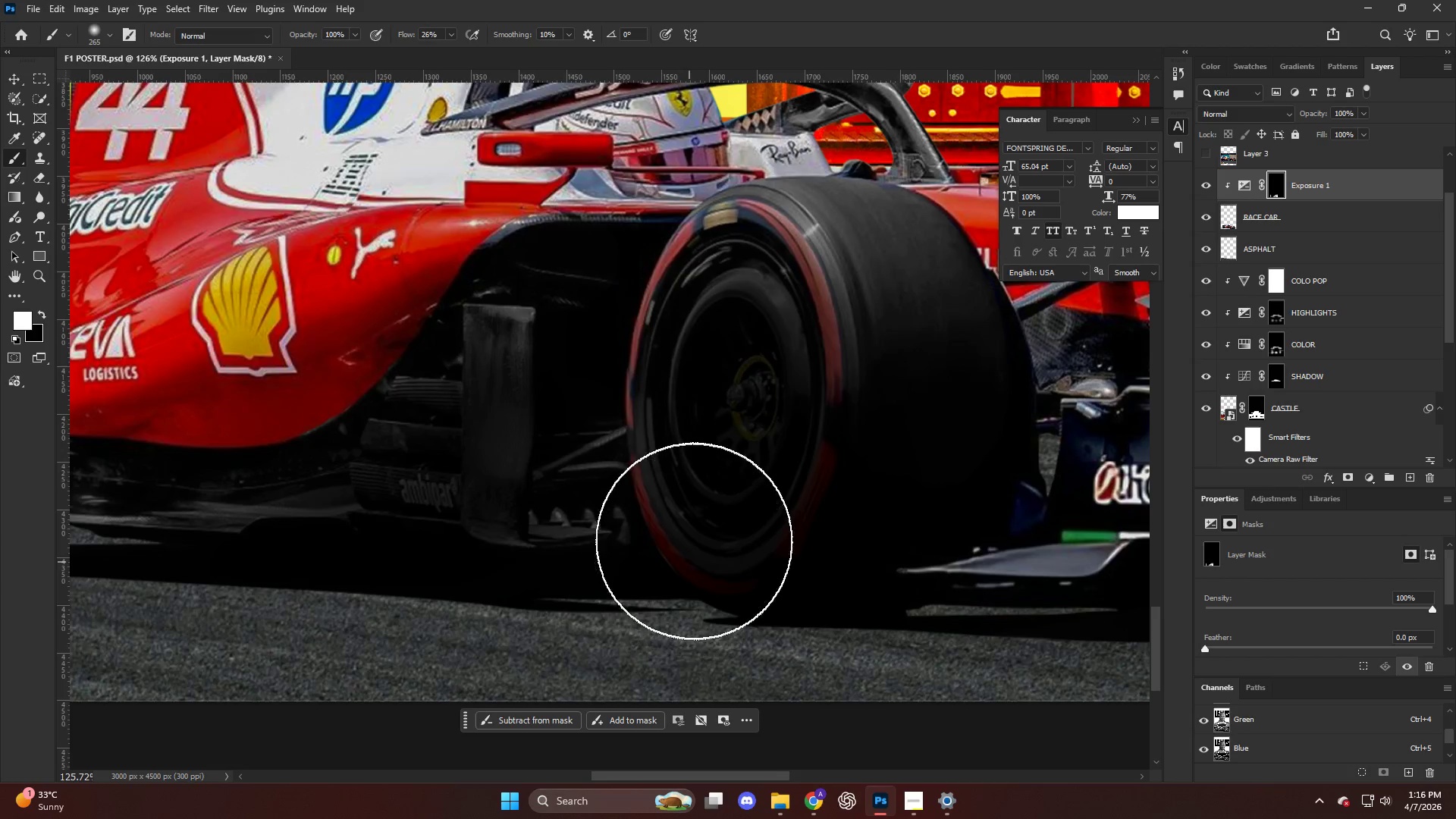 
hold_key(key=AltLeft, duration=0.44)
scroll: coordinate [696, 532], scroll_direction: down, amount: 14.0
 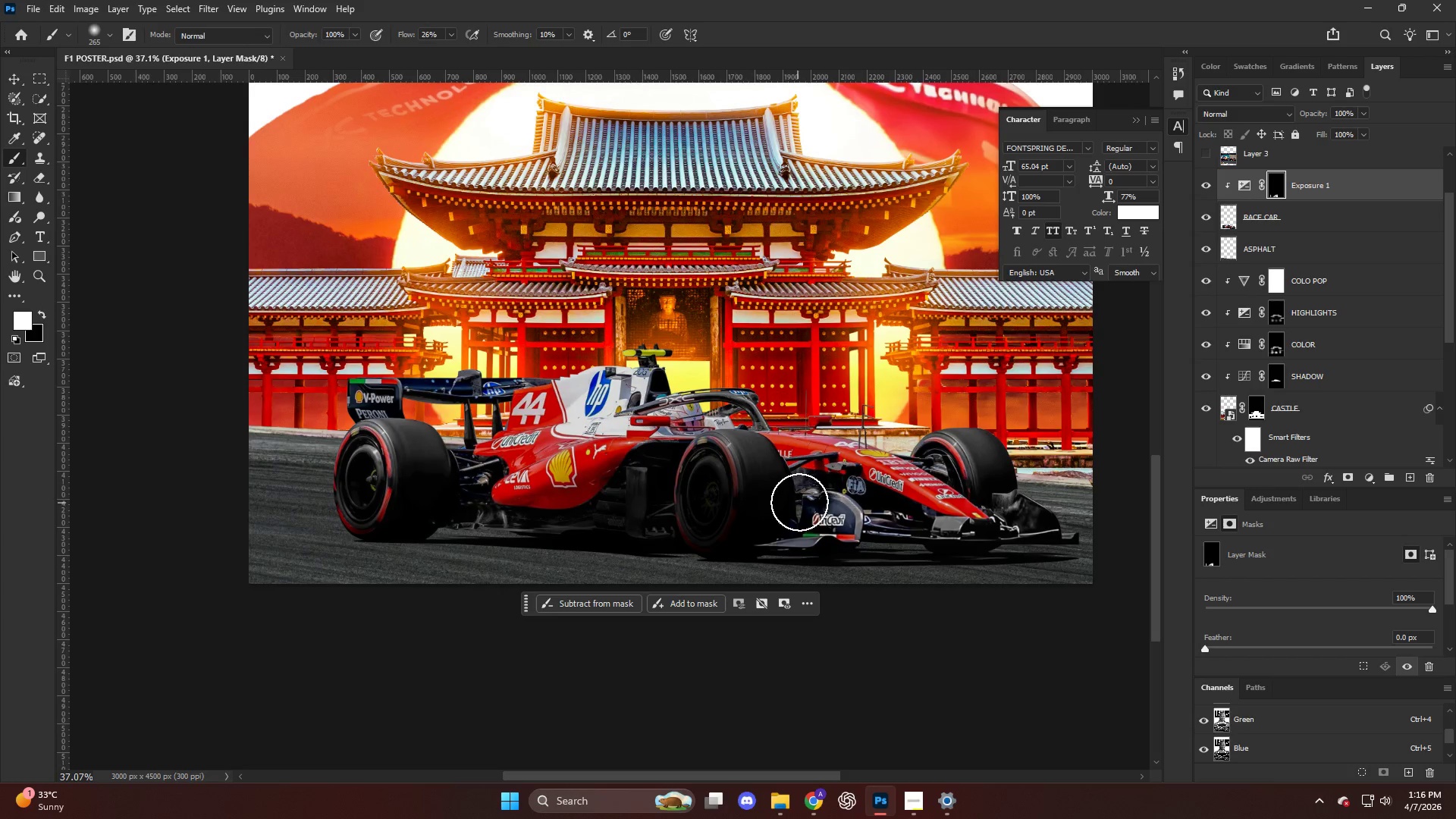 
hold_key(key=AltLeft, duration=0.48)
 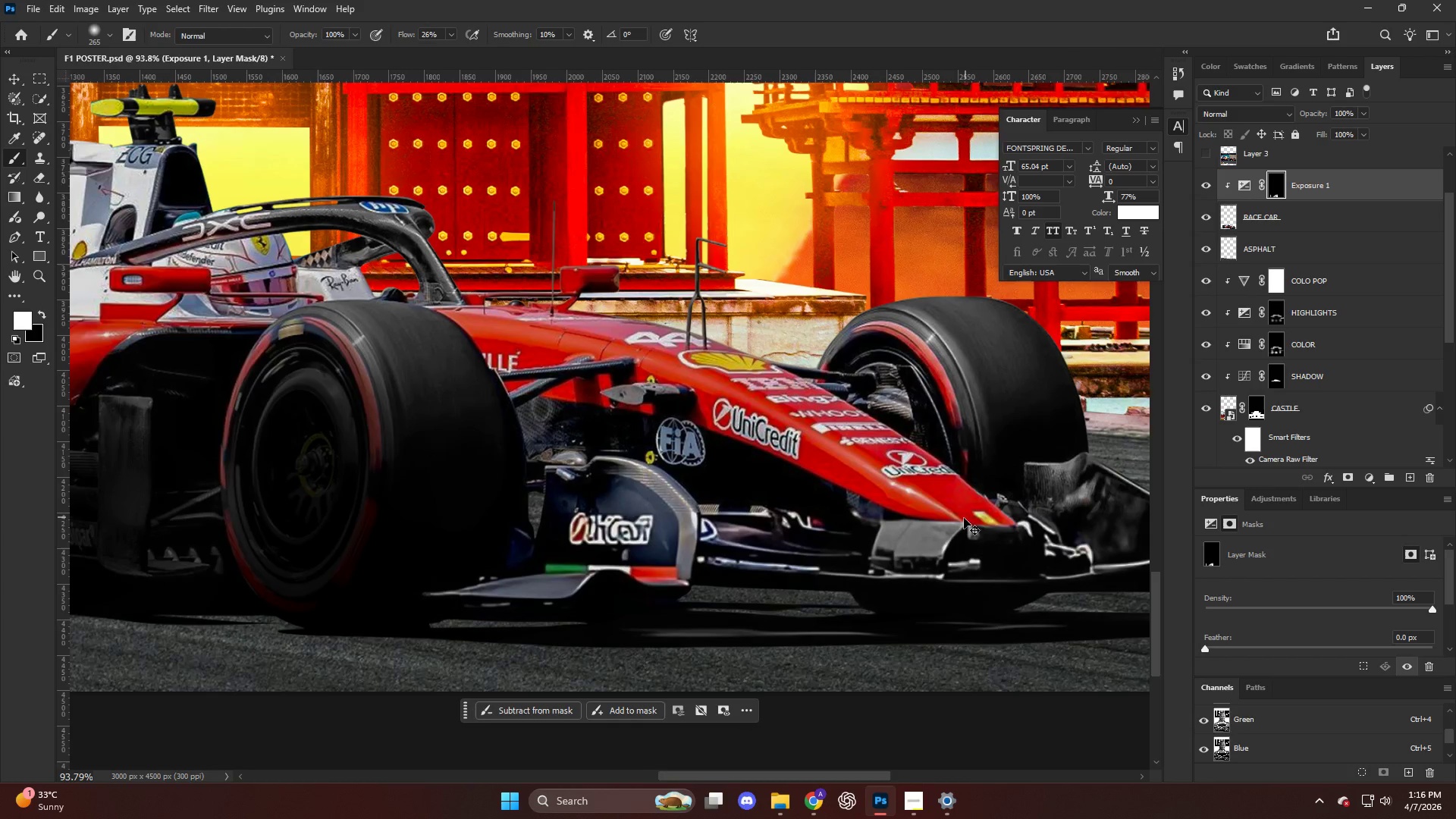 
hold_key(key=ControlLeft, duration=0.55)
 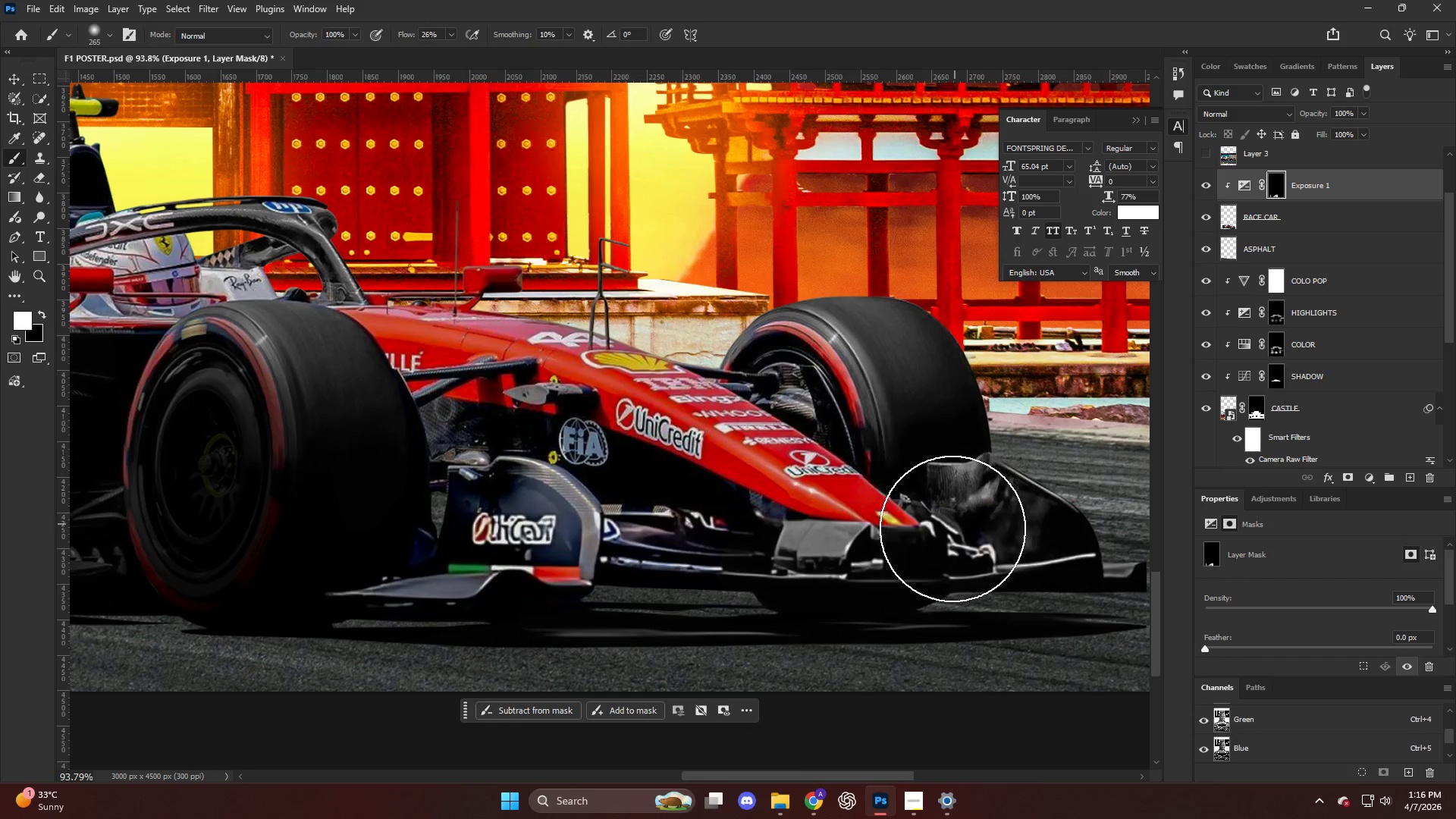 
key(Alt+AltLeft)
 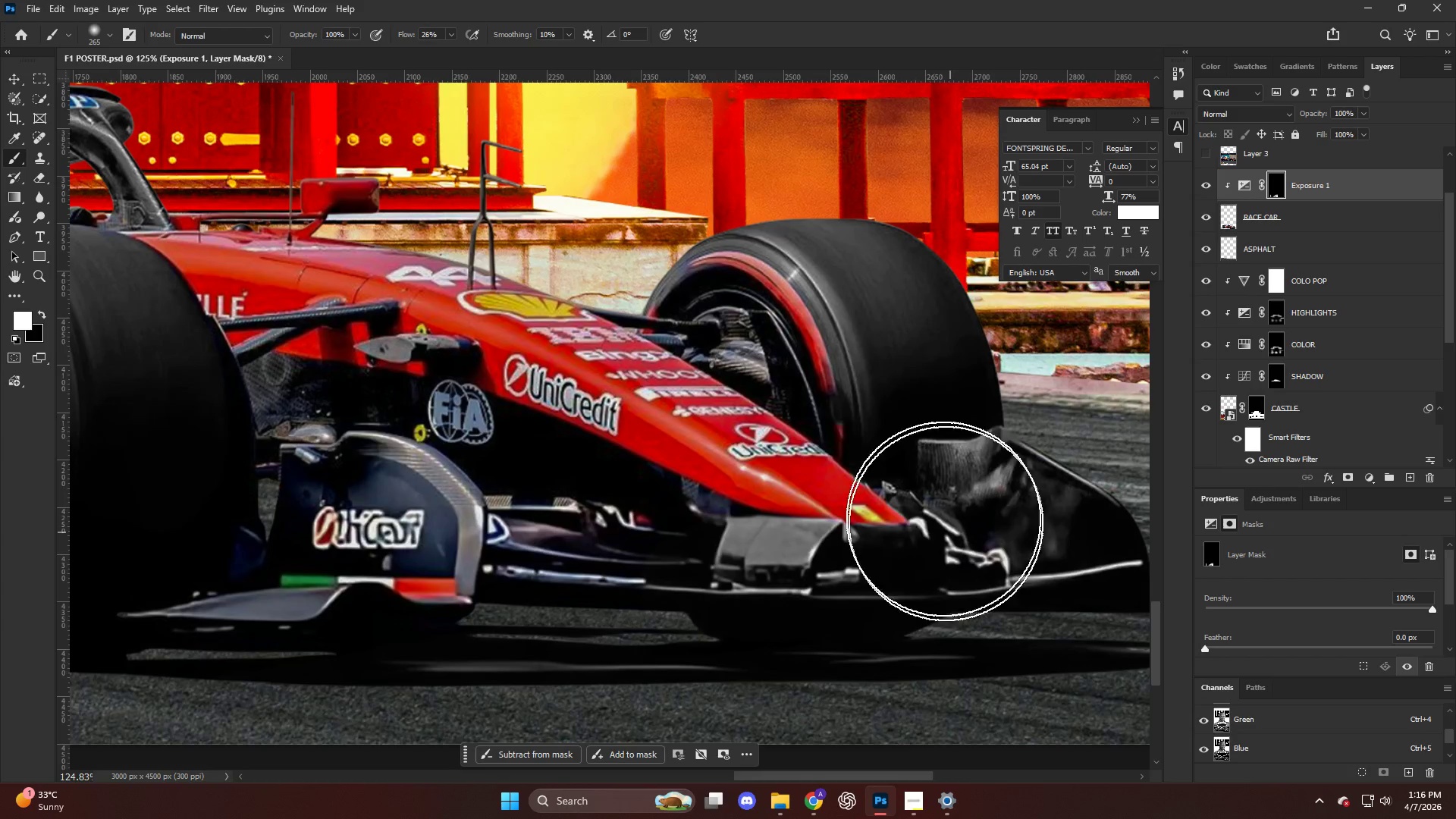 
left_click_drag(start_coordinate=[926, 479], to_coordinate=[726, 439])
 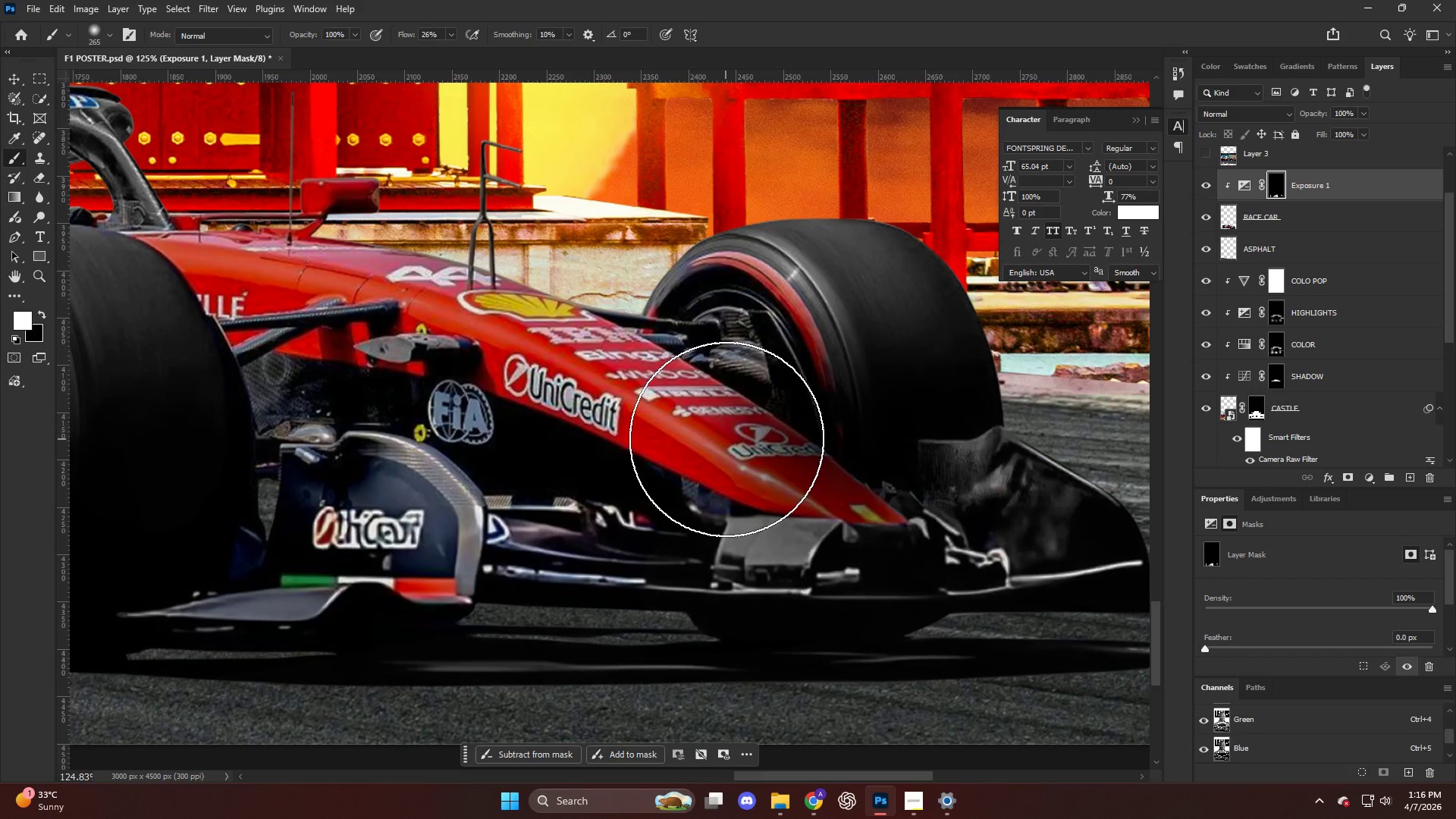 
scroll: coordinate [952, 530], scroll_direction: up, amount: 3.0
 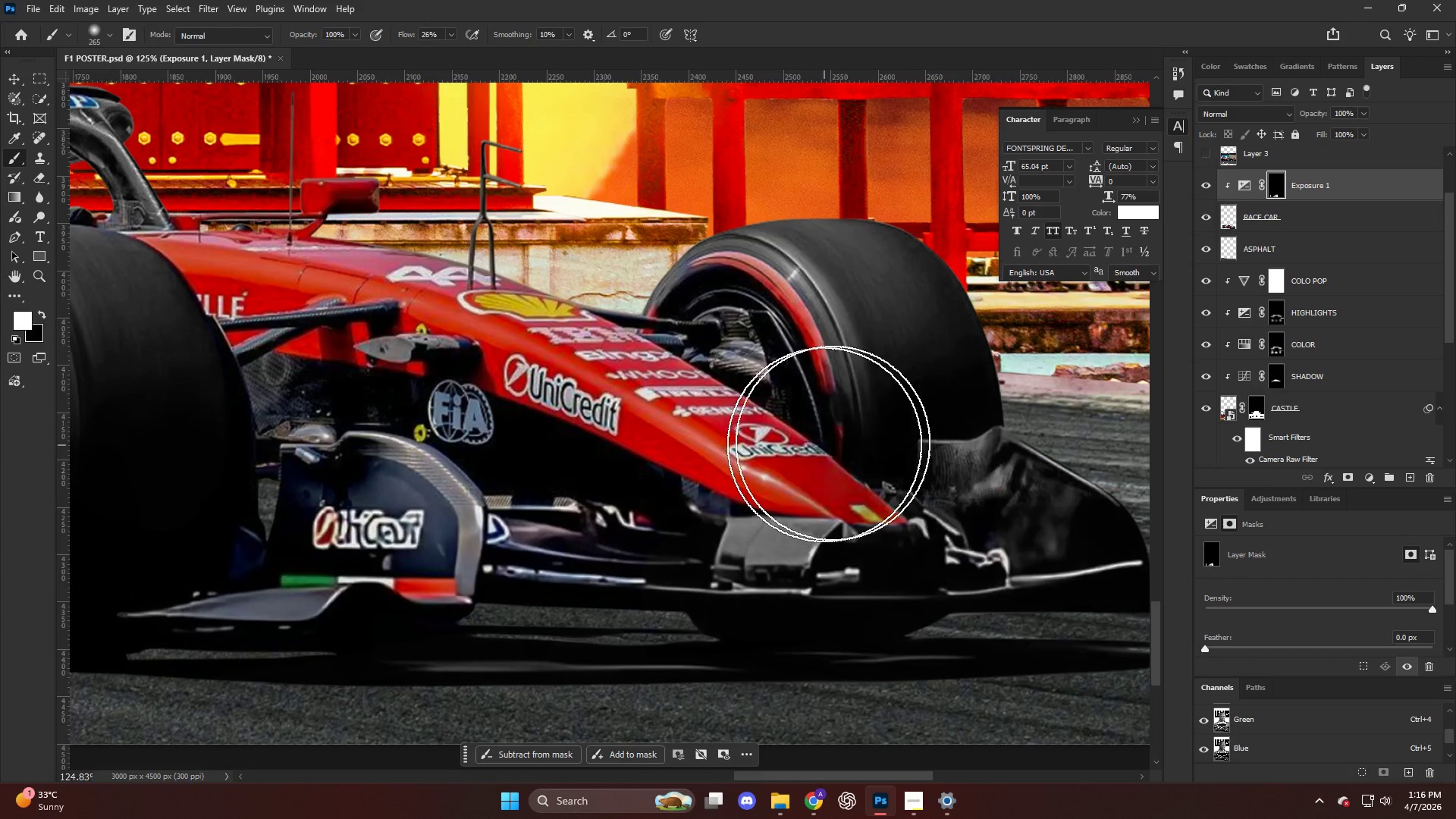 
key(Alt+AltLeft)
 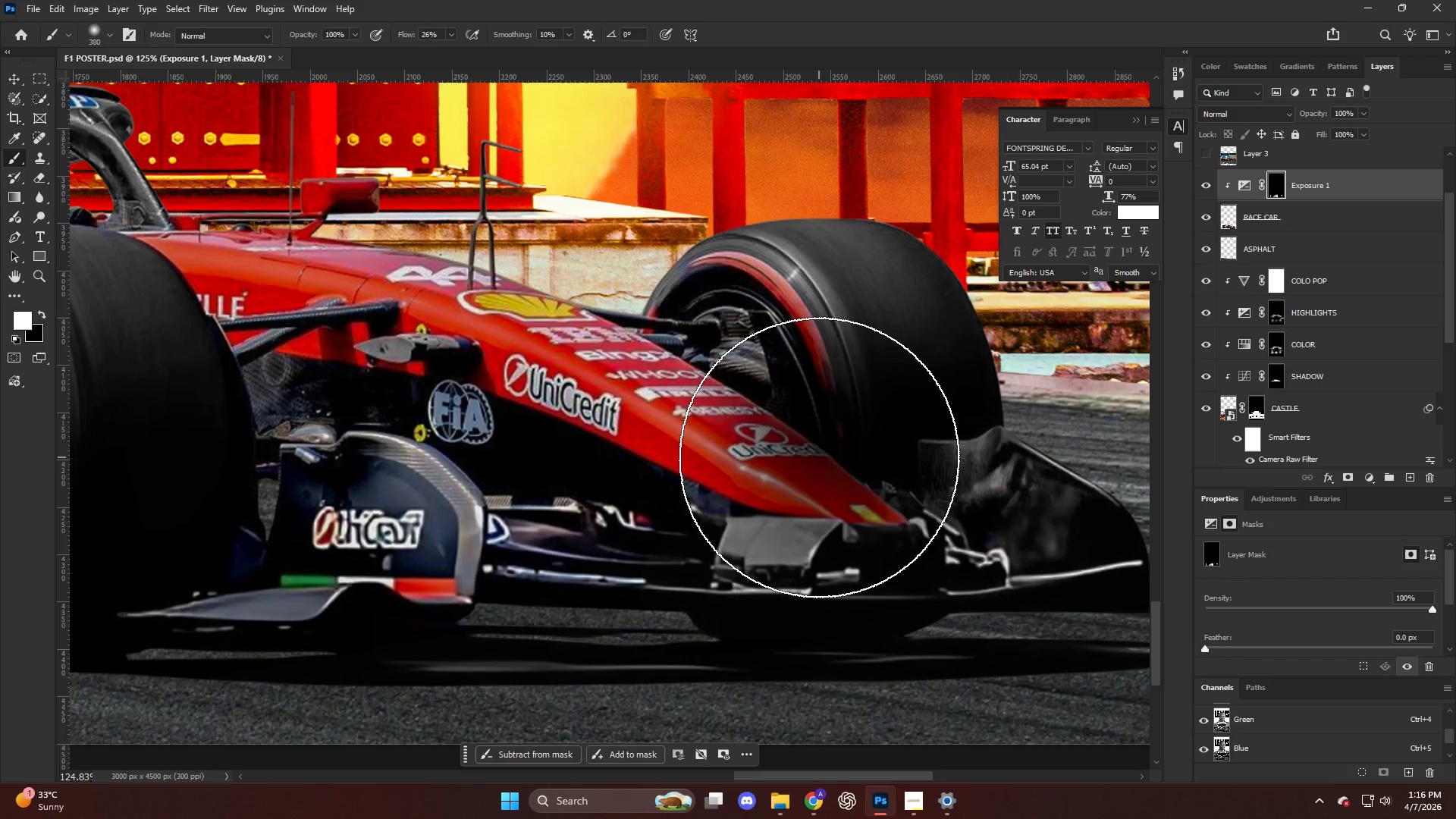 
key(Control+ControlLeft)
 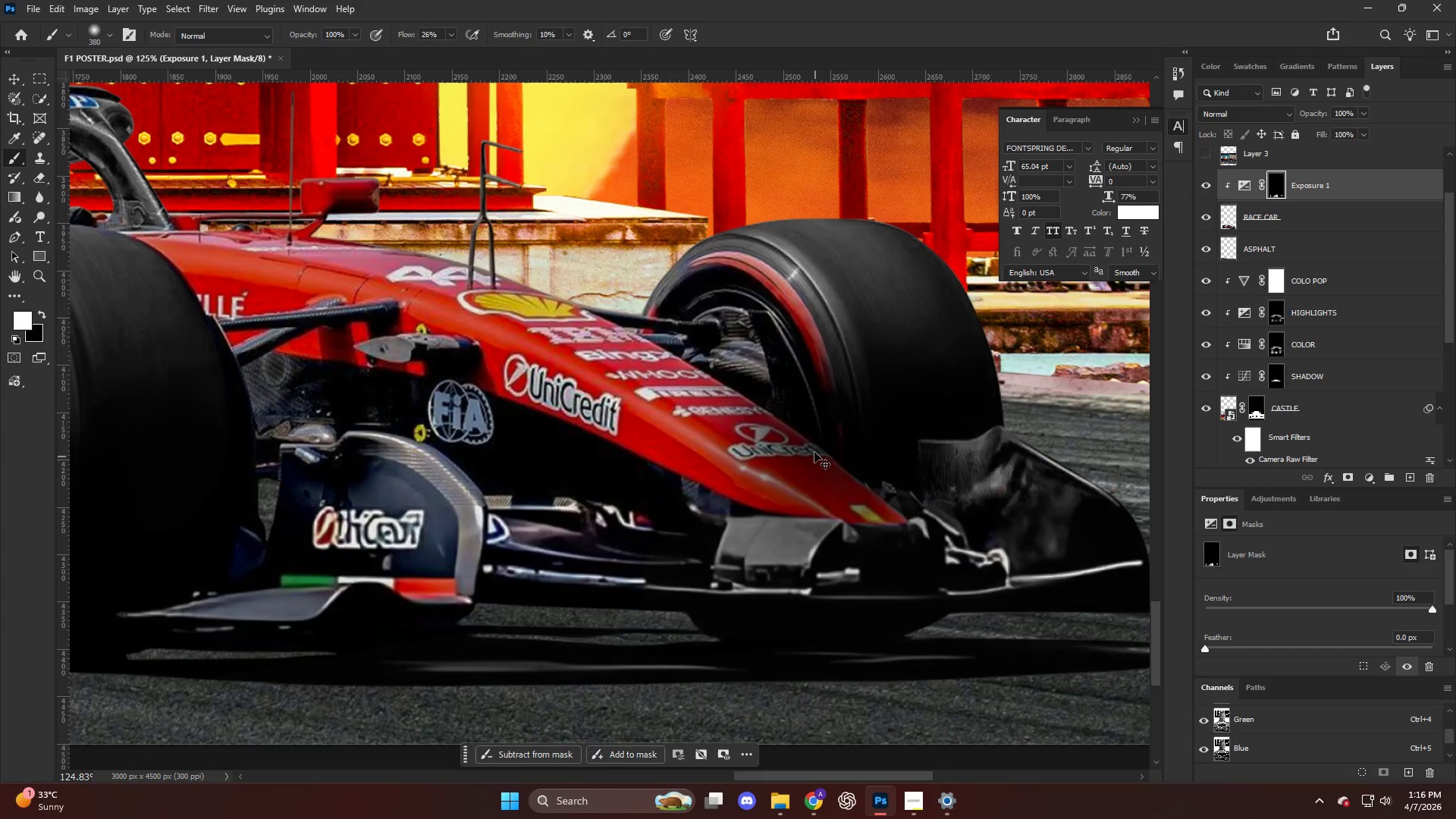 
key(Control+Z)
 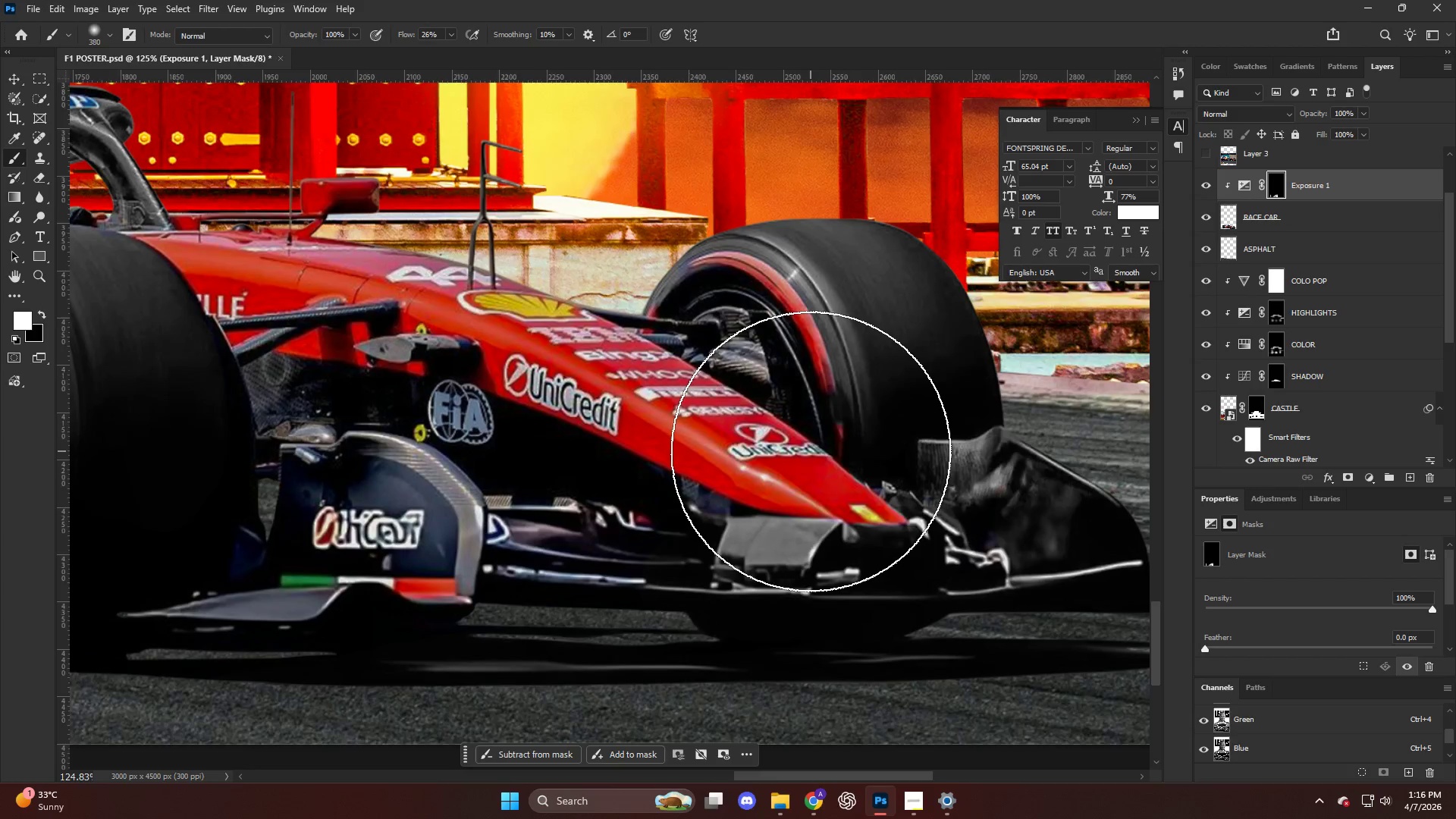 
hold_key(key=AltLeft, duration=0.55)
scroll: coordinate [811, 450], scroll_direction: up, amount: 4.0
 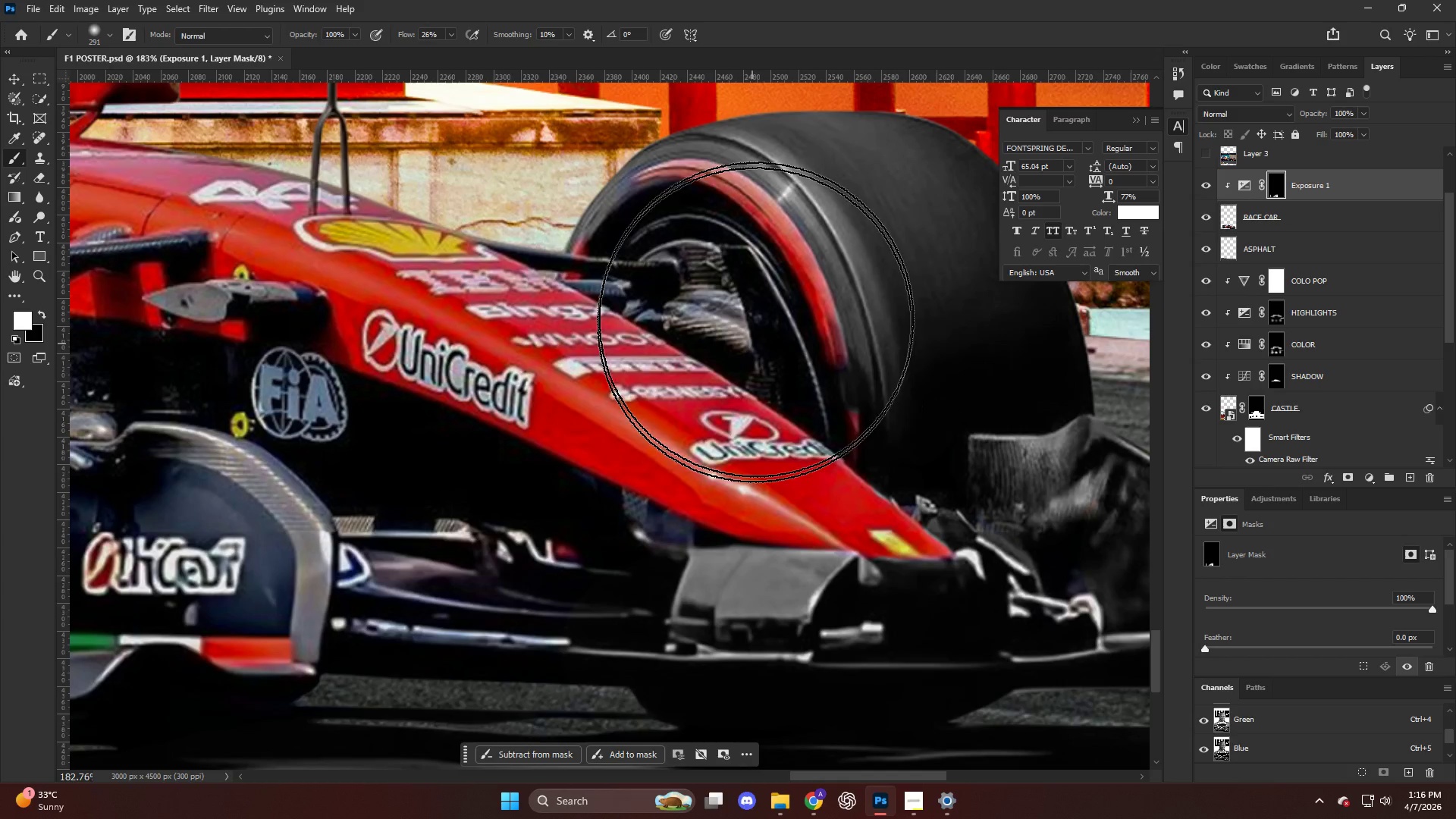 
key(Alt+AltLeft)
 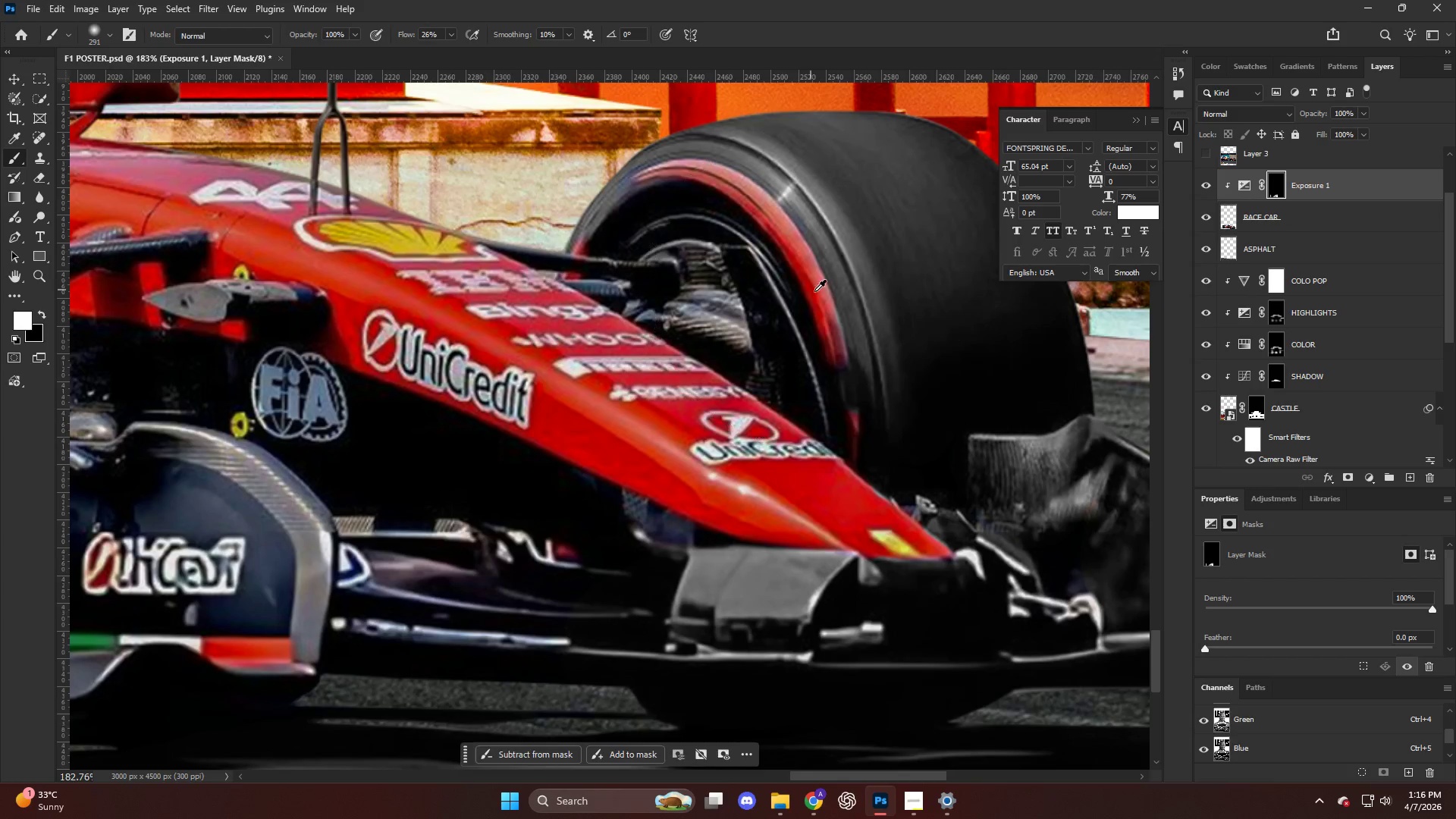 
left_click_drag(start_coordinate=[817, 293], to_coordinate=[920, 334])
 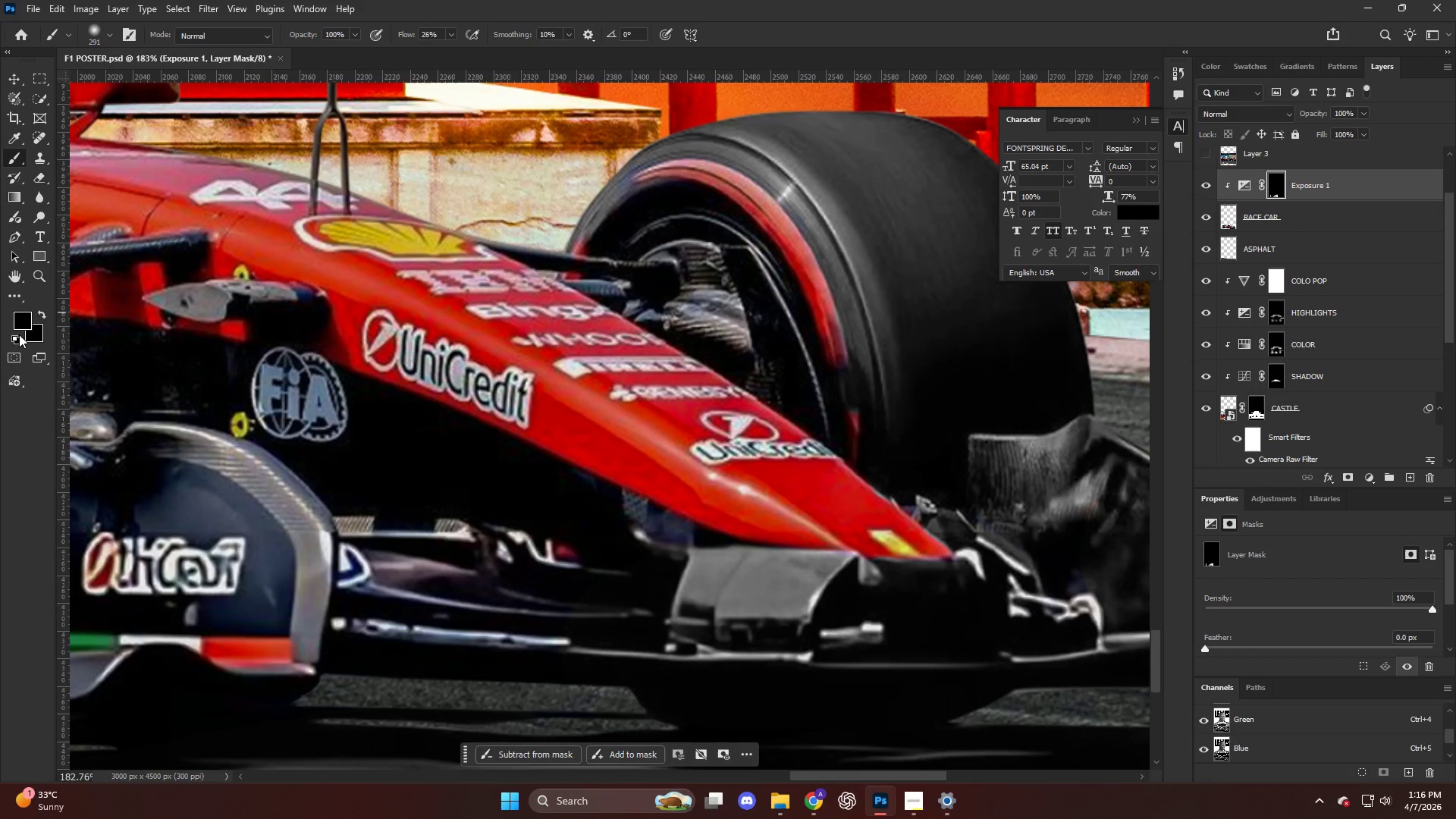 
double_click([47, 309])
 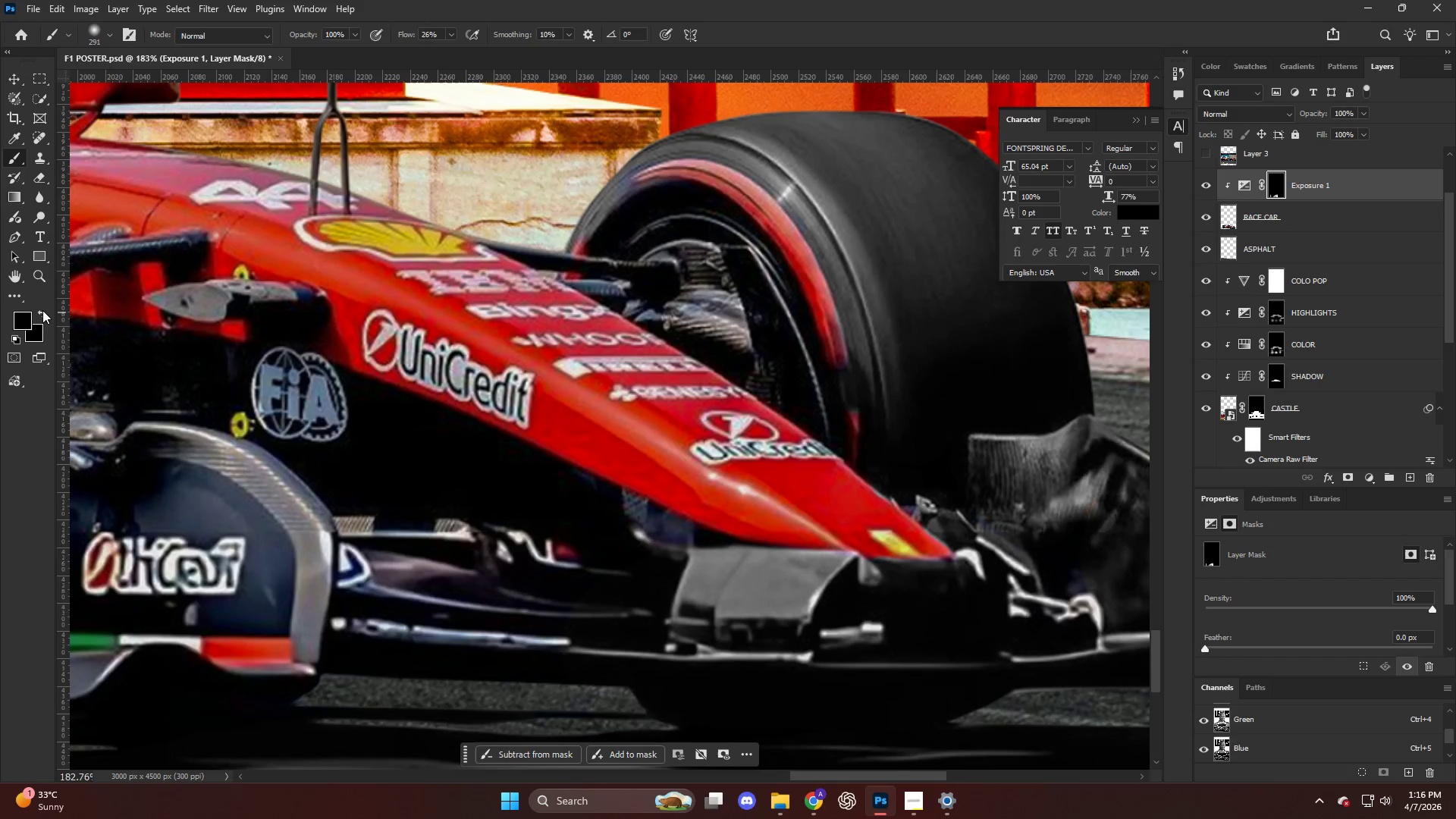 
triple_click([42, 310])
 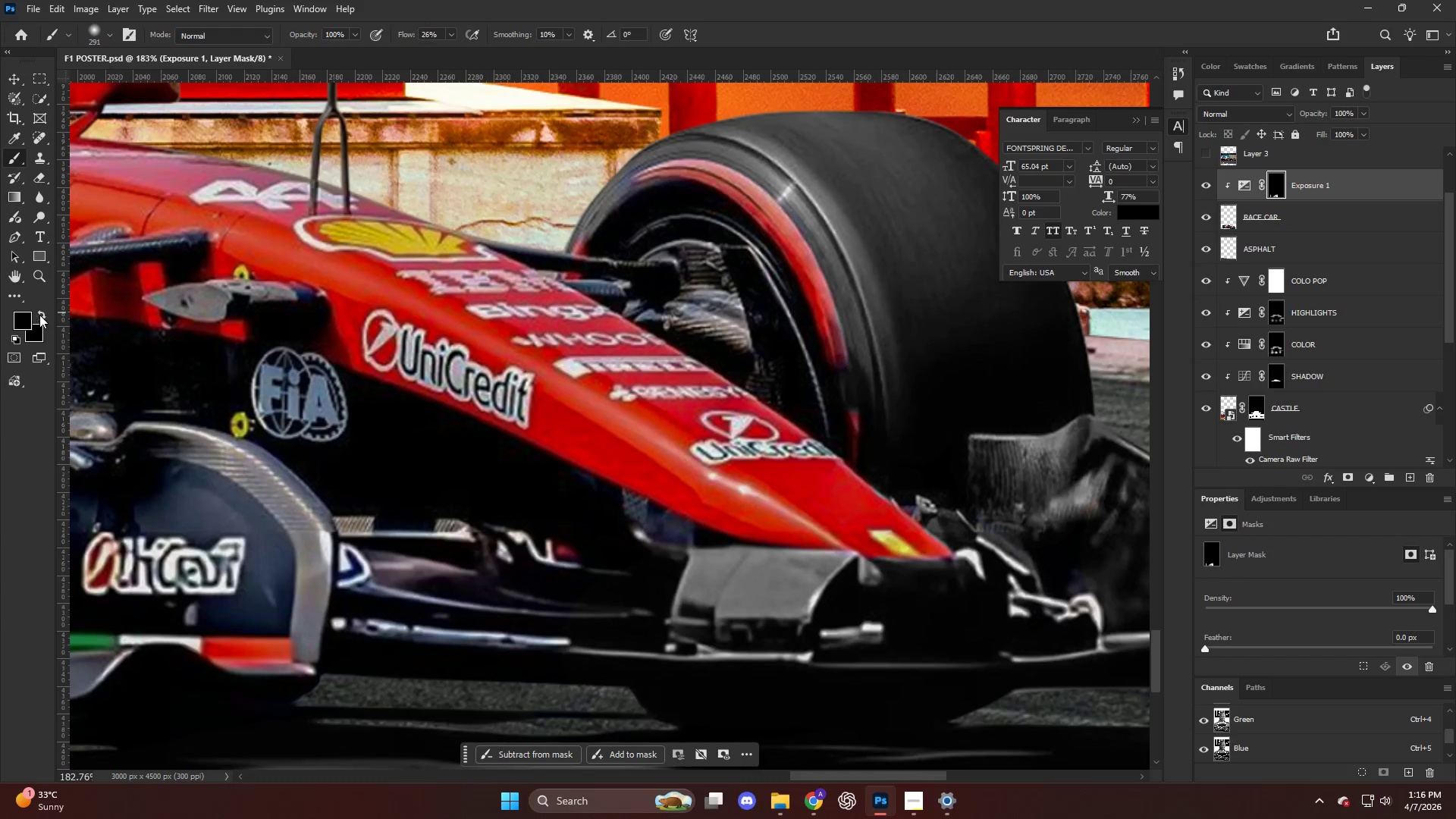 
triple_click([39, 316])
 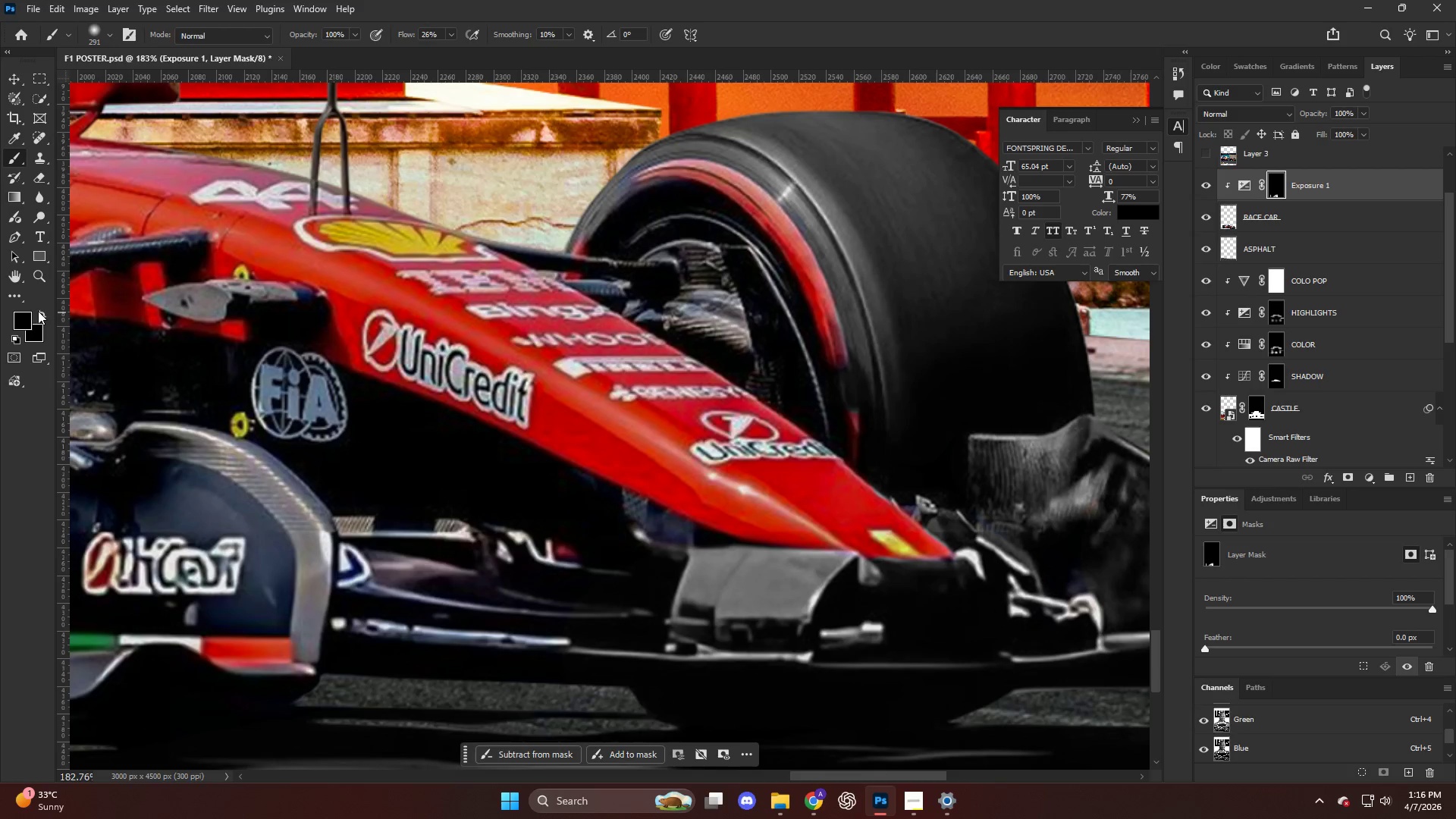 
triple_click([42, 312])
 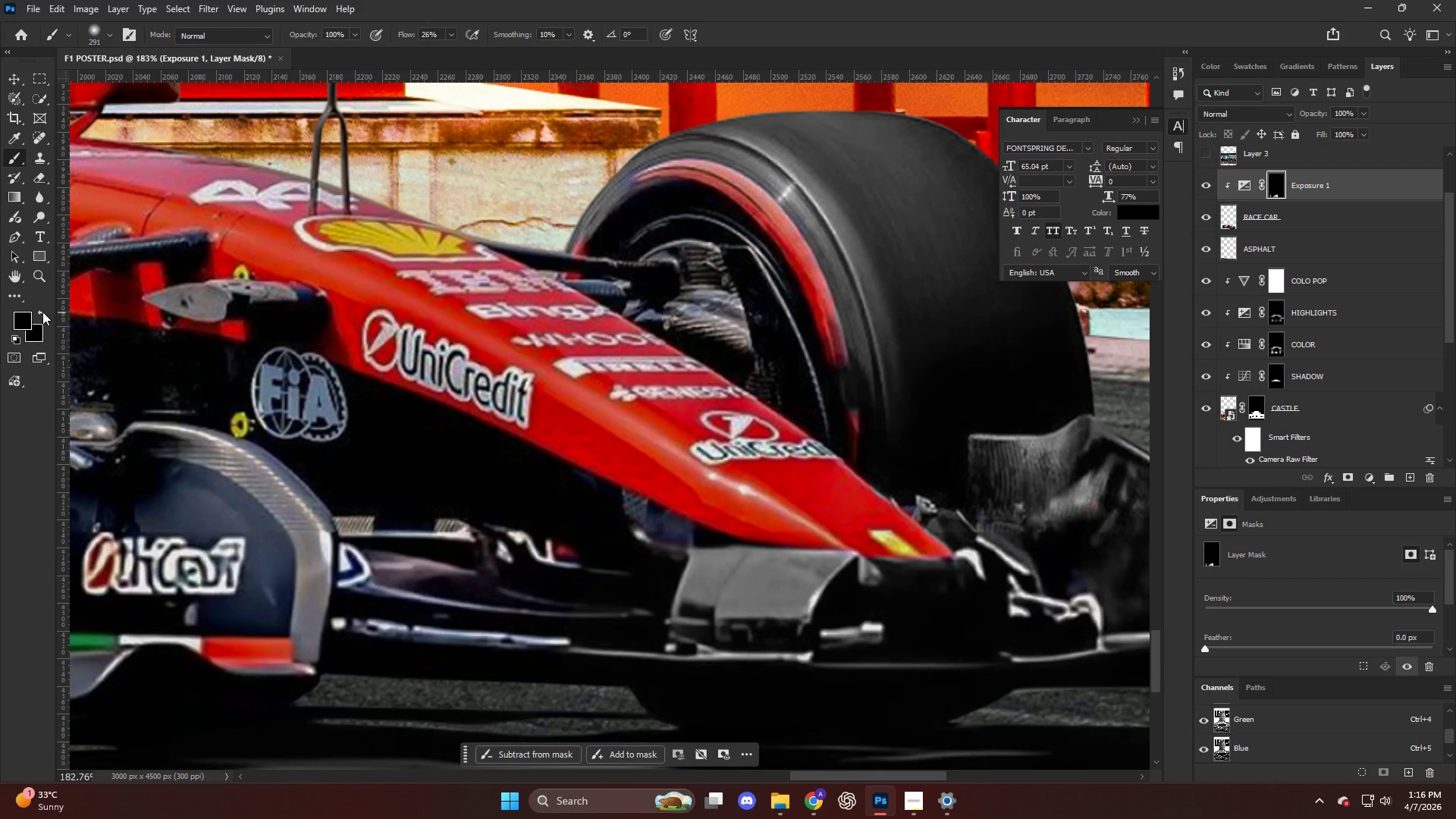 
triple_click([42, 312])
 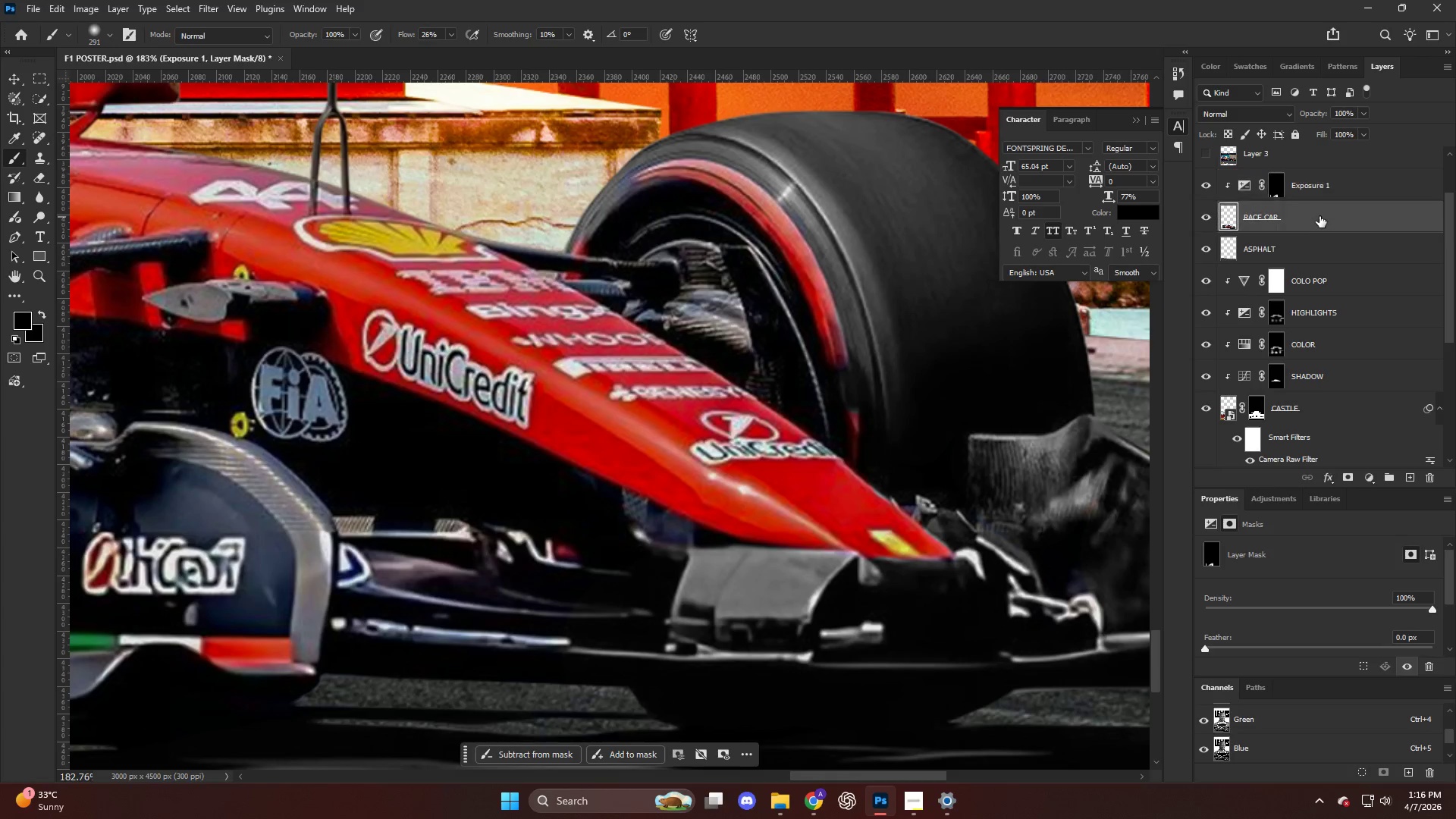 
double_click([1288, 187])
 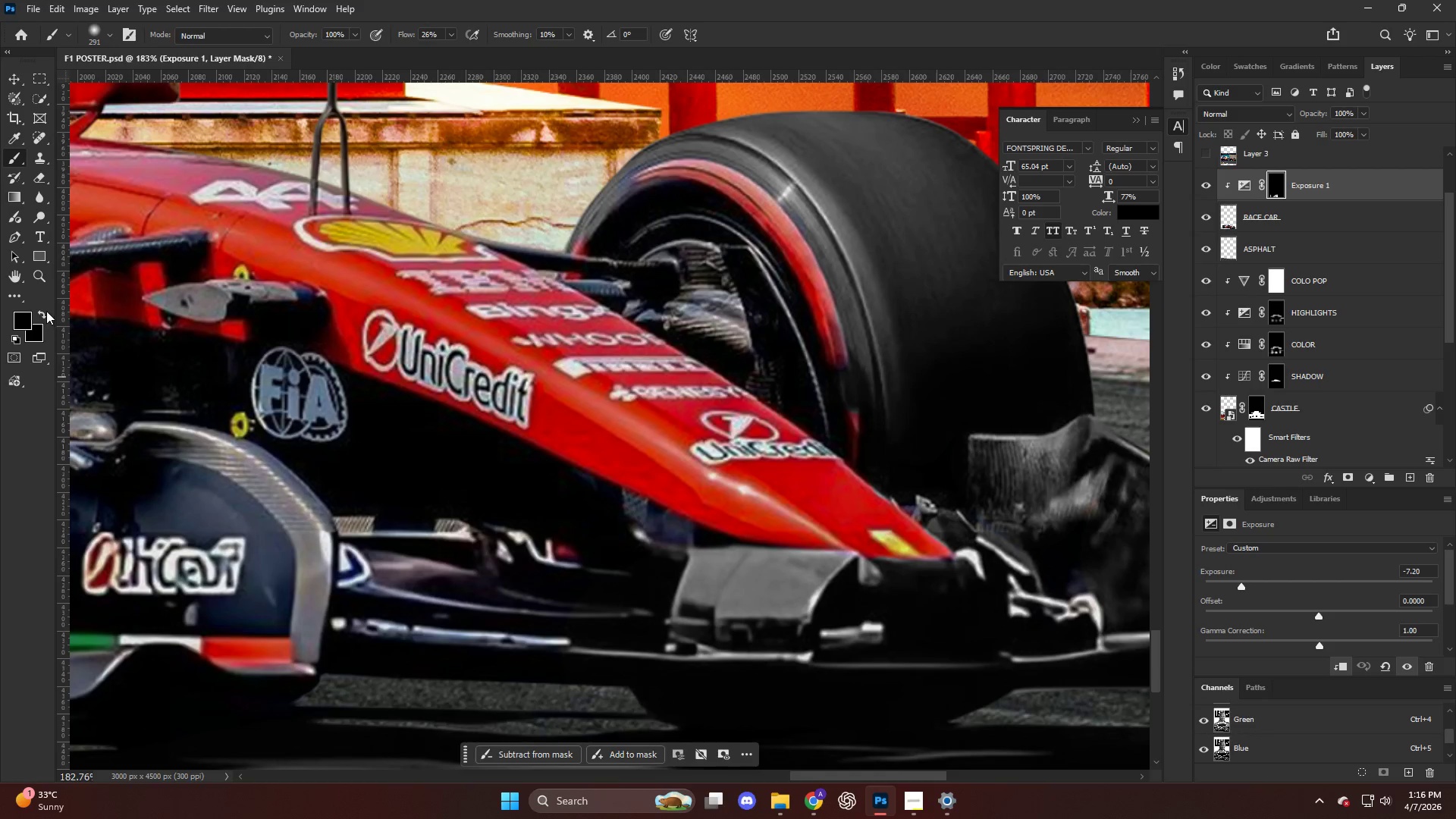 
double_click([37, 313])
 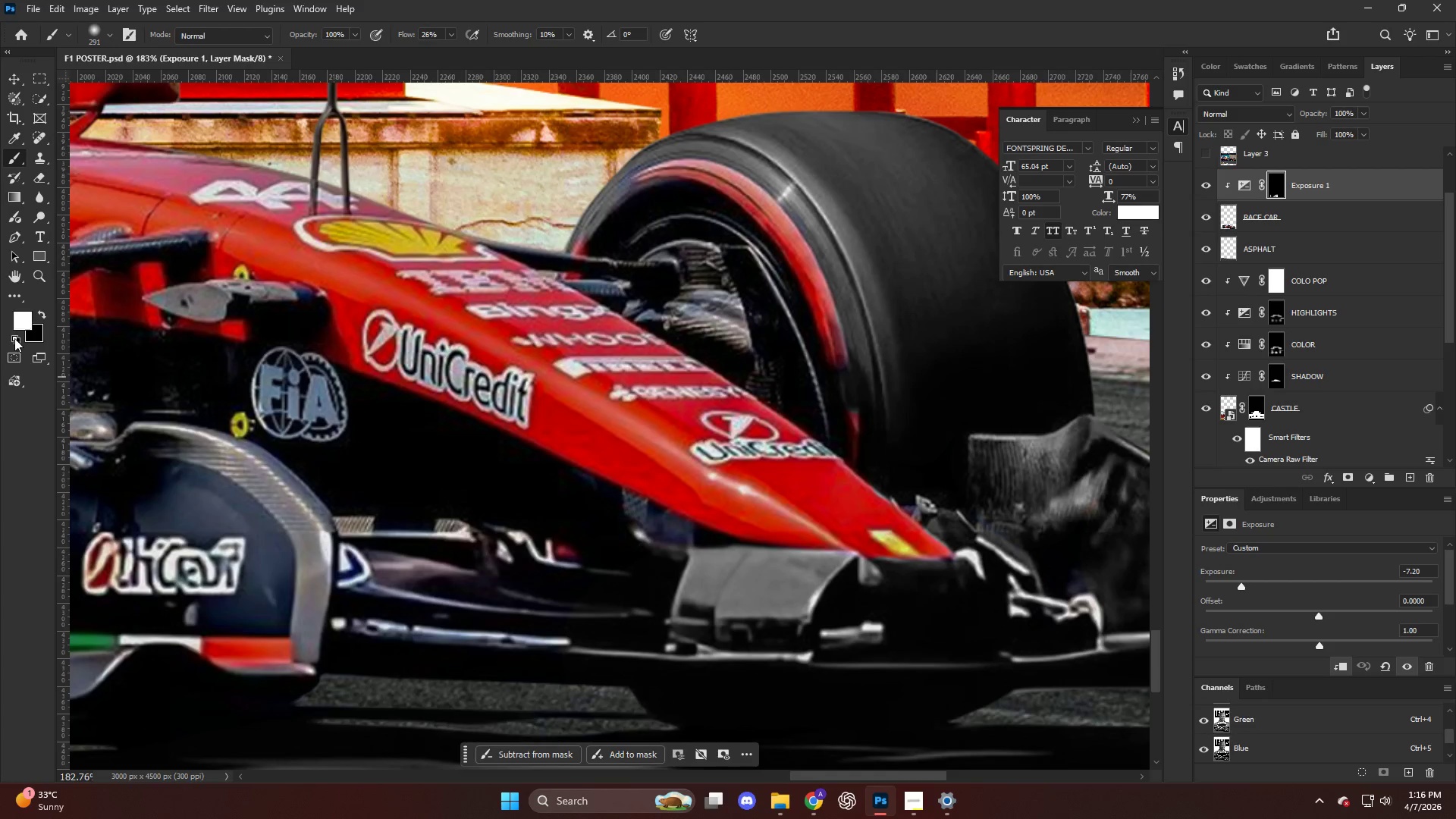 
triple_click([17, 337])
 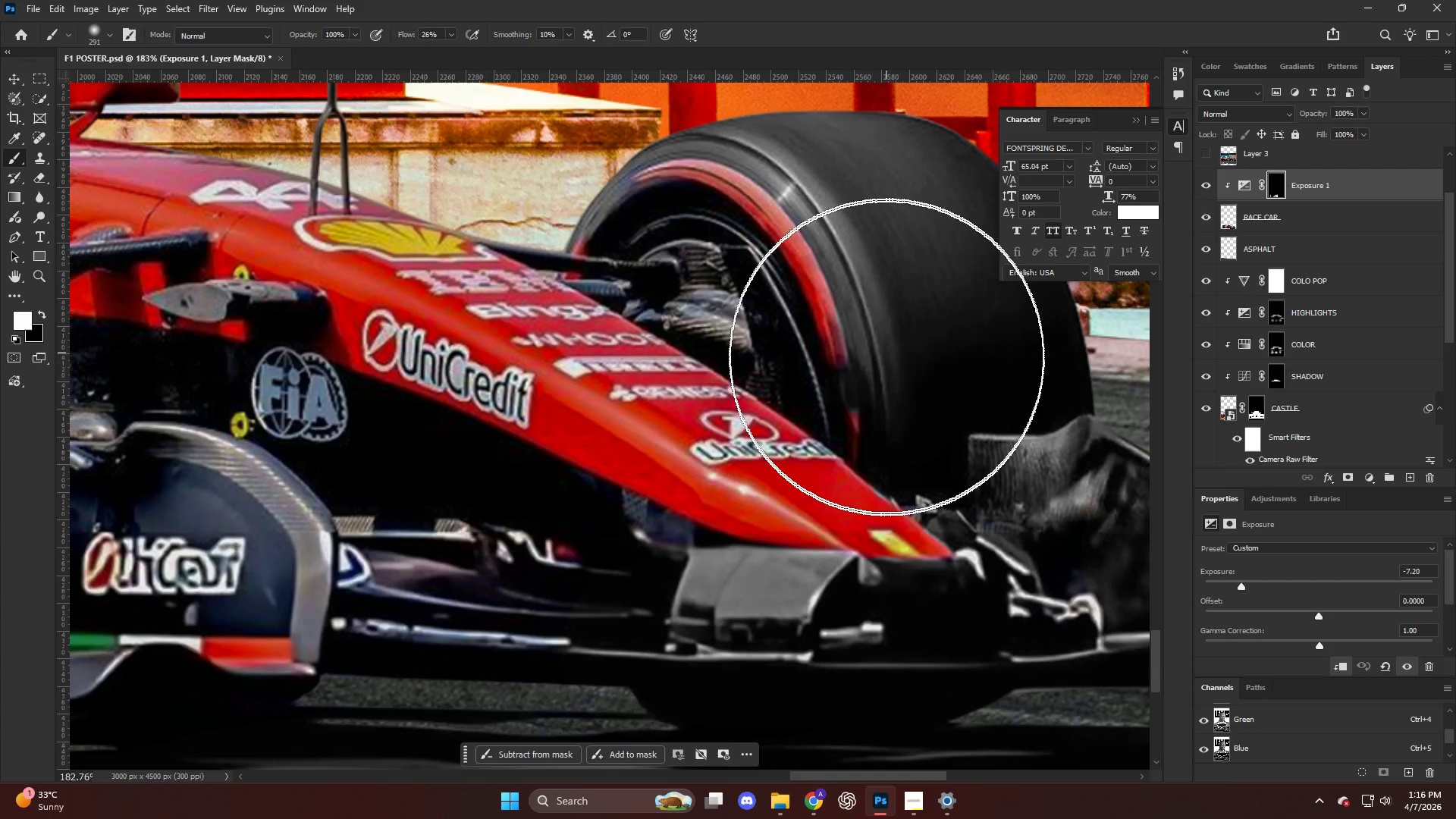 
hold_key(key=AltLeft, duration=0.38)
scroll: coordinate [841, 358], scroll_direction: up, amount: 5.0
 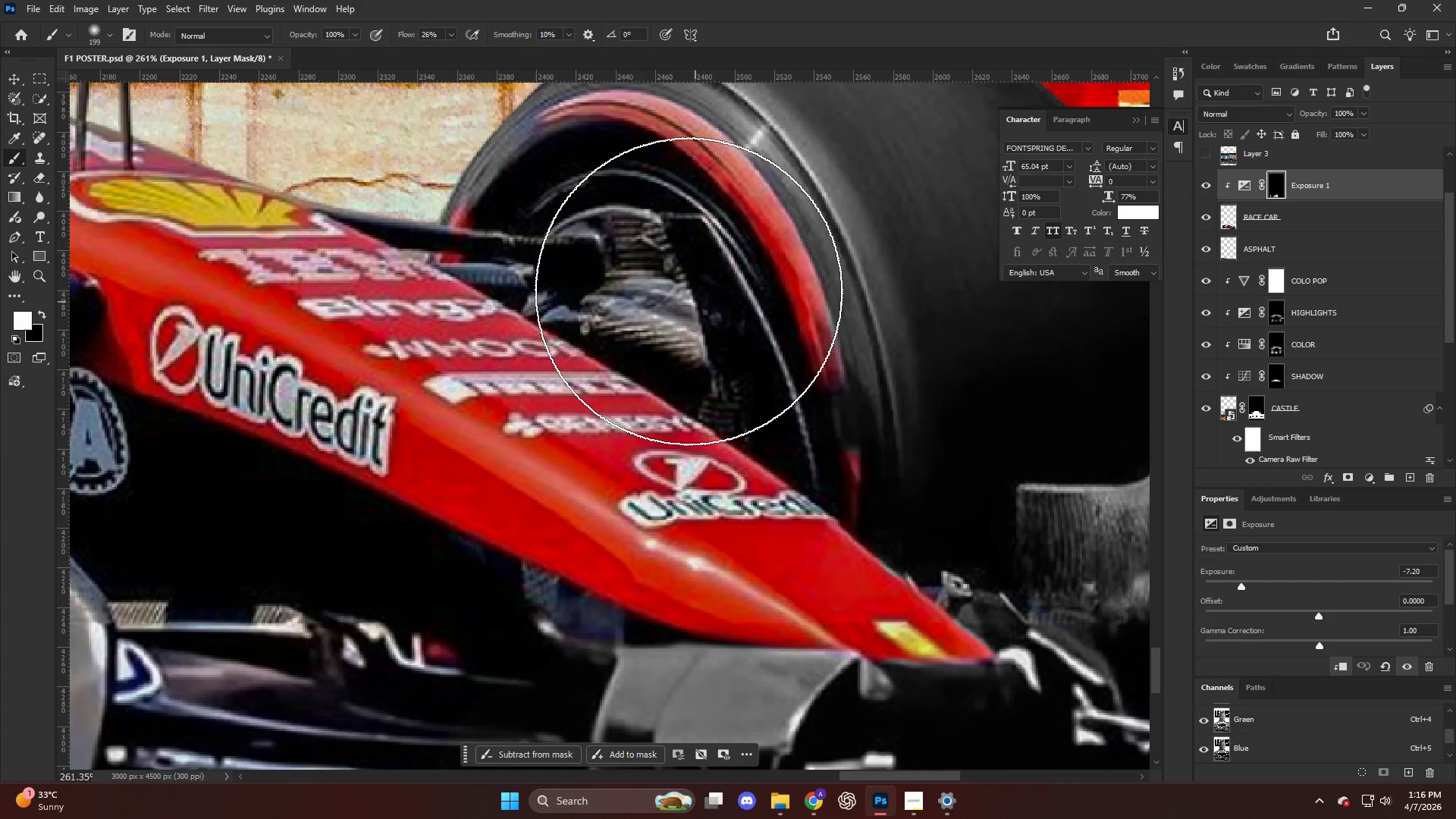 
left_click_drag(start_coordinate=[689, 291], to_coordinate=[874, 410])
 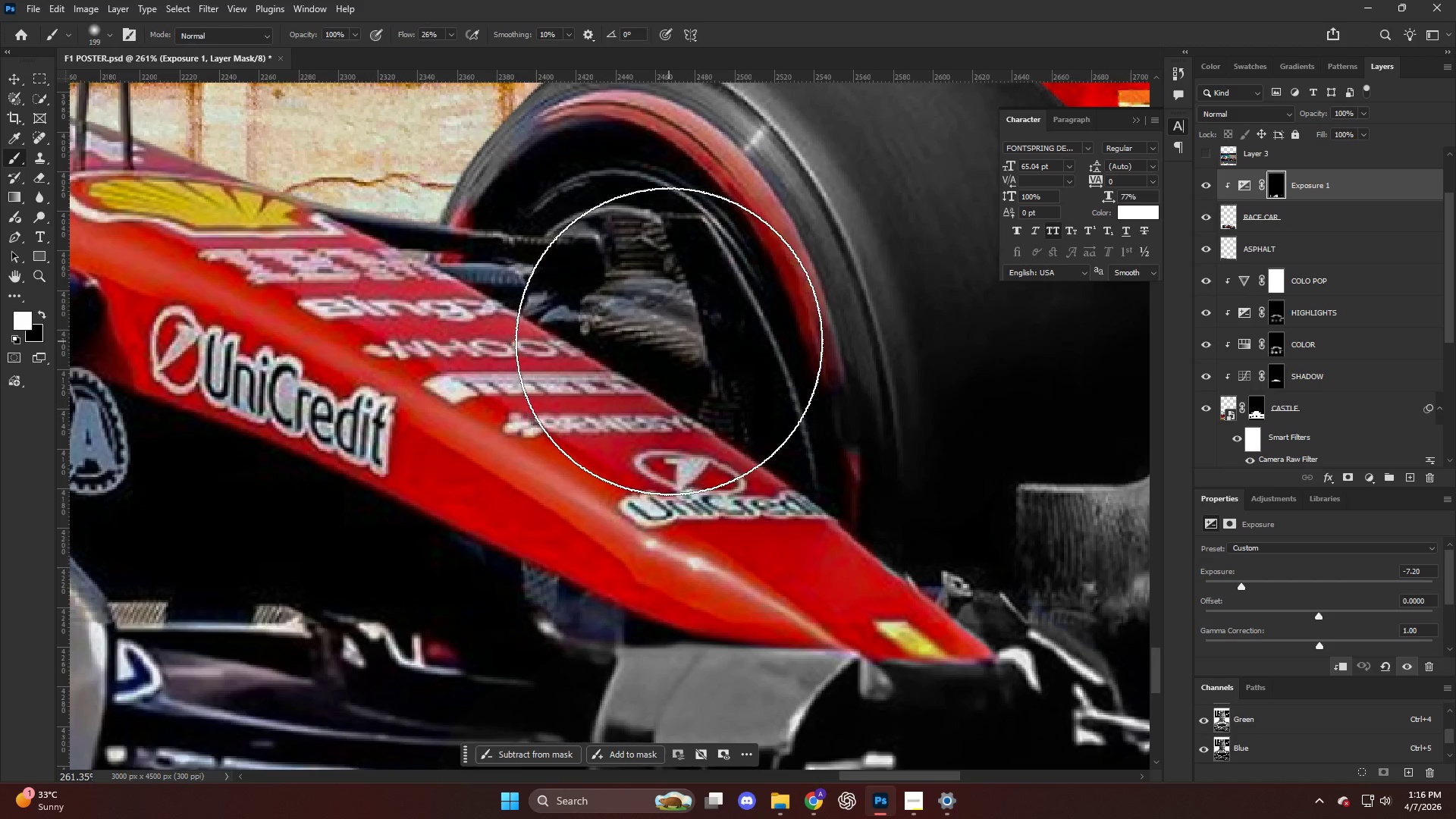 
hold_key(key=AltLeft, duration=0.38)
scroll: coordinate [669, 344], scroll_direction: down, amount: 5.0
 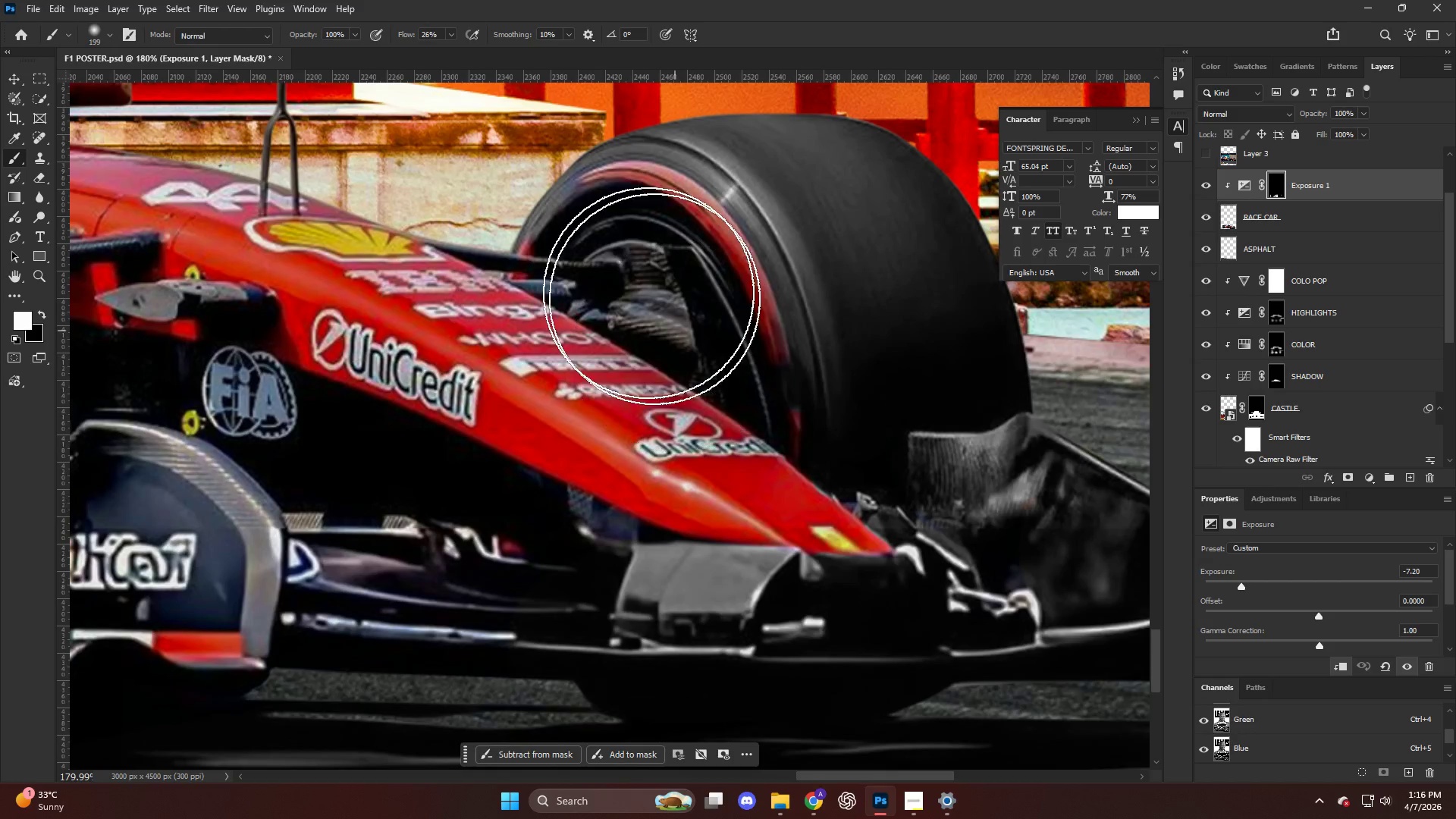 
left_click_drag(start_coordinate=[613, 246], to_coordinate=[541, 259])
 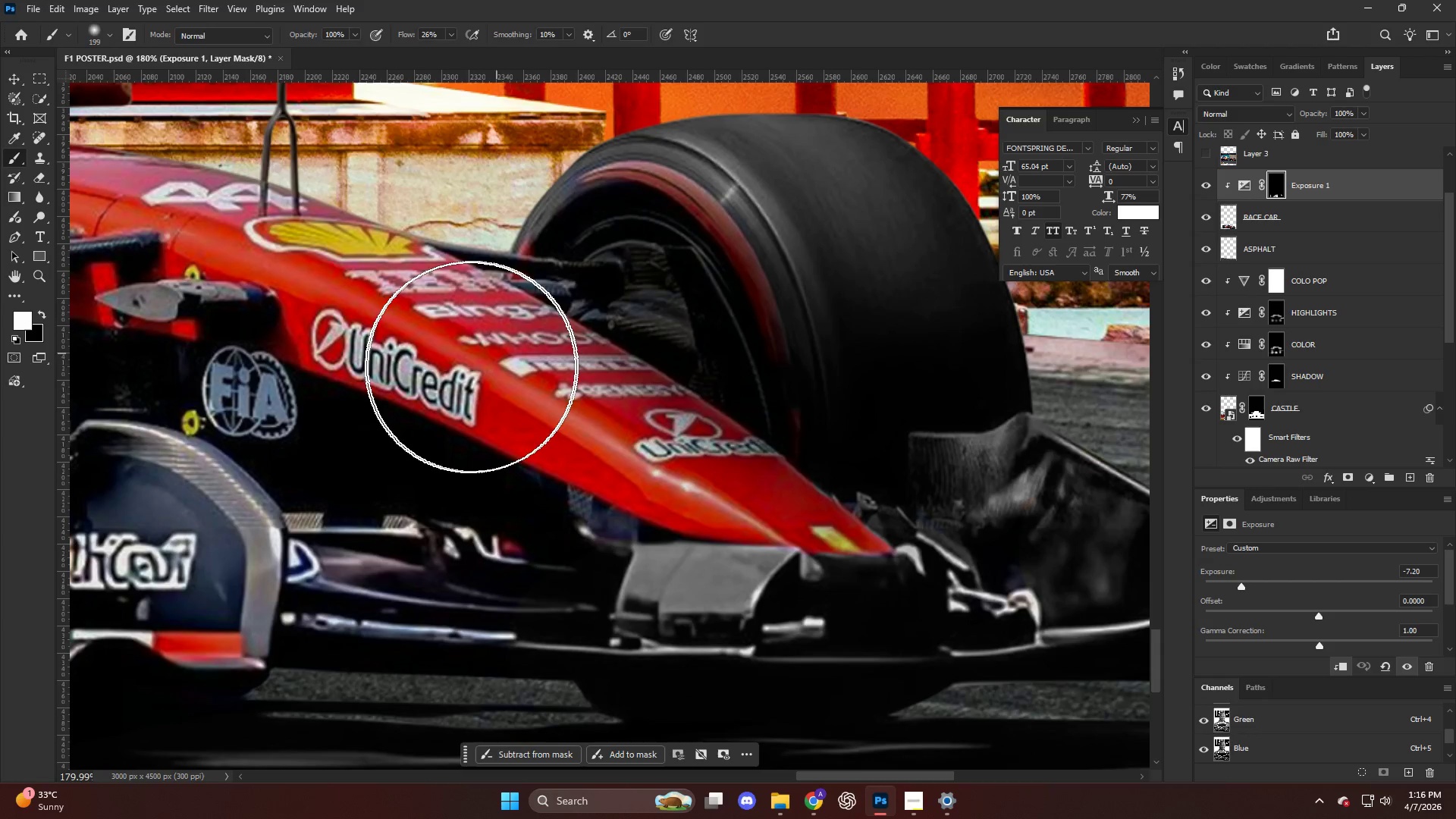 
key(E)
 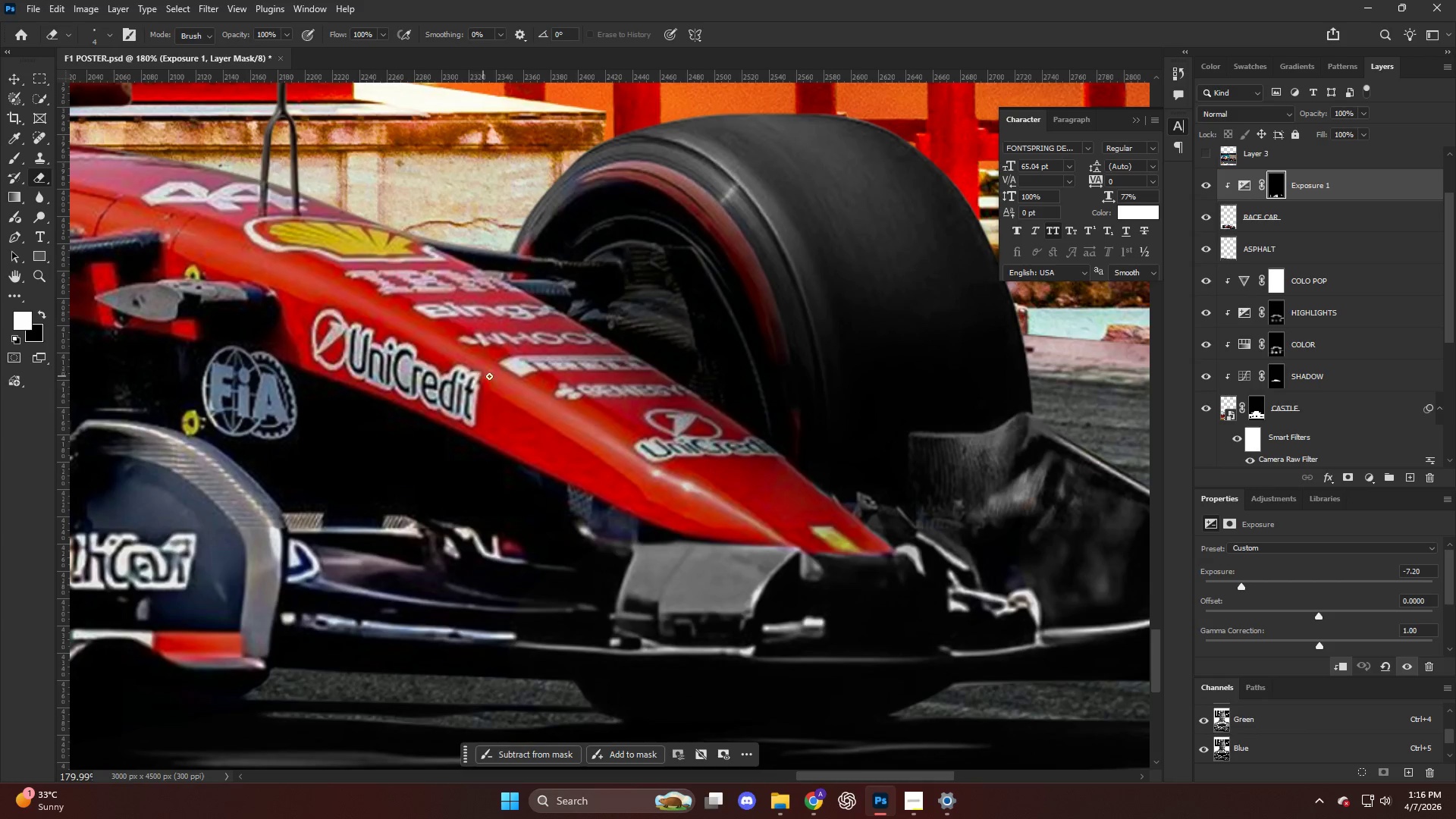 
hold_key(key=AltLeft, duration=0.56)
 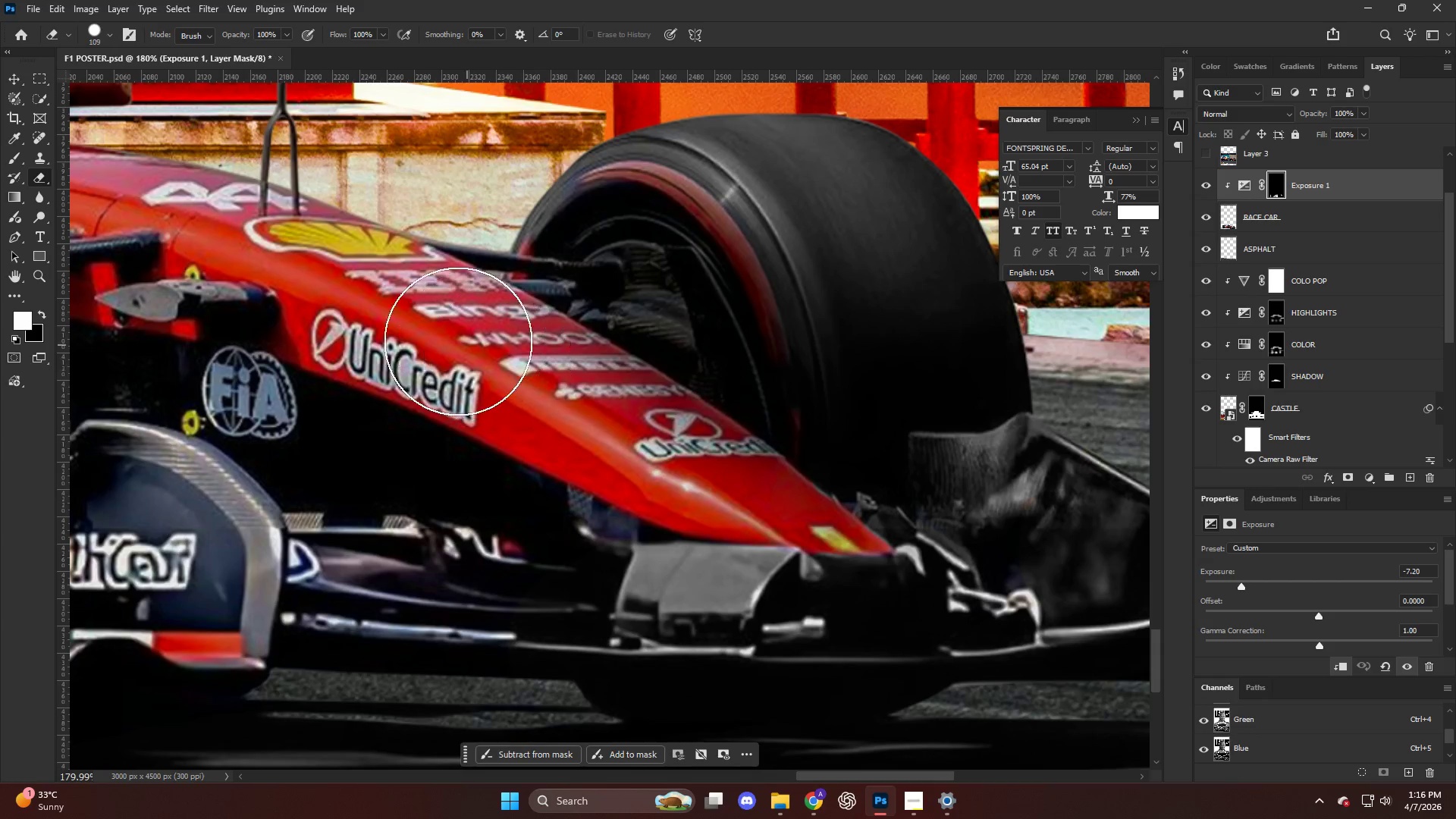 
left_click_drag(start_coordinate=[460, 346], to_coordinate=[603, 448])
 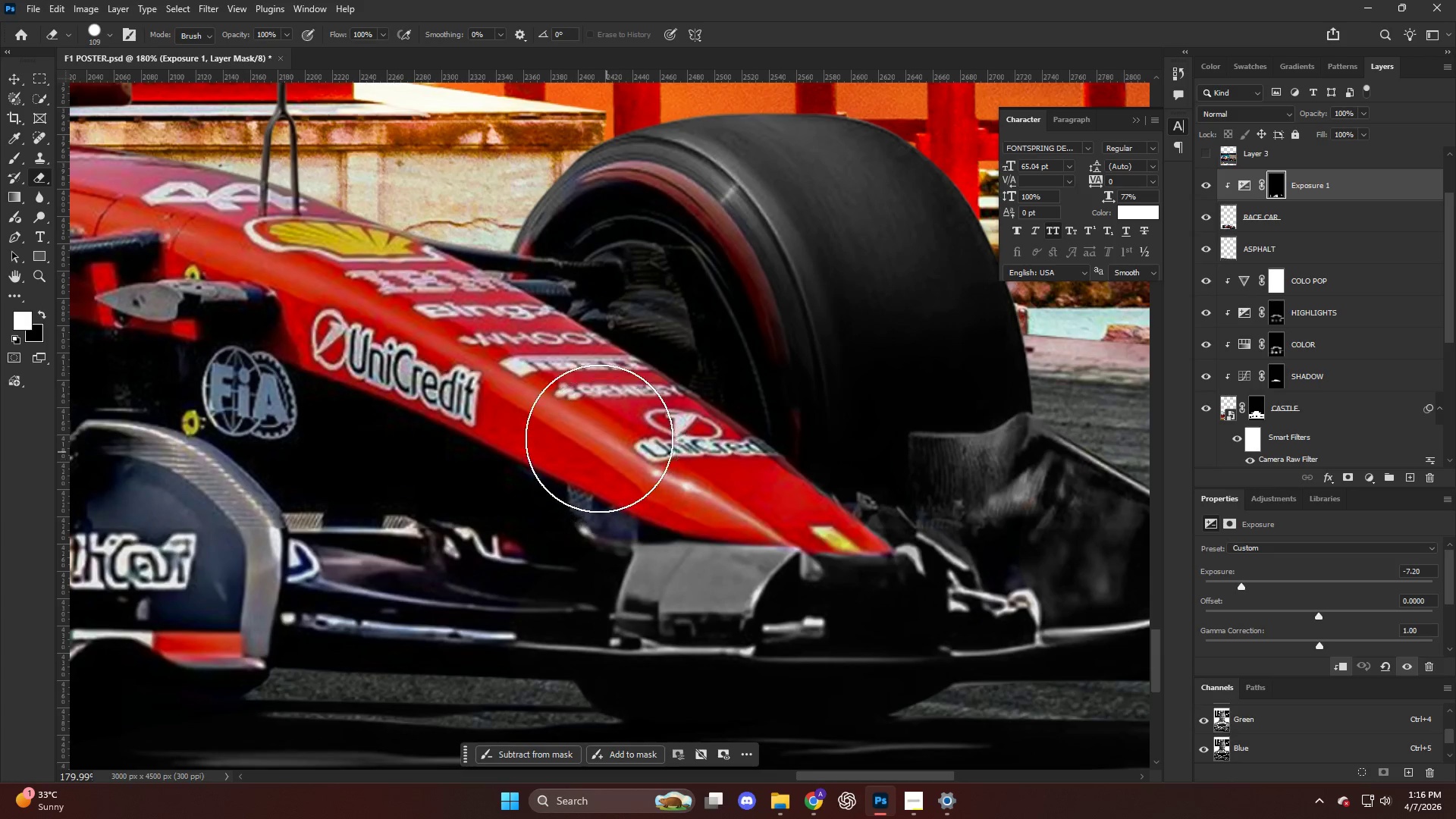 
hold_key(key=AltLeft, duration=0.47)
 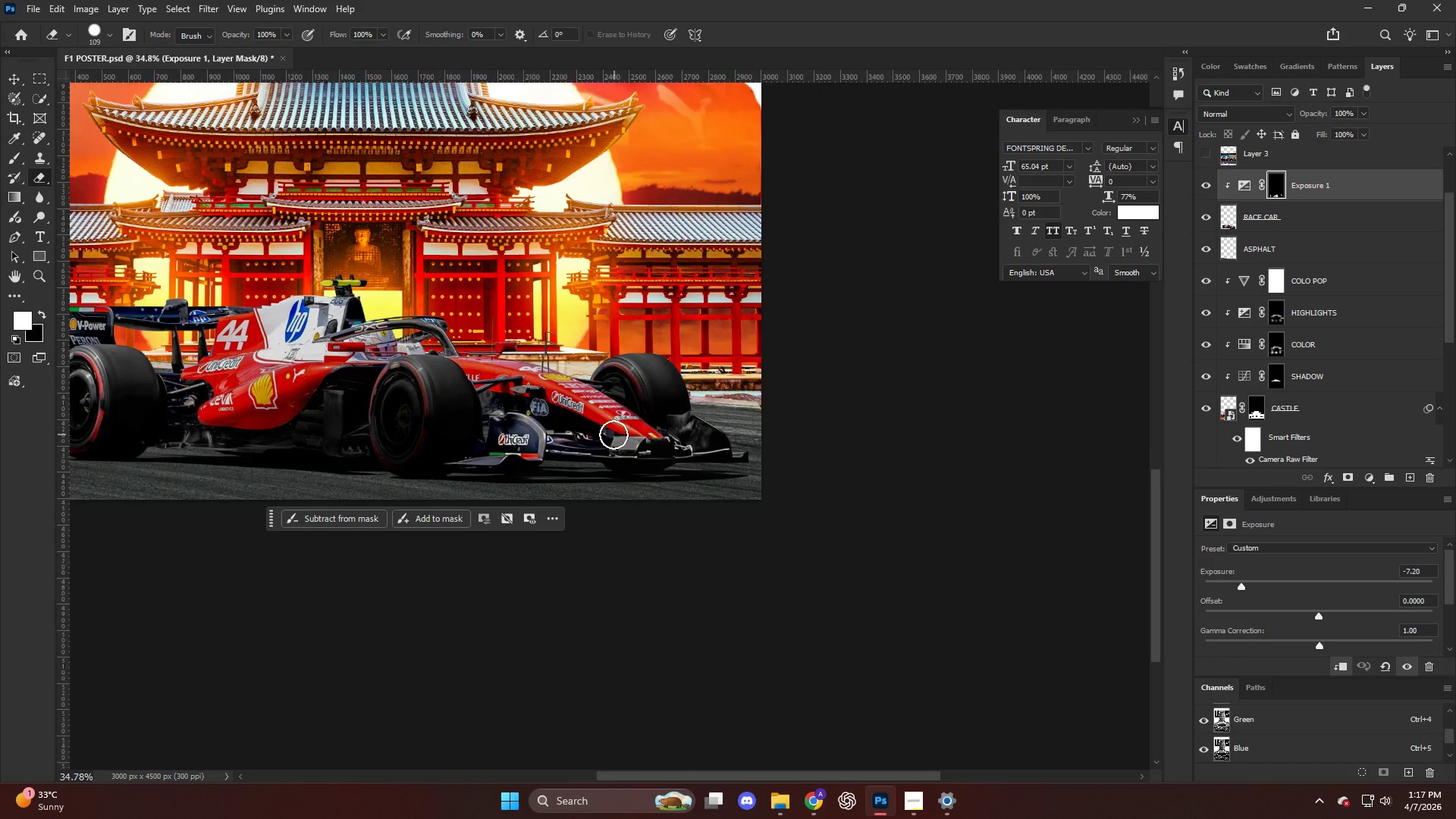 
key(Alt+AltLeft)
 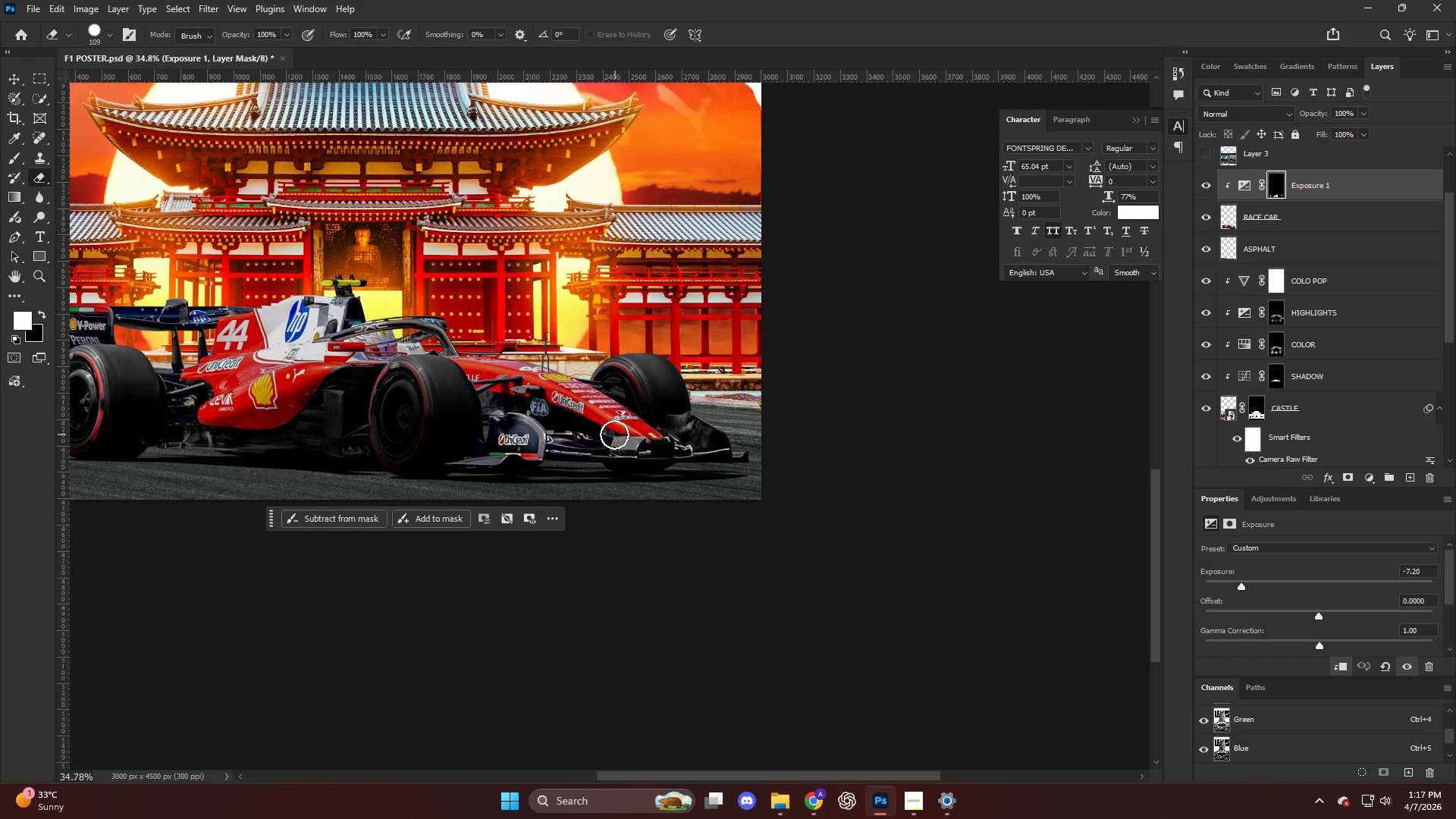 
key(Control+ControlLeft)
 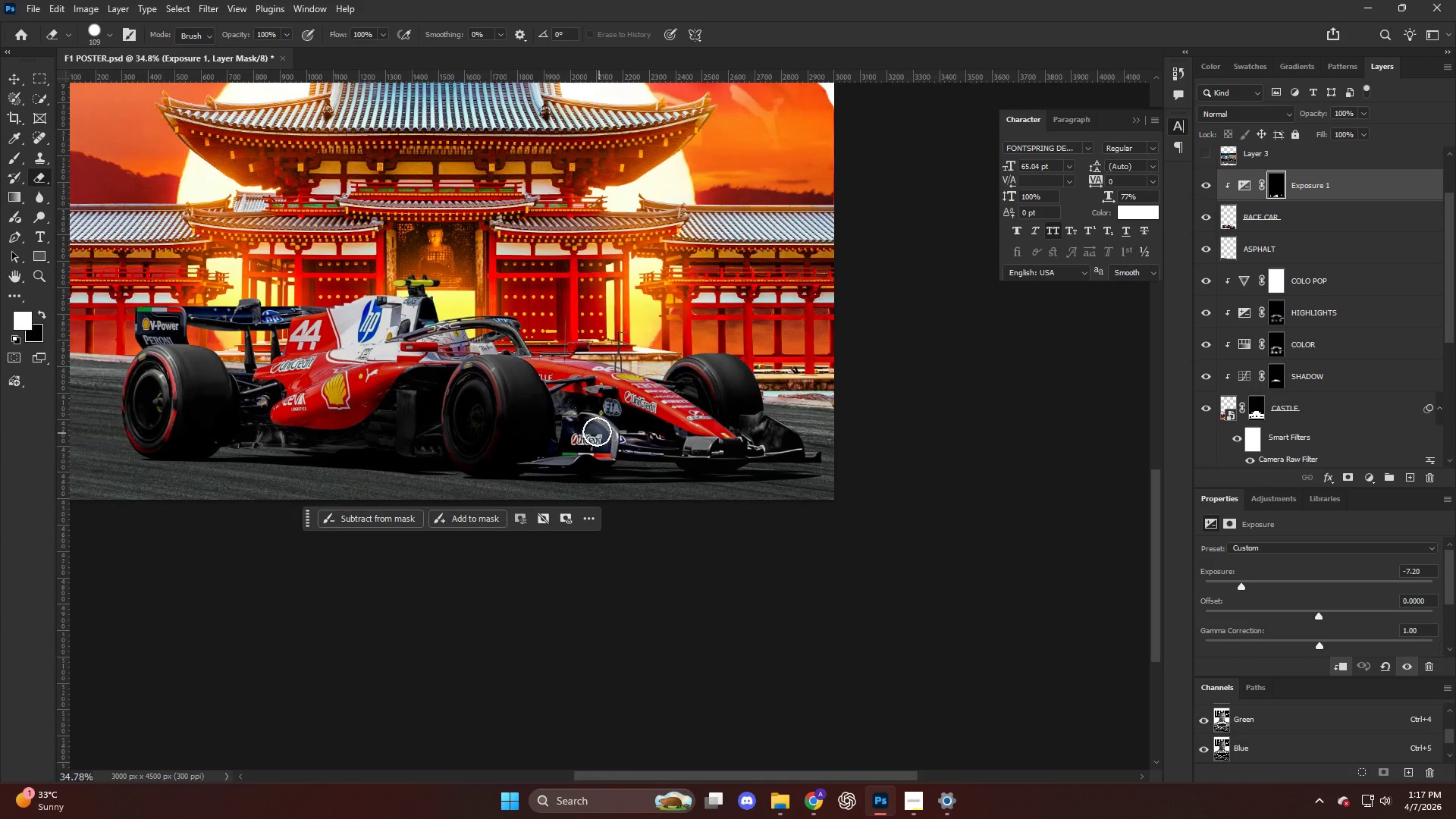 
key(Alt+AltLeft)
 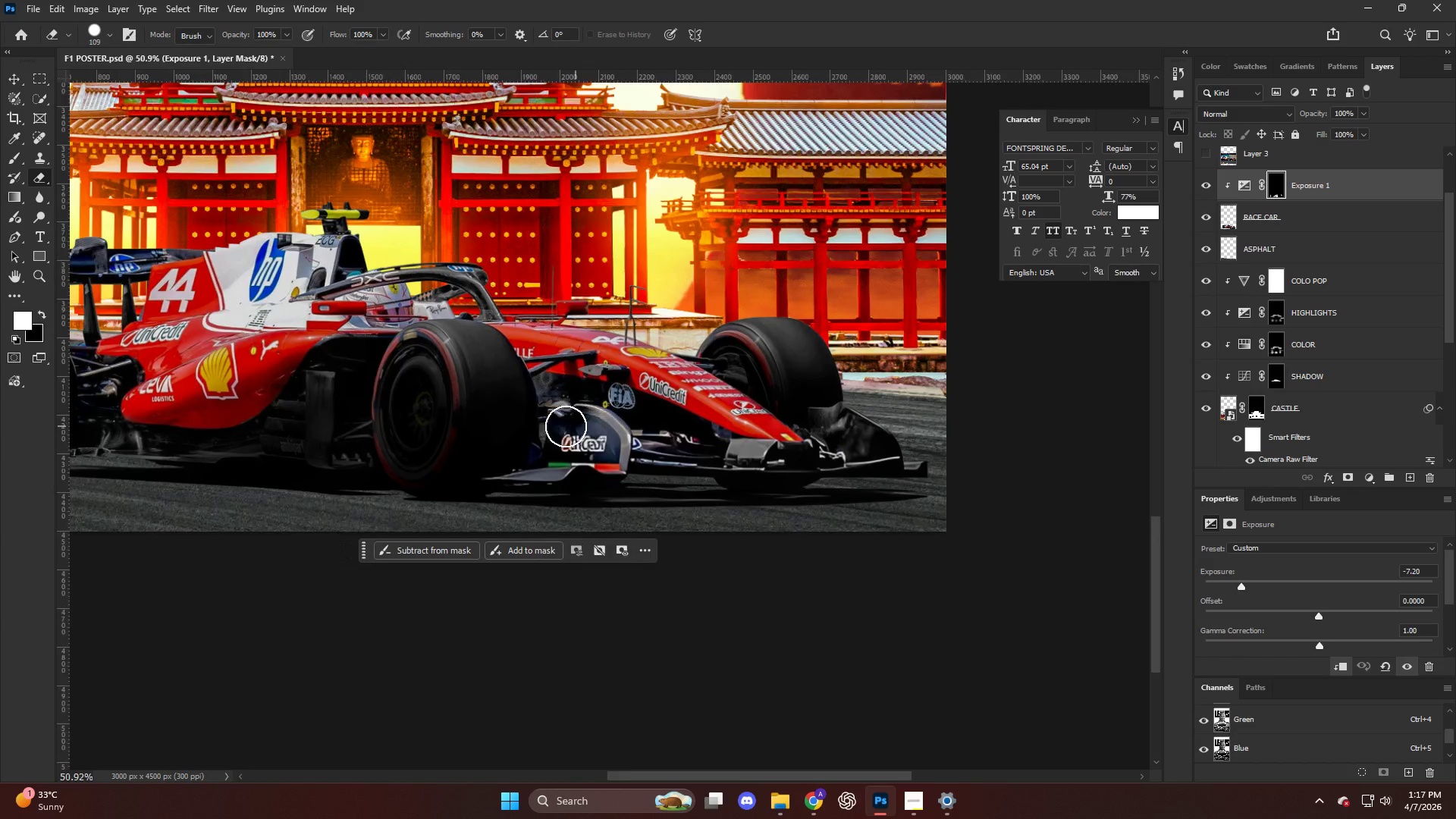 
hold_key(key=ControlLeft, duration=0.69)
 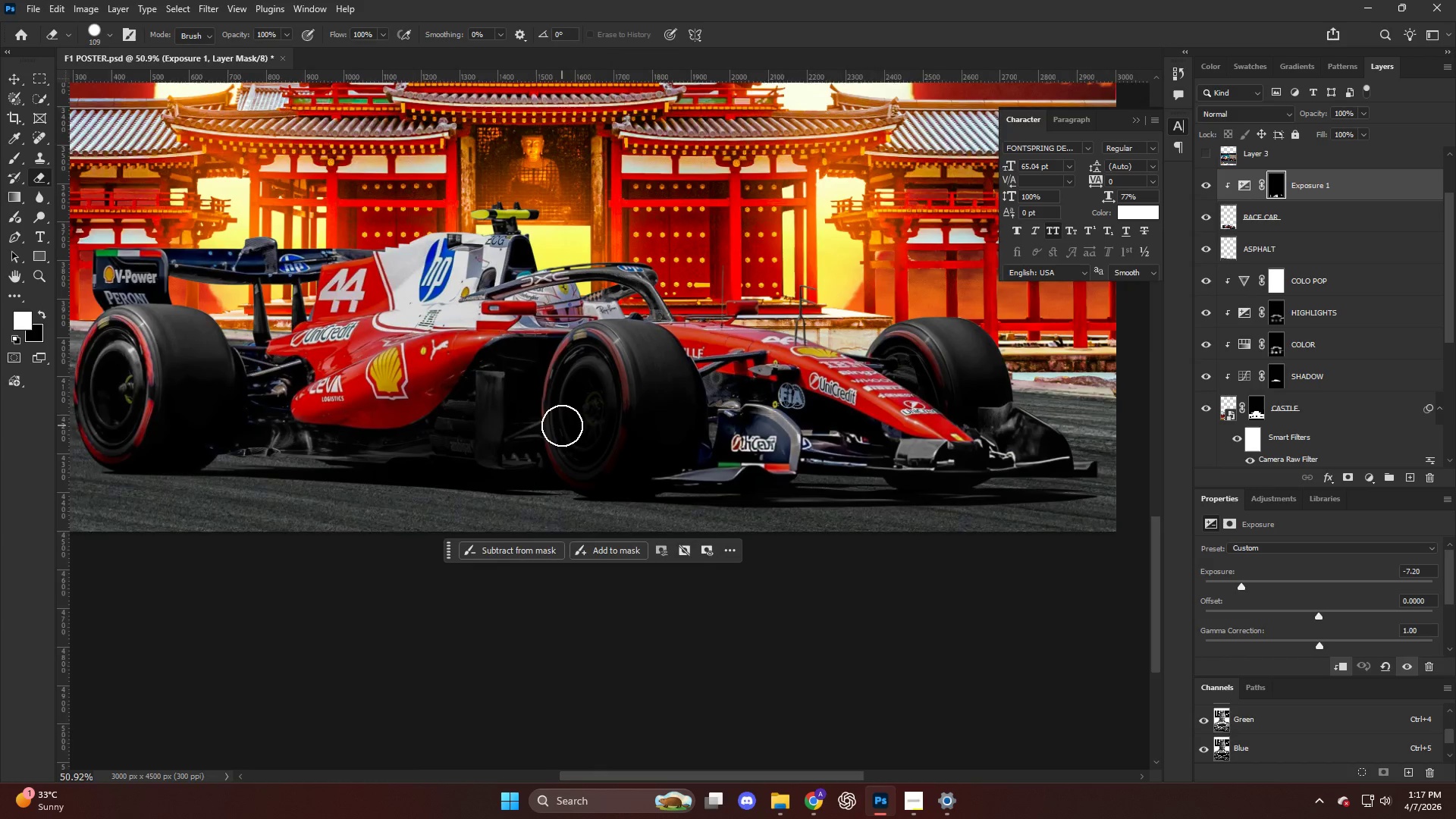 
key(Alt+AltLeft)
 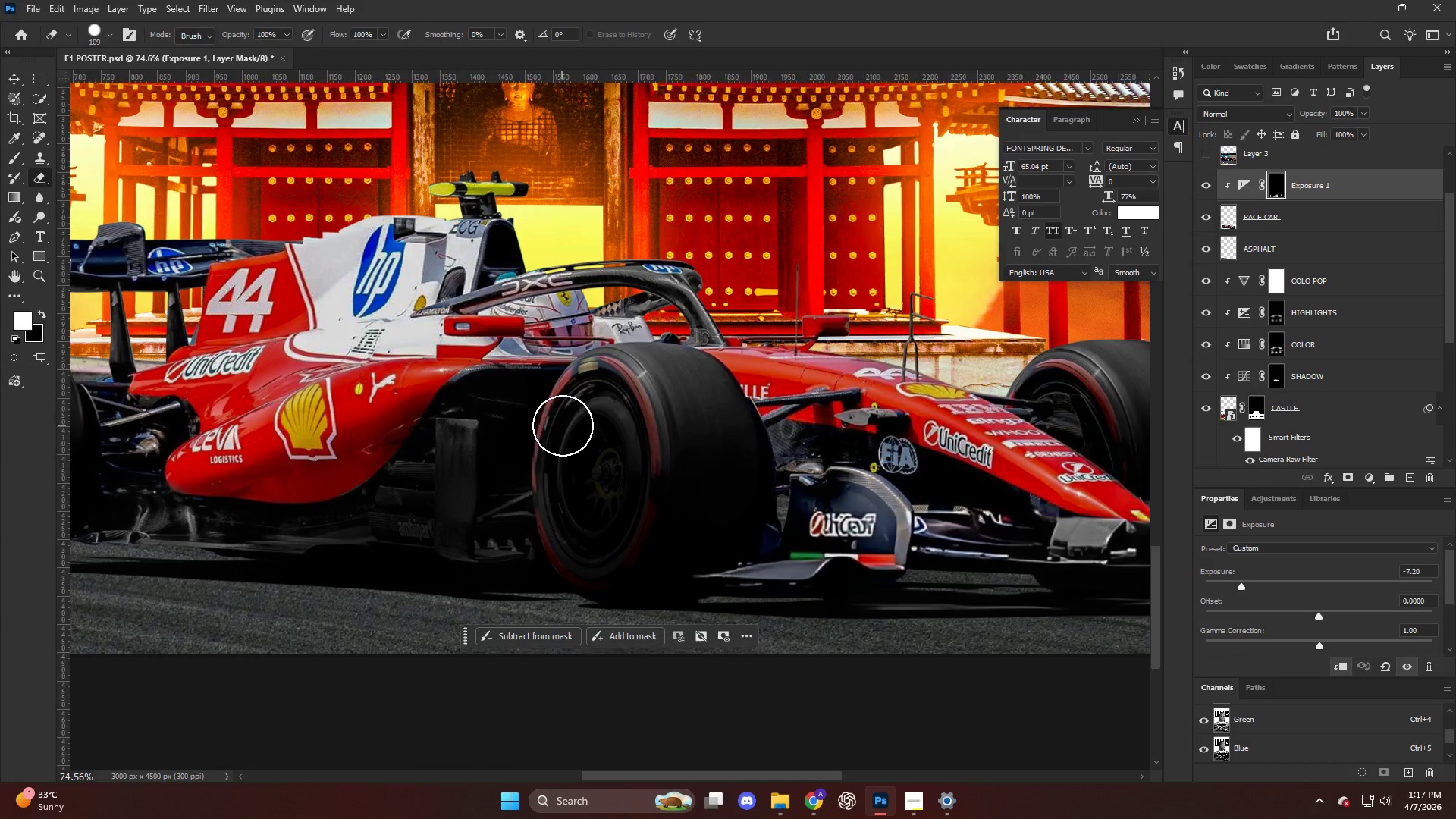 
key(B)
 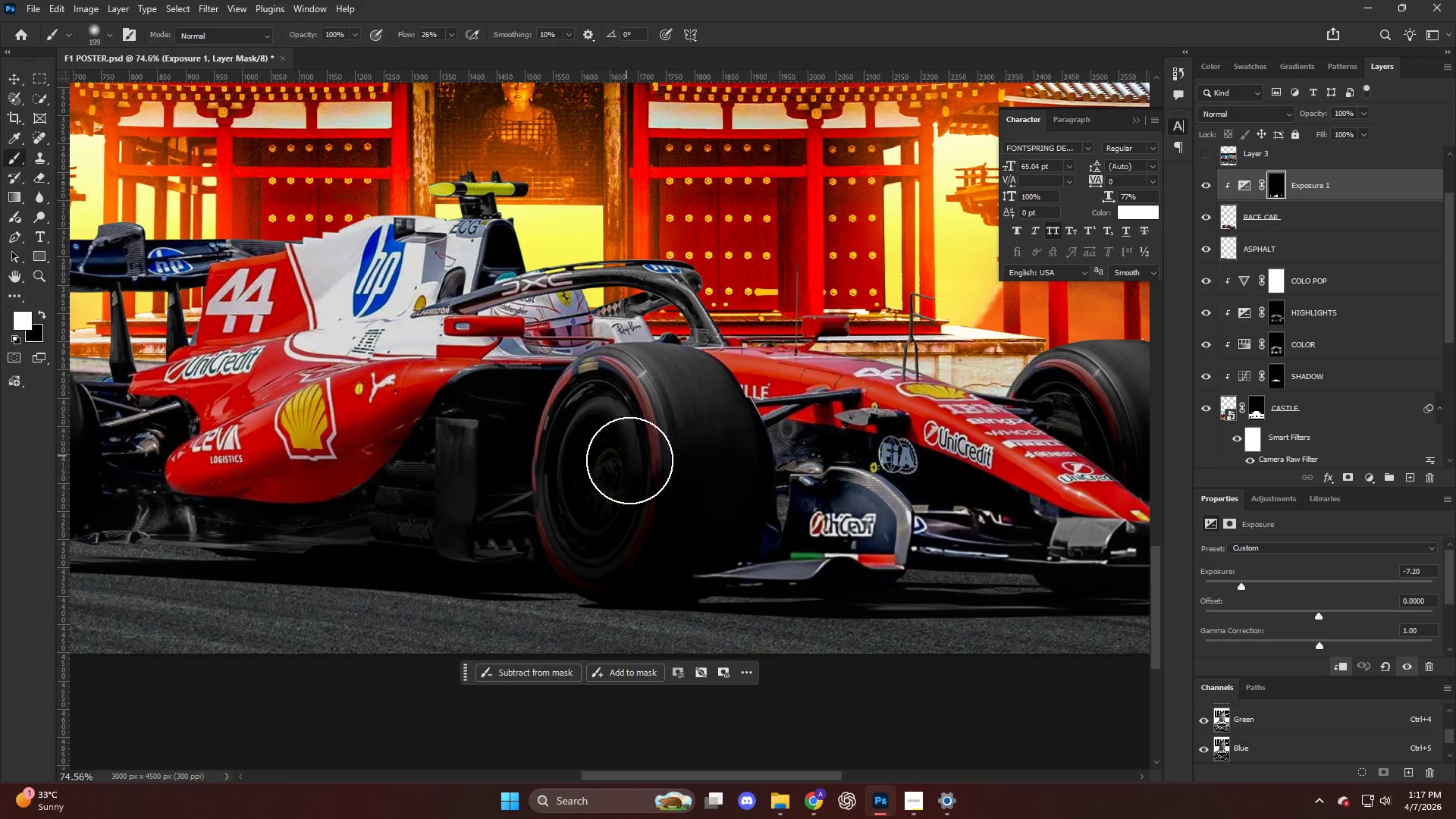 
scroll: coordinate [562, 425], scroll_direction: up, amount: 14.0
 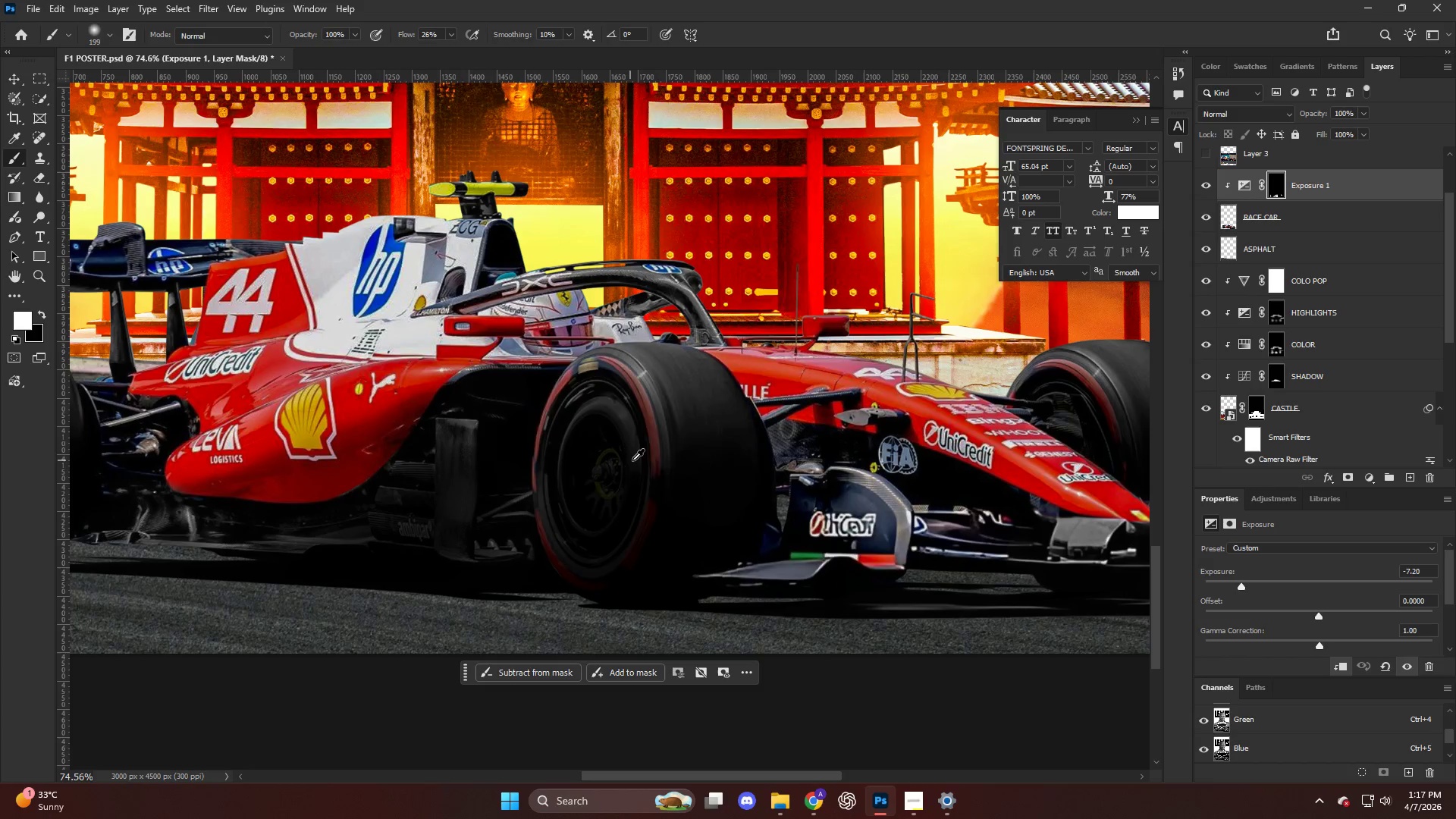 
key(Alt+AltLeft)
 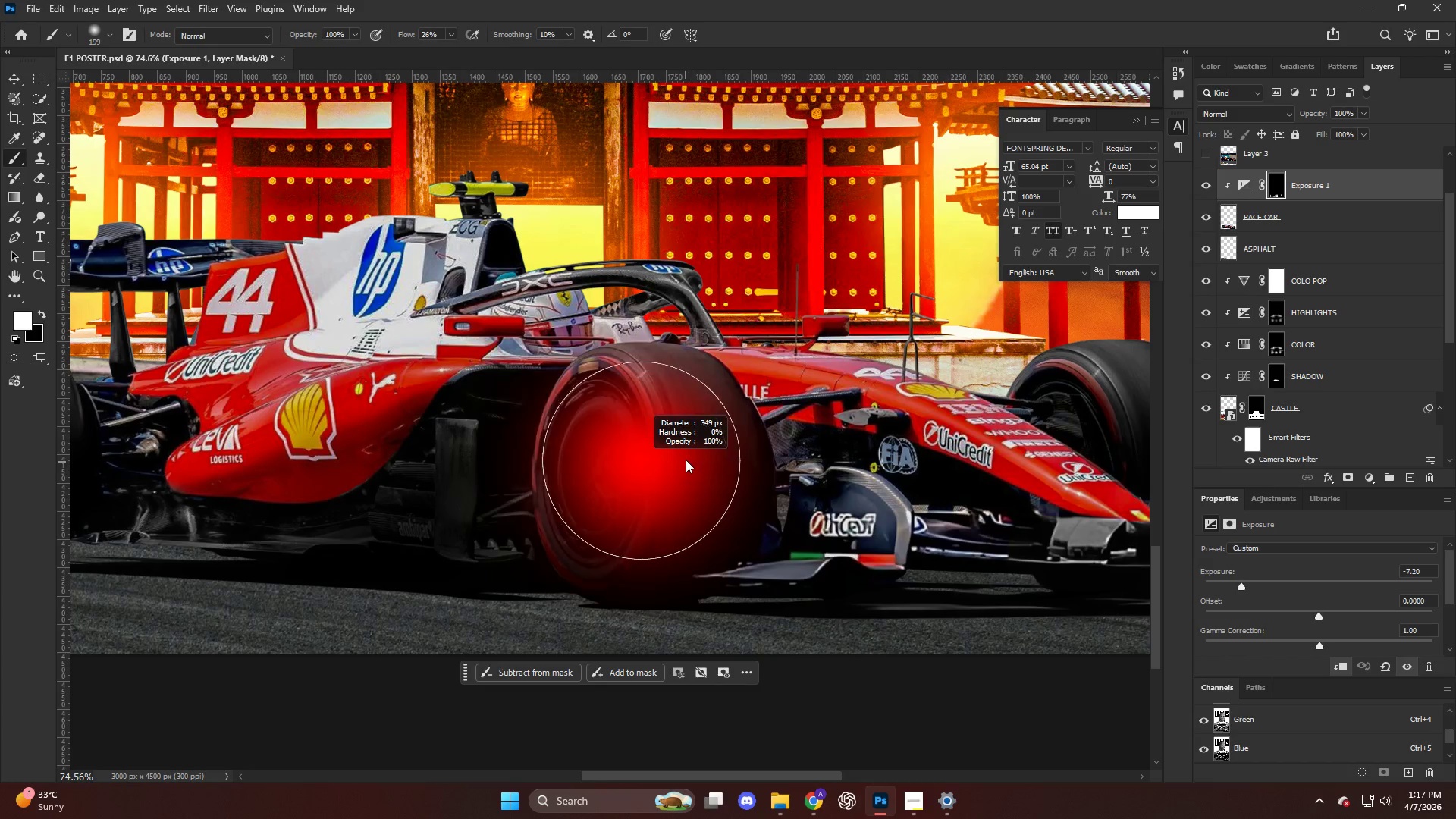 
key(X)
 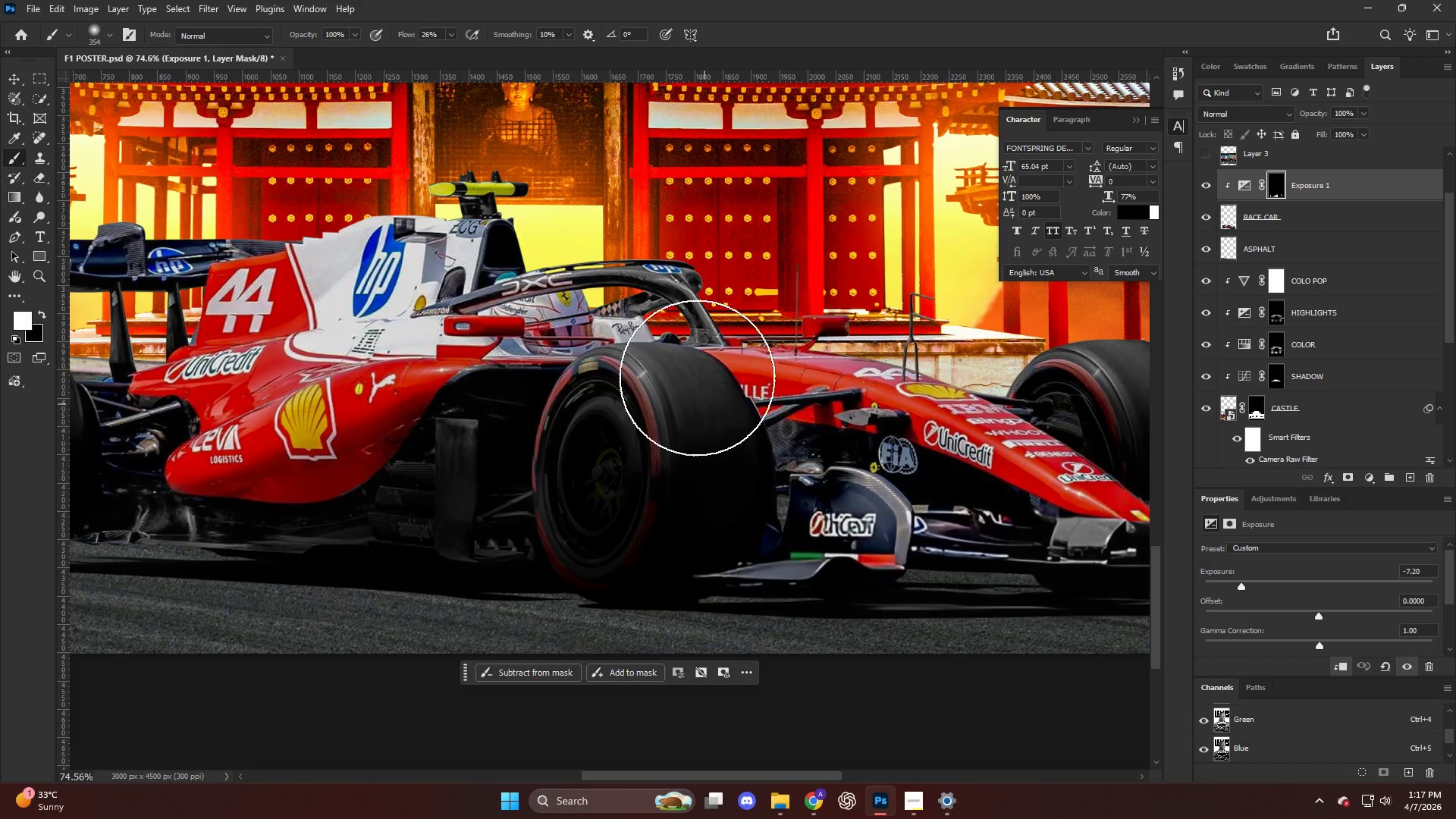 
left_click_drag(start_coordinate=[699, 420], to_coordinate=[738, 473])
 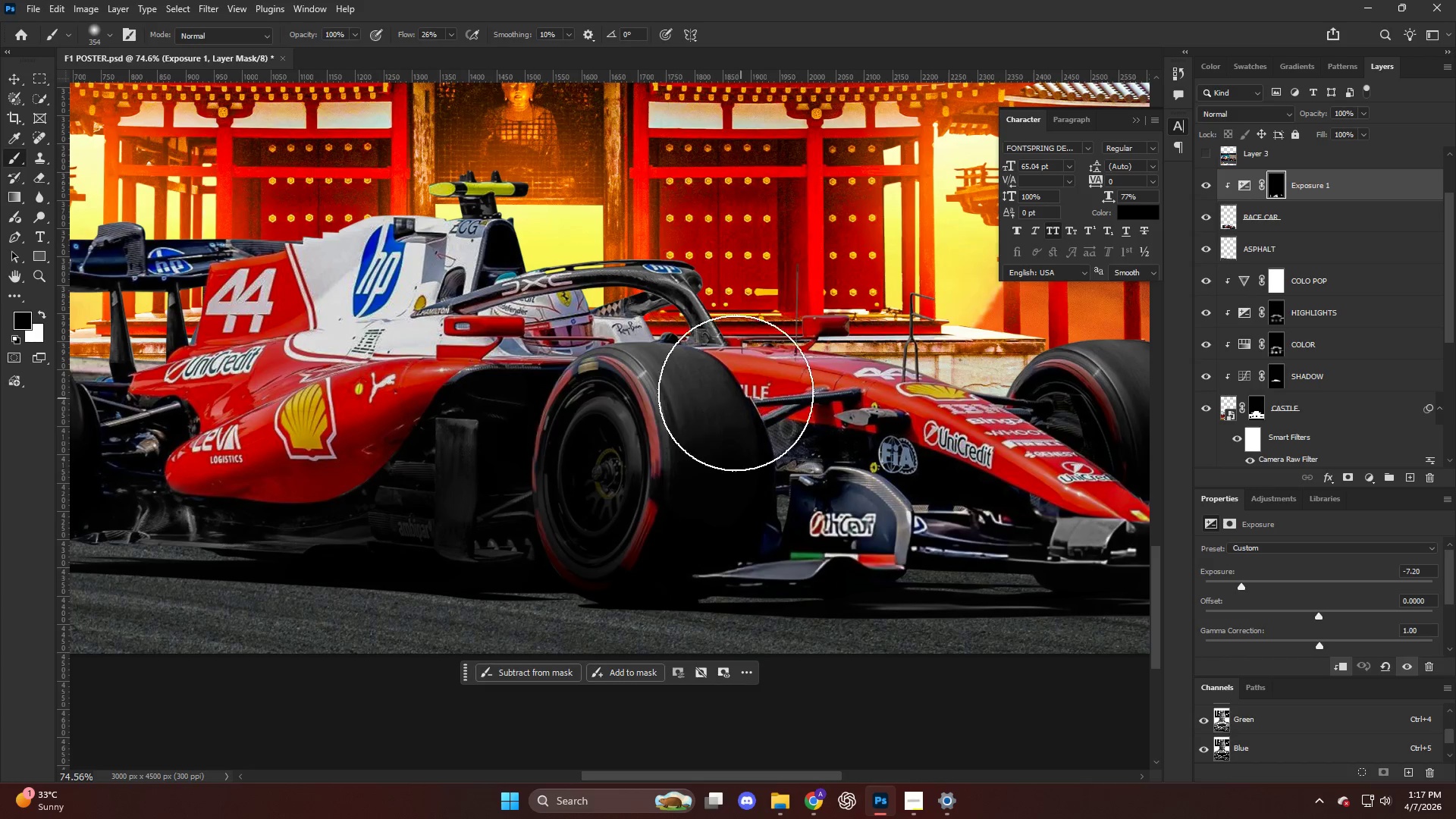 
key(Alt+AltLeft)
 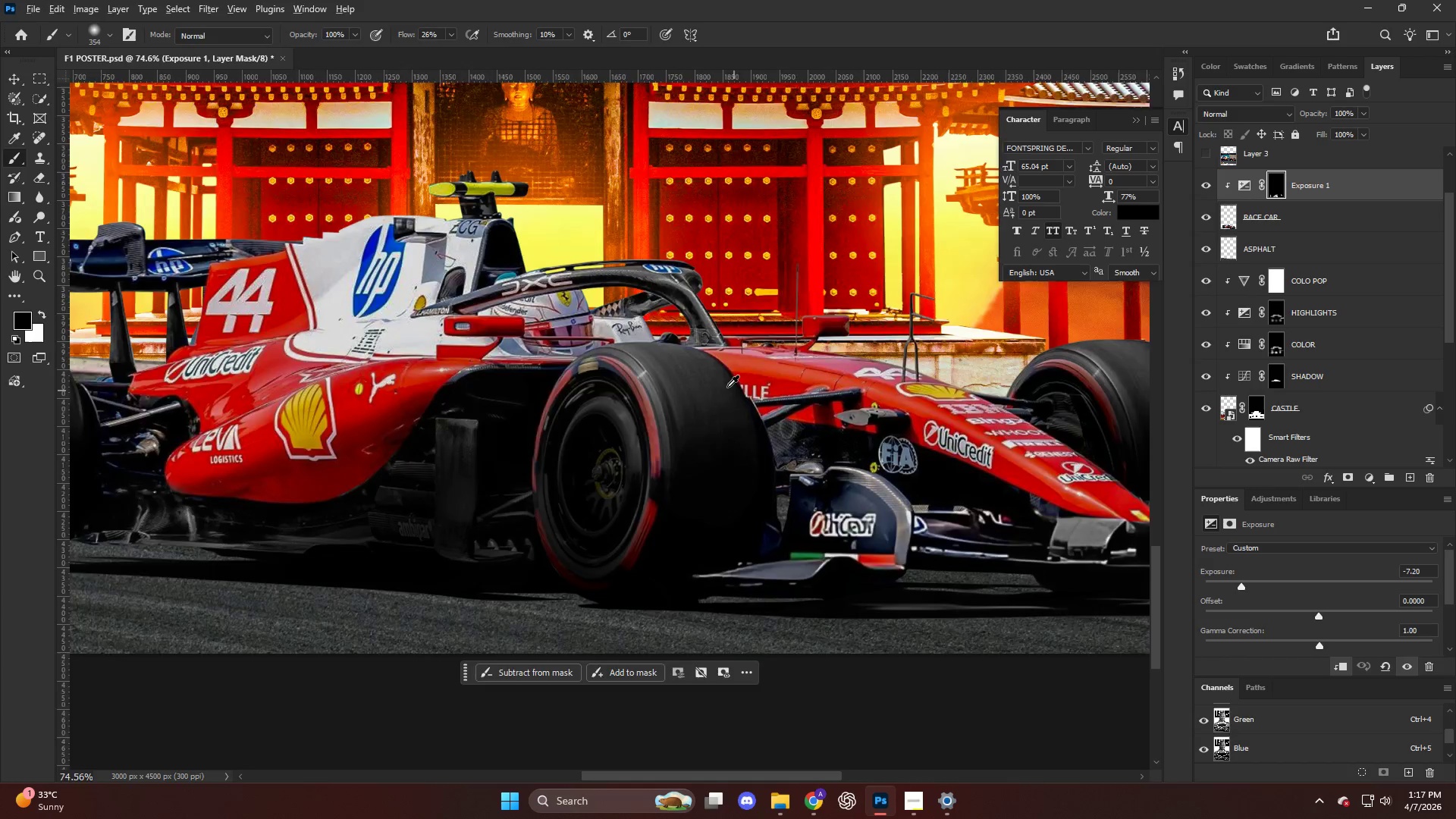 
scroll: coordinate [720, 403], scroll_direction: down, amount: 6.0
 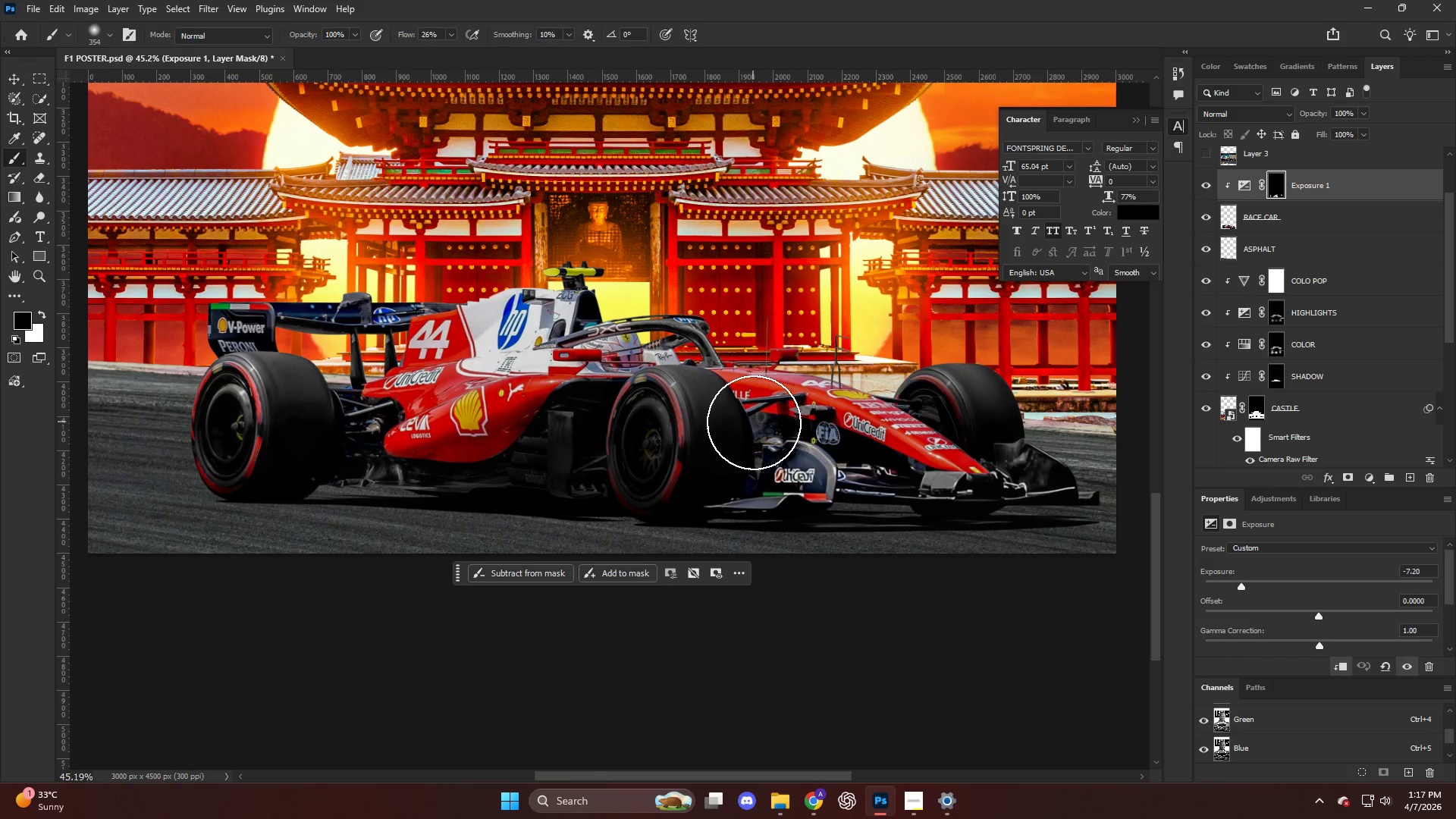 
key(Alt+AltLeft)
 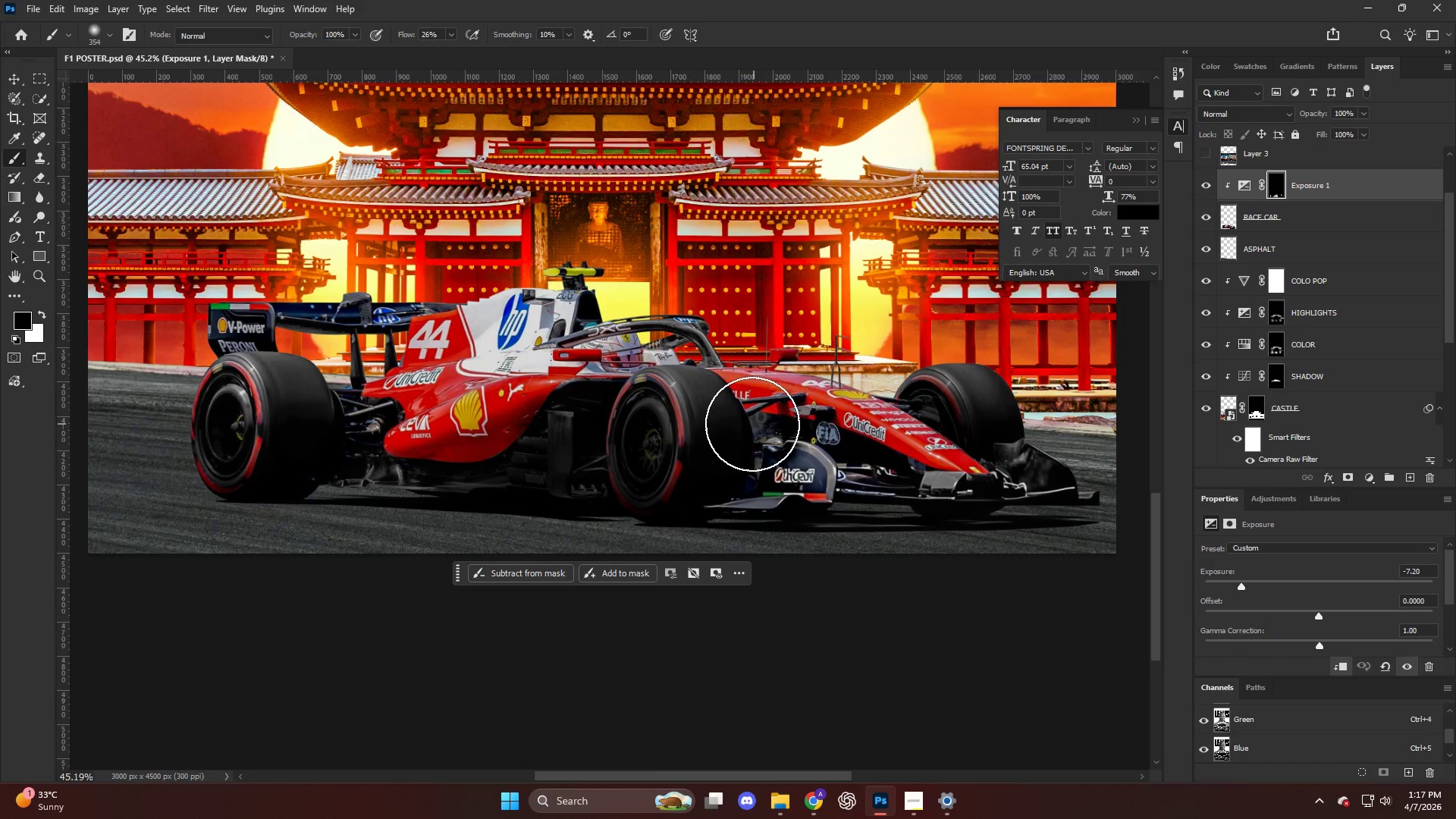 
scroll: coordinate [726, 435], scroll_direction: down, amount: 6.0
 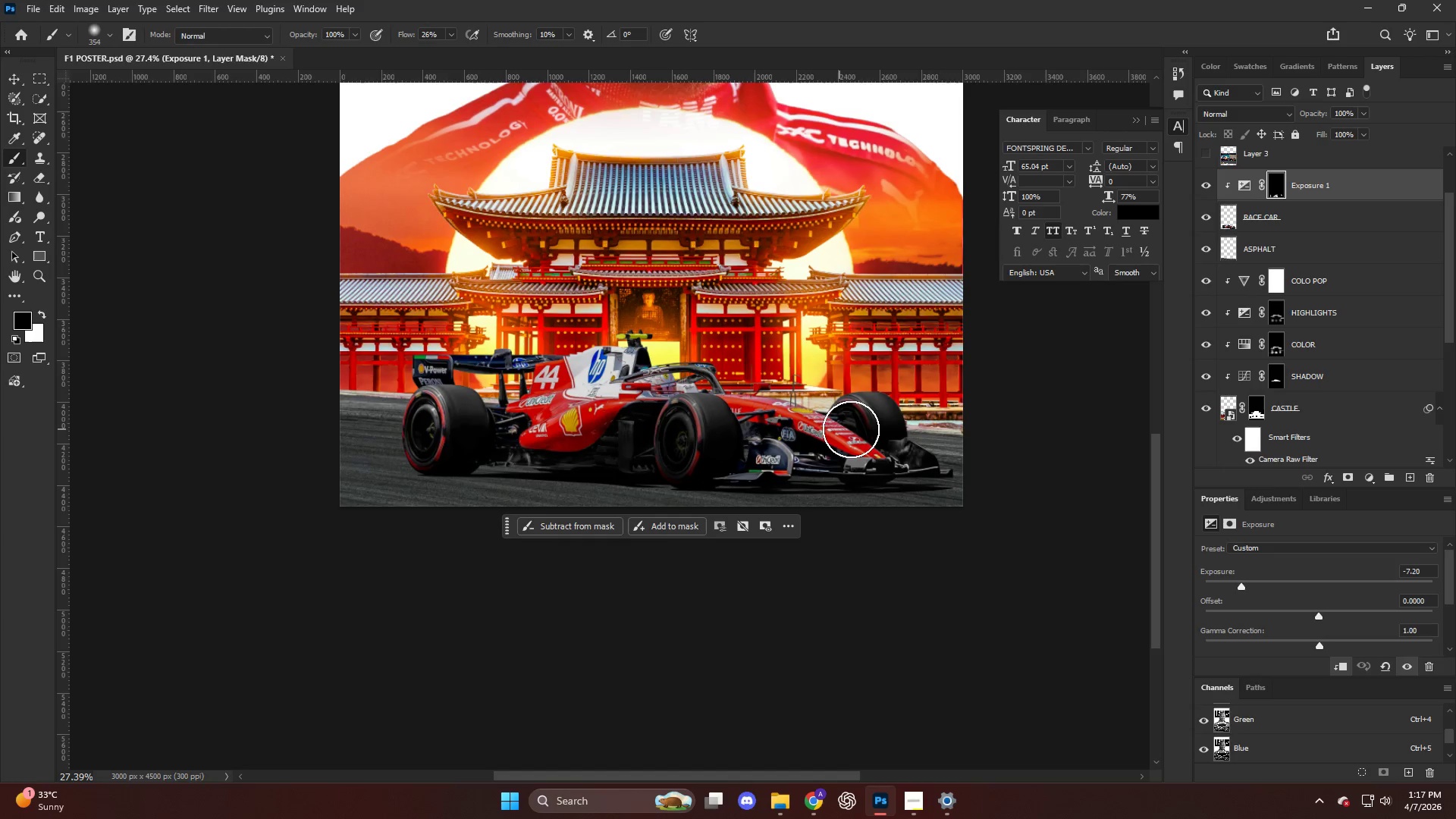 
hold_key(key=AltLeft, duration=0.81)
scroll: coordinate [813, 471], scroll_direction: up, amount: 15.0
 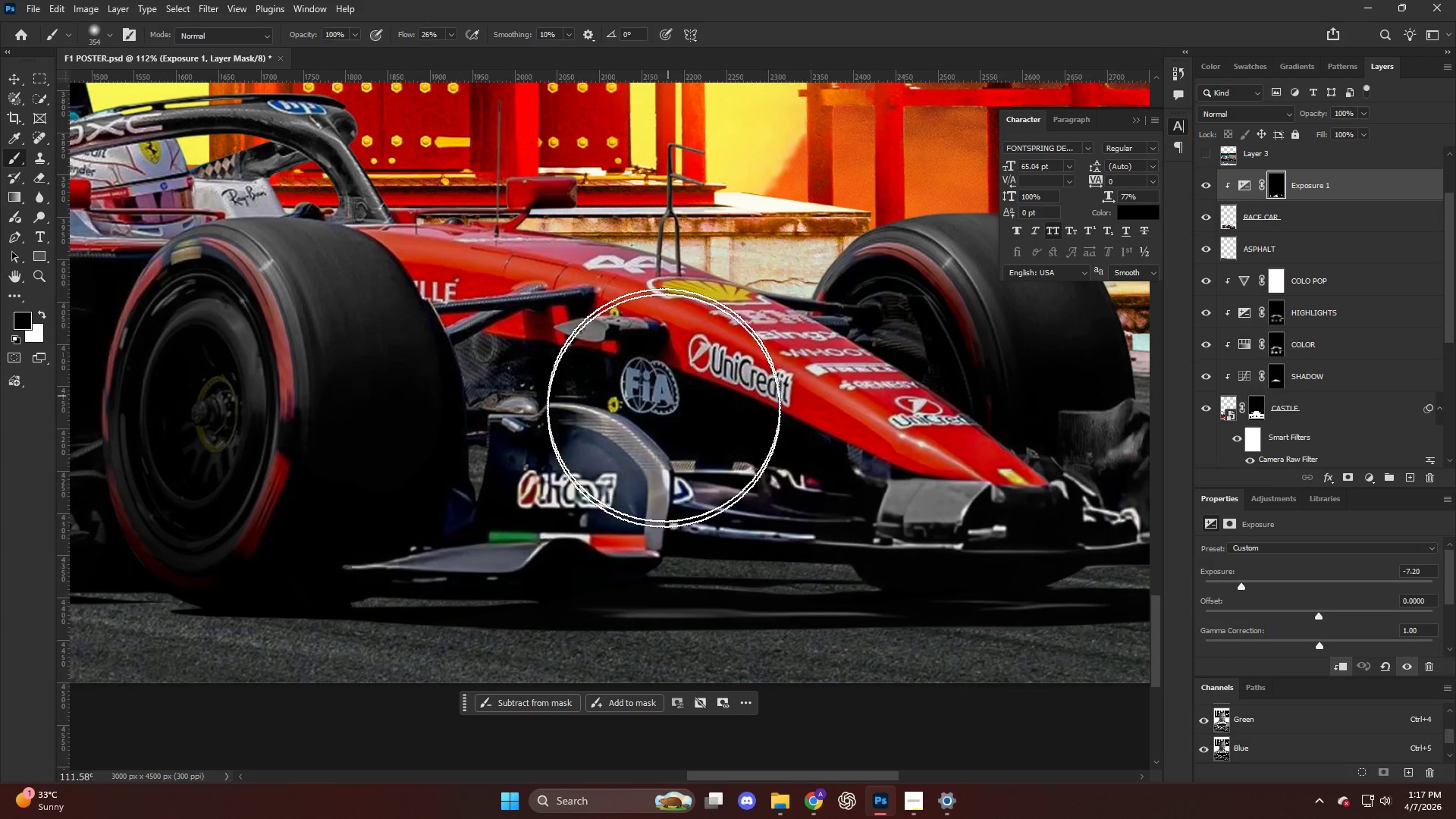 
key(Alt+AltLeft)
 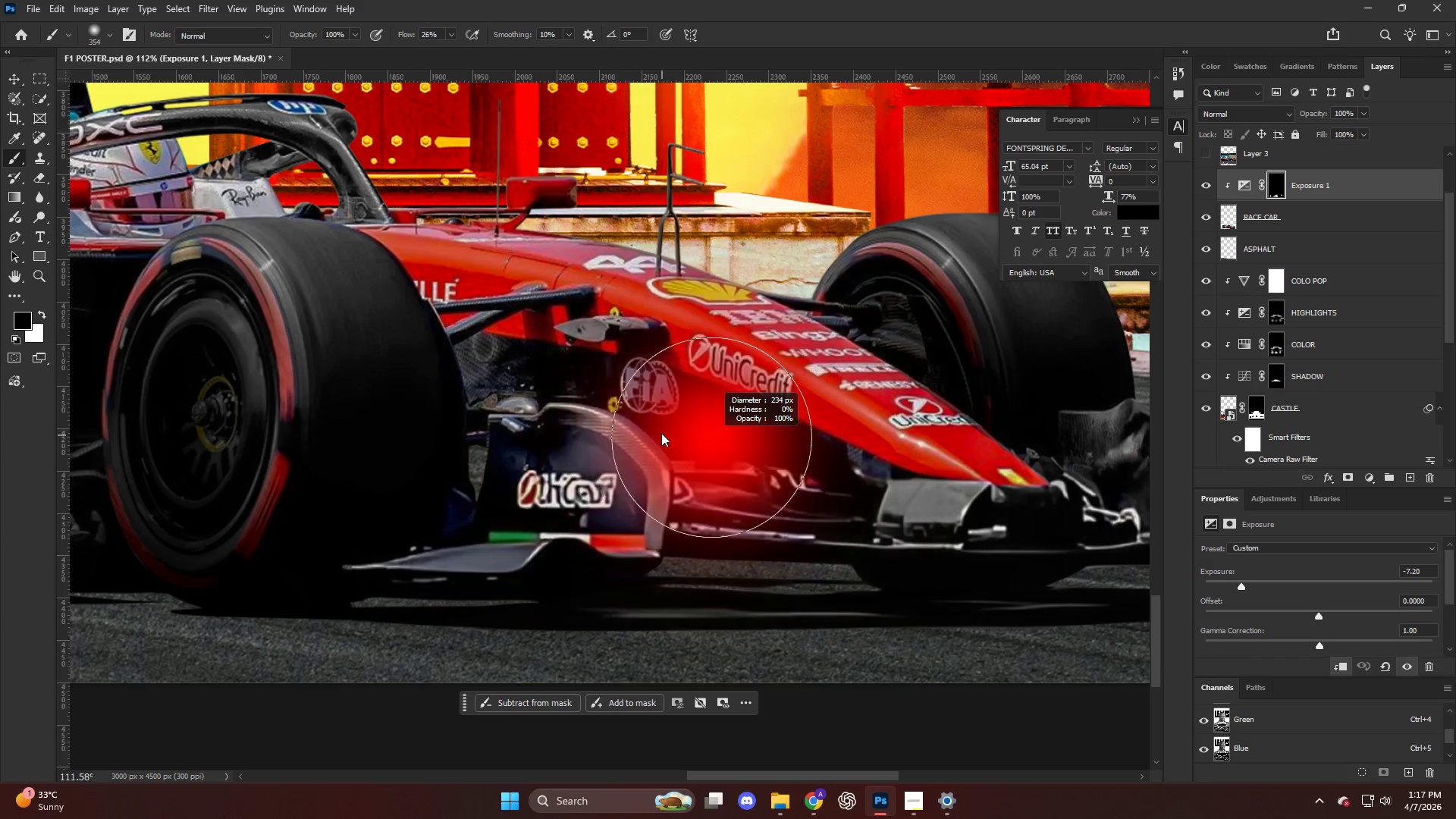 
key(X)
 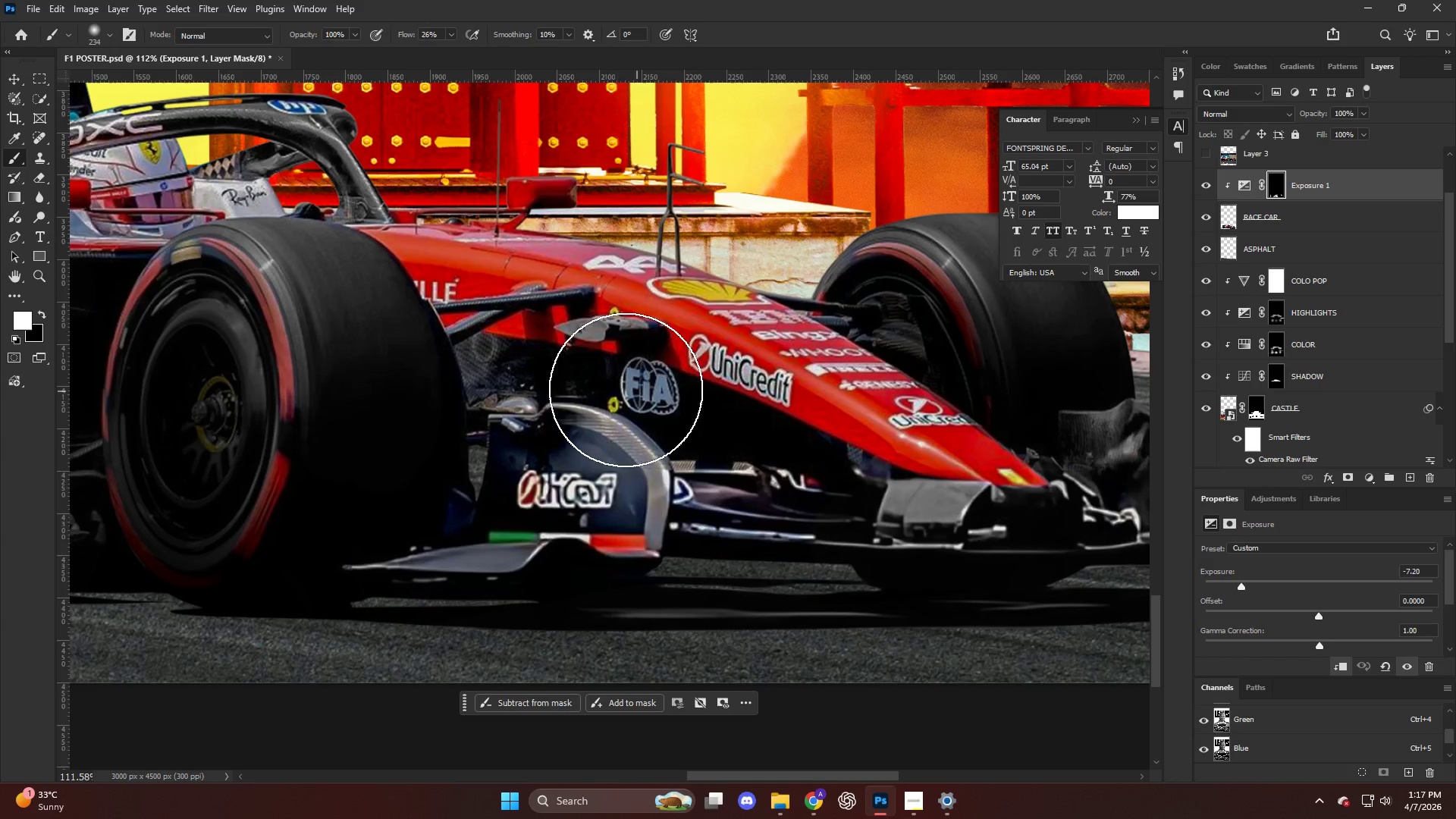 
left_click_drag(start_coordinate=[626, 394], to_coordinate=[792, 484])
 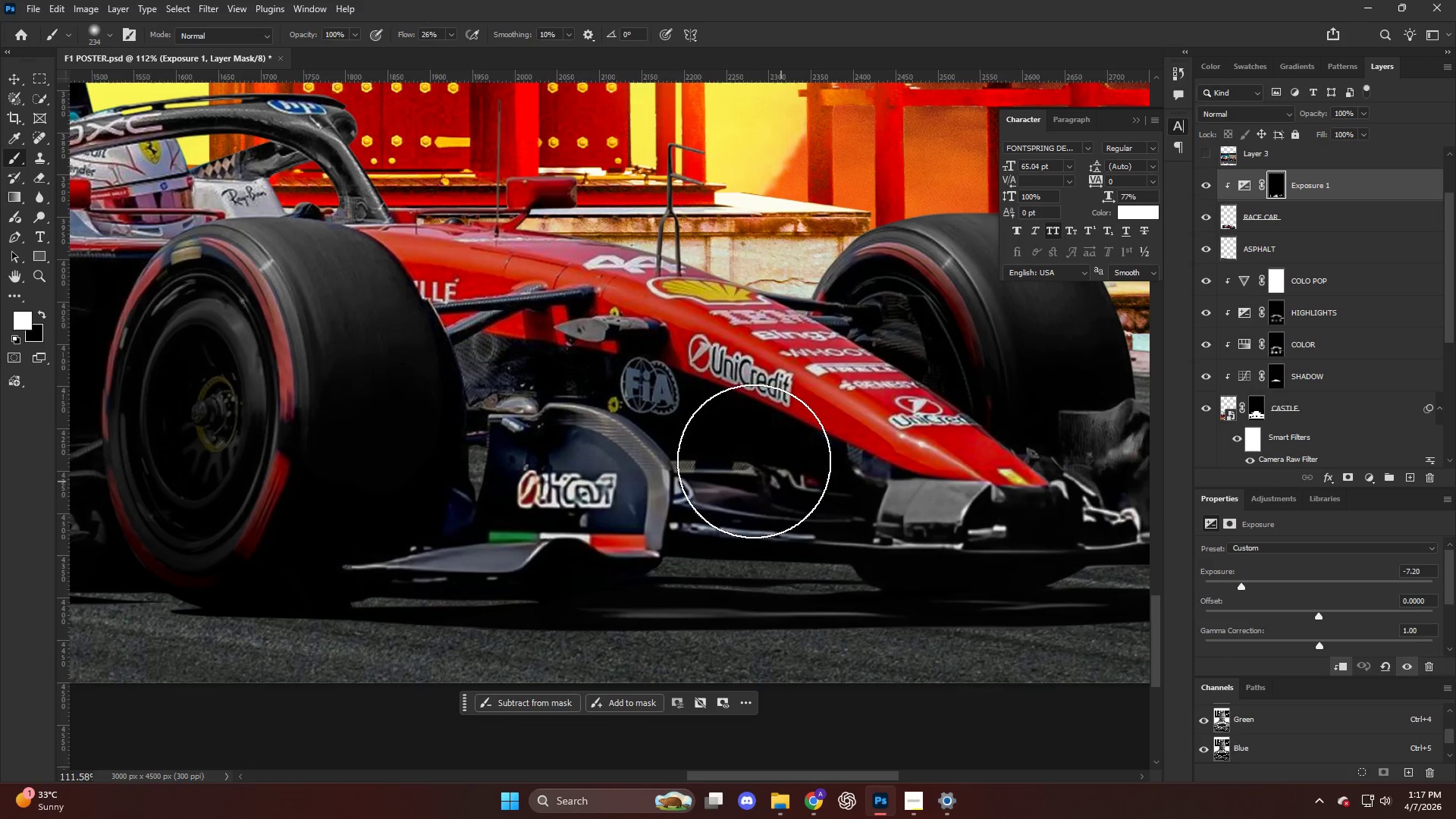 
left_click_drag(start_coordinate=[736, 435], to_coordinate=[416, 335])
 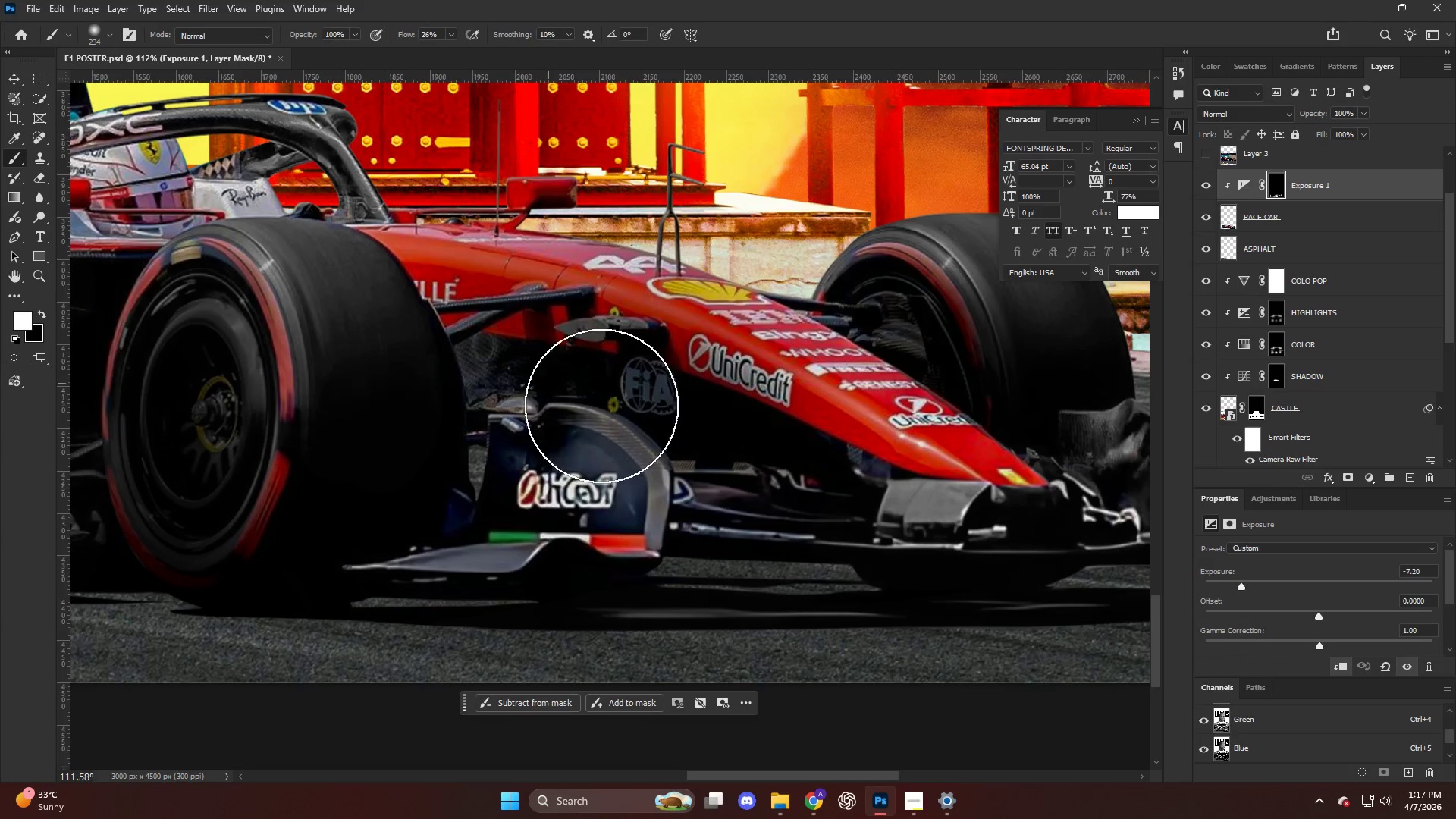 
left_click_drag(start_coordinate=[601, 406], to_coordinate=[872, 507])
 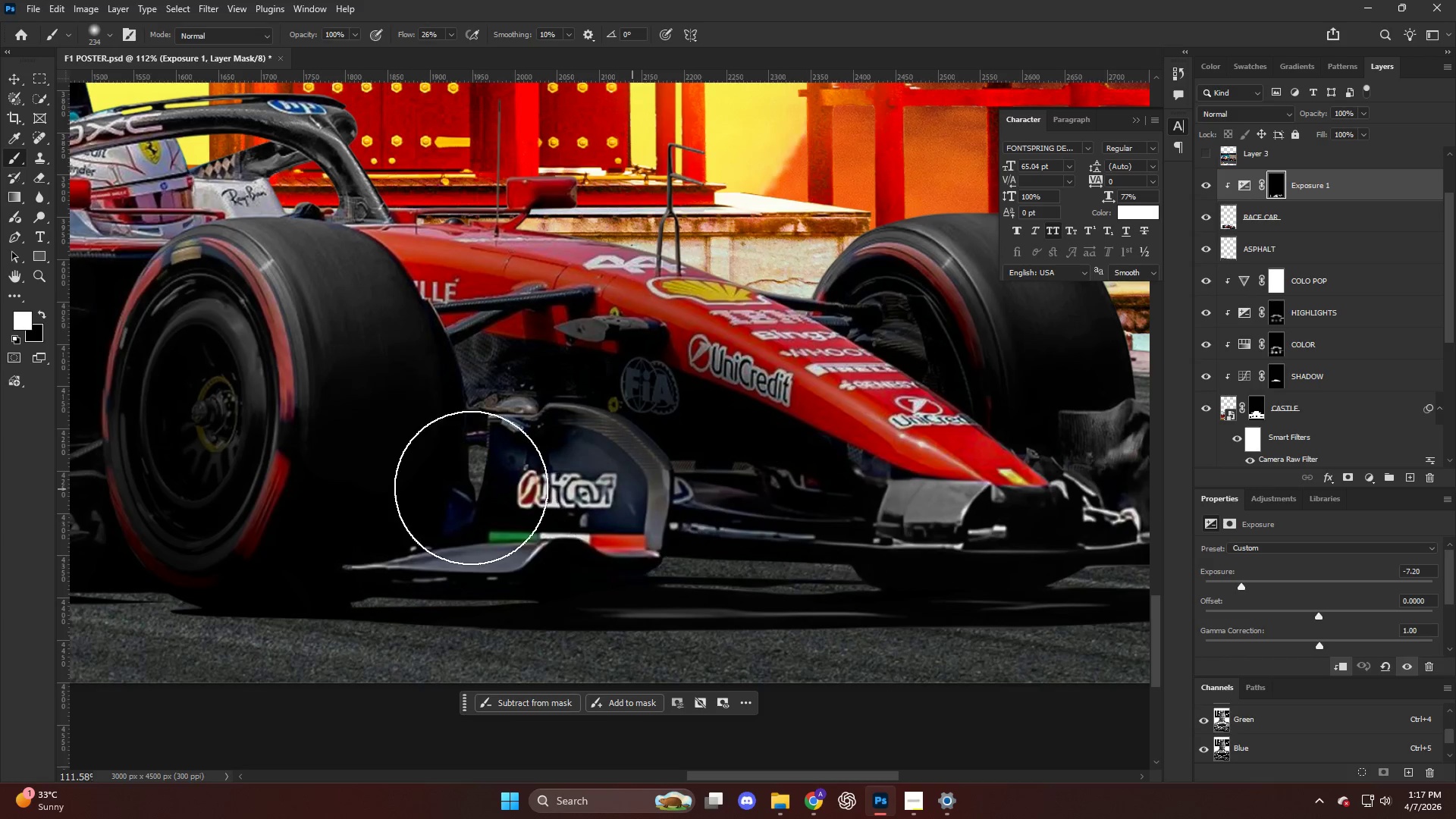 
key(E)
 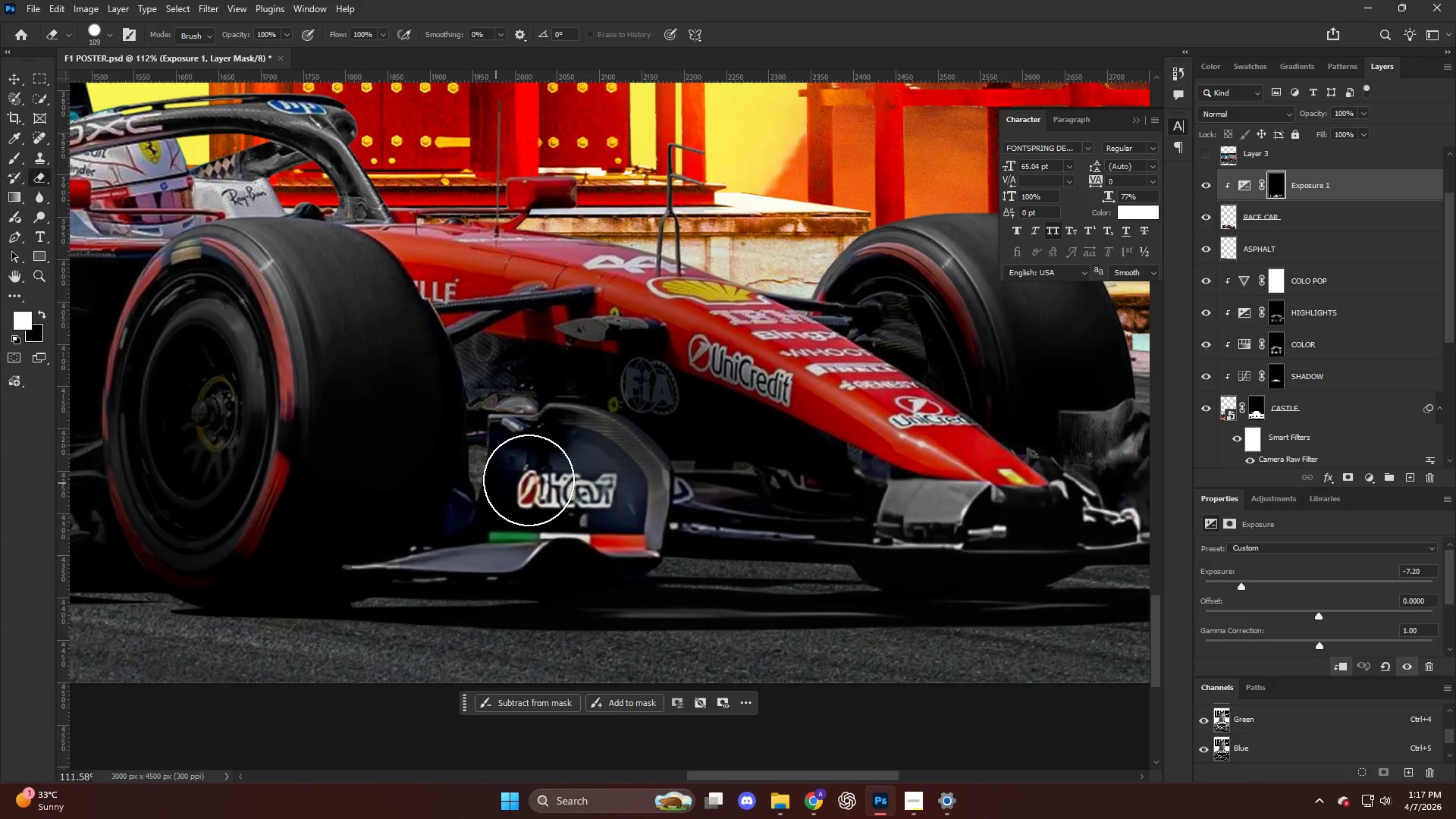 
key(Alt+AltLeft)
 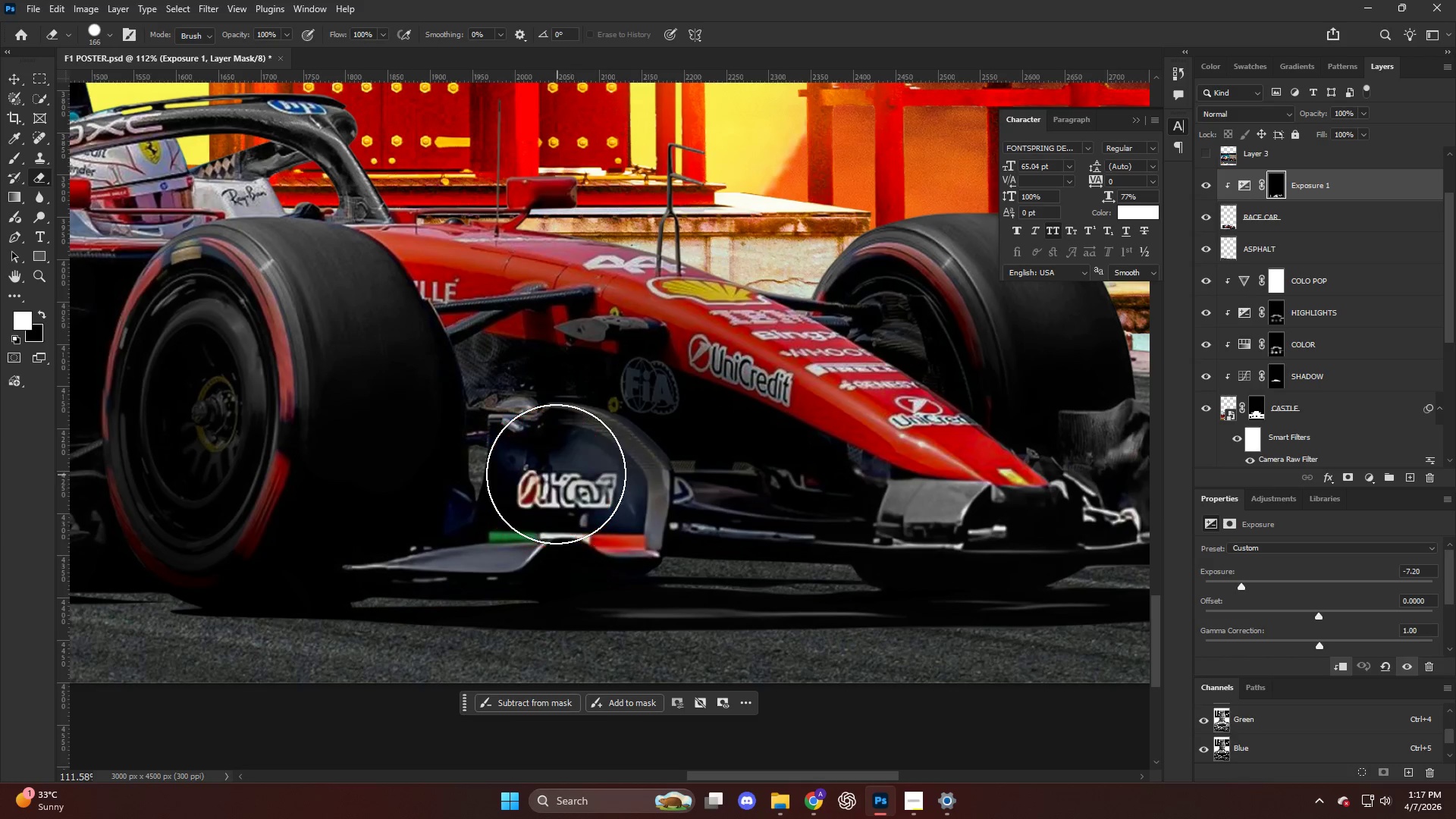 
left_click_drag(start_coordinate=[563, 475], to_coordinate=[563, 467])
 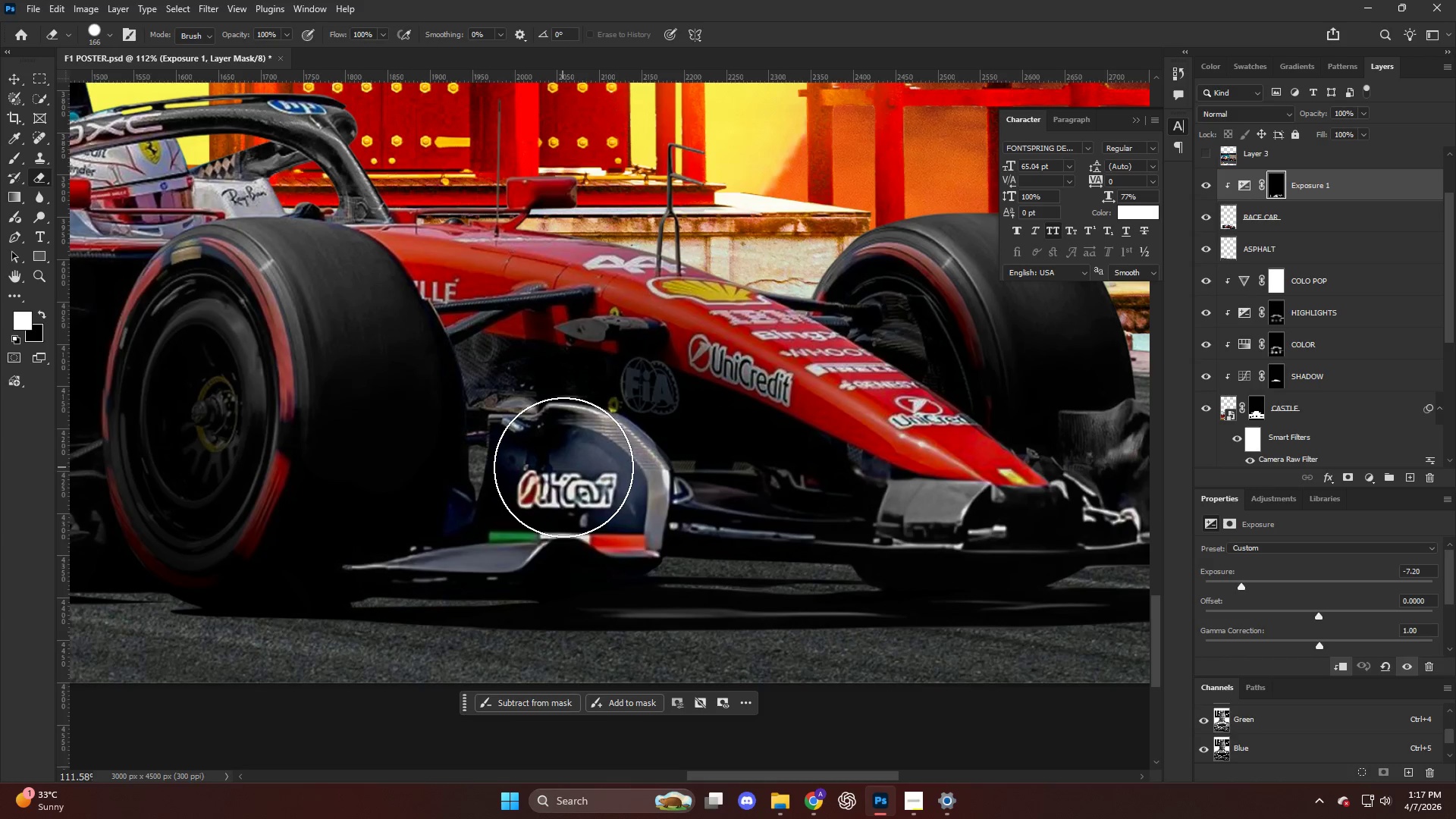 
hold_key(key=AltLeft, duration=0.45)
scroll: coordinate [629, 453], scroll_direction: down, amount: 12.0
 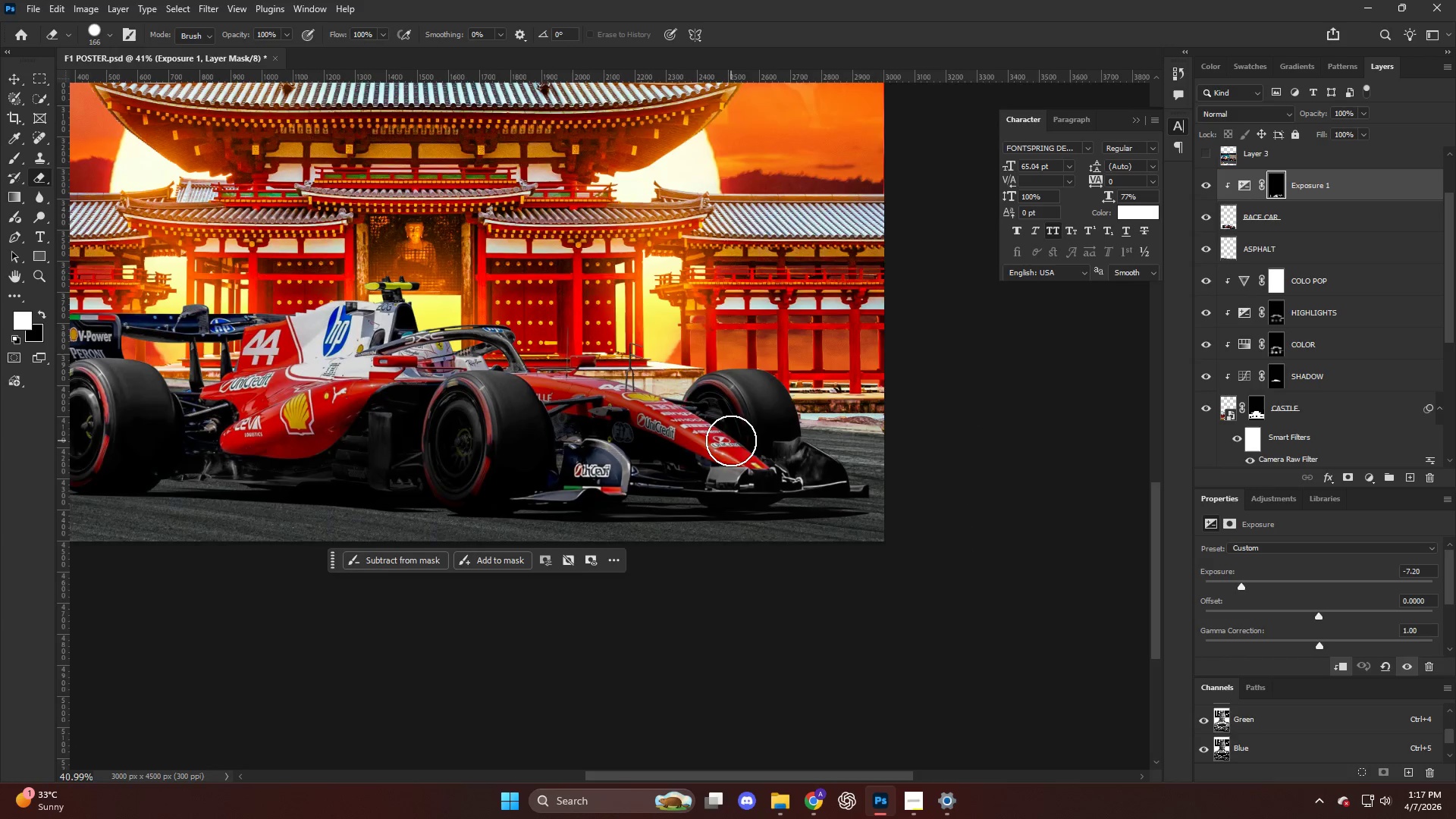 
key(Alt+AltLeft)
 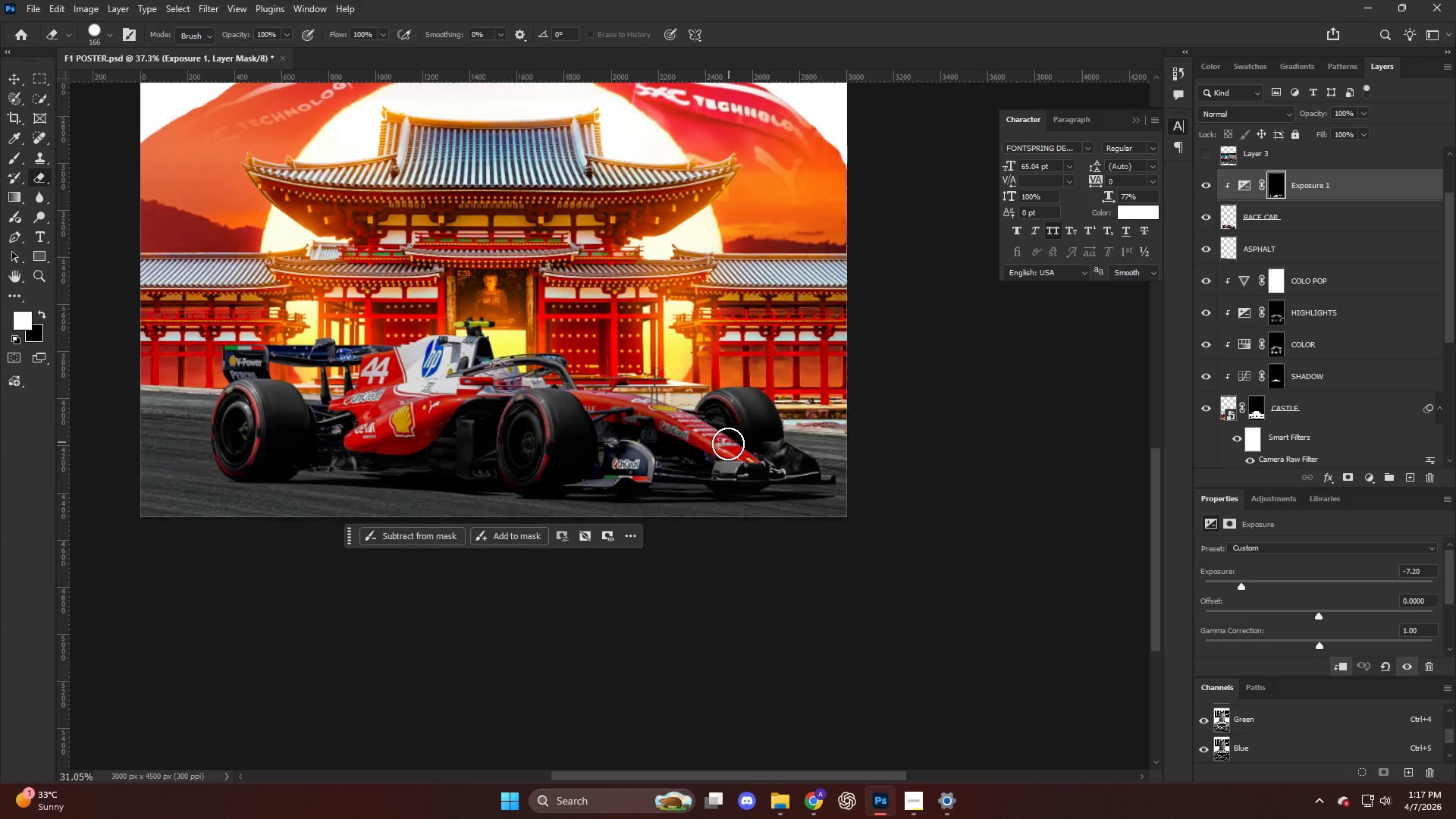 
scroll: coordinate [728, 444], scroll_direction: down, amount: 6.0
 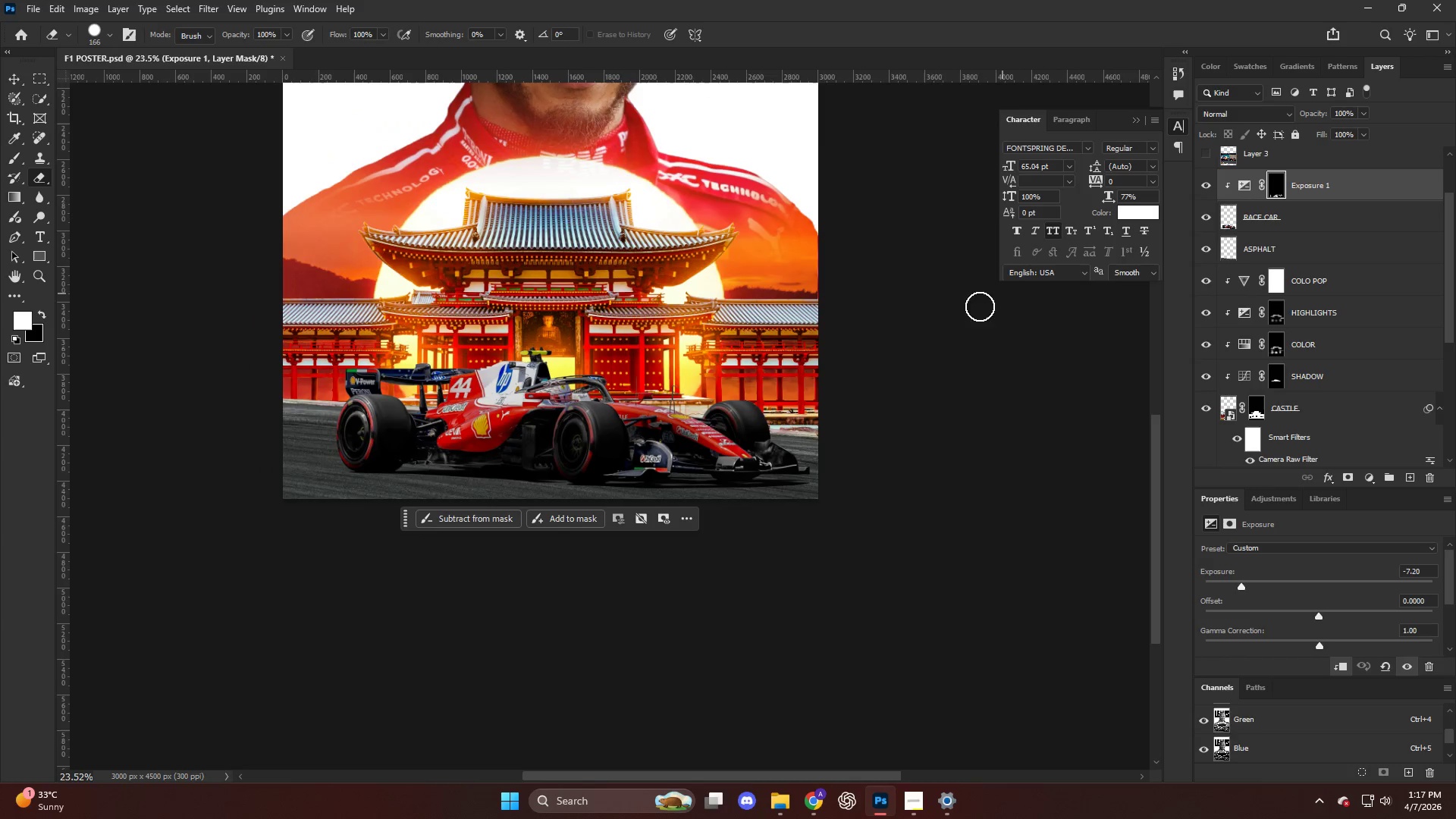 
hold_key(key=AltLeft, duration=0.56)
 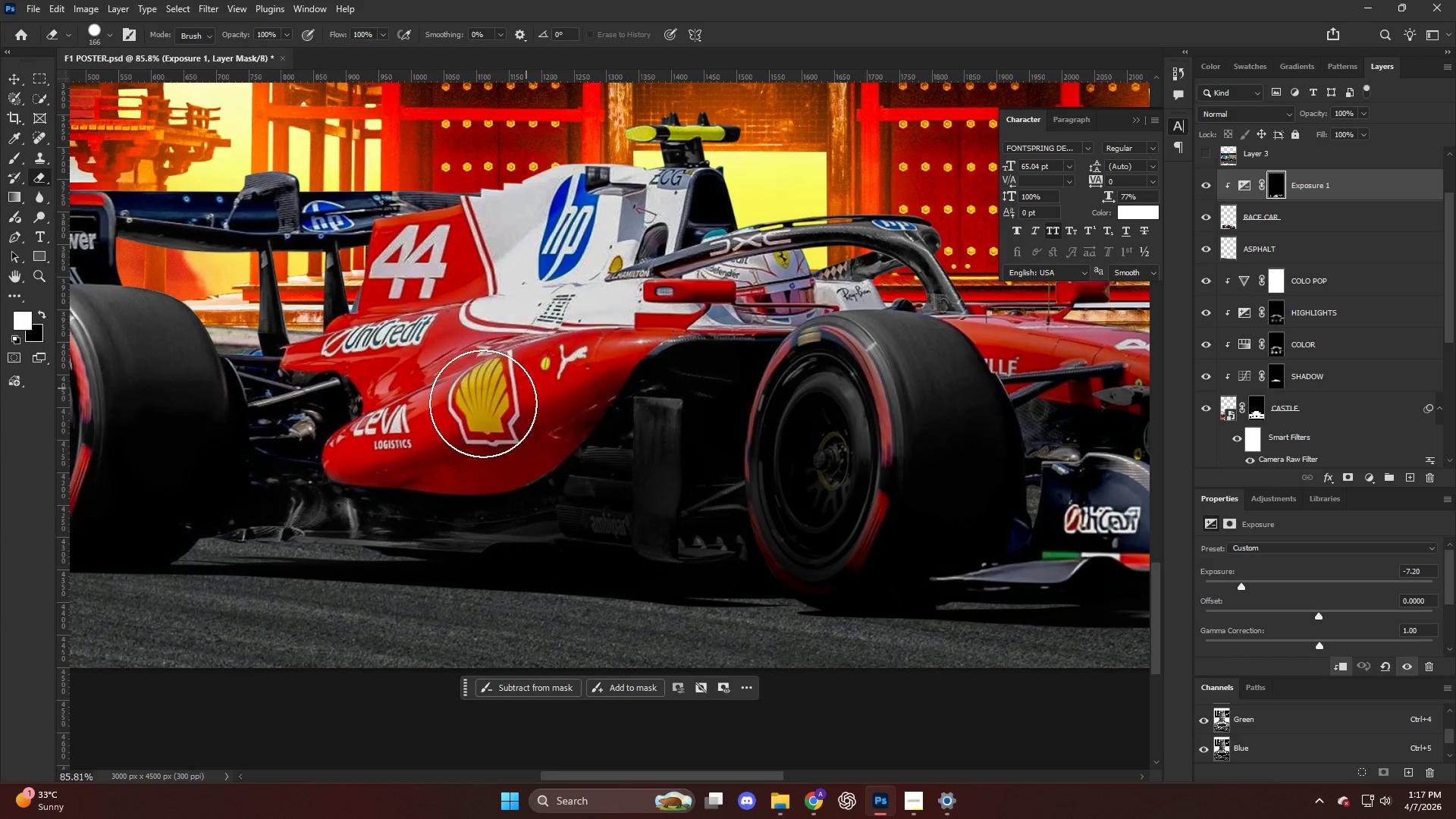 
key(Alt+AltLeft)
 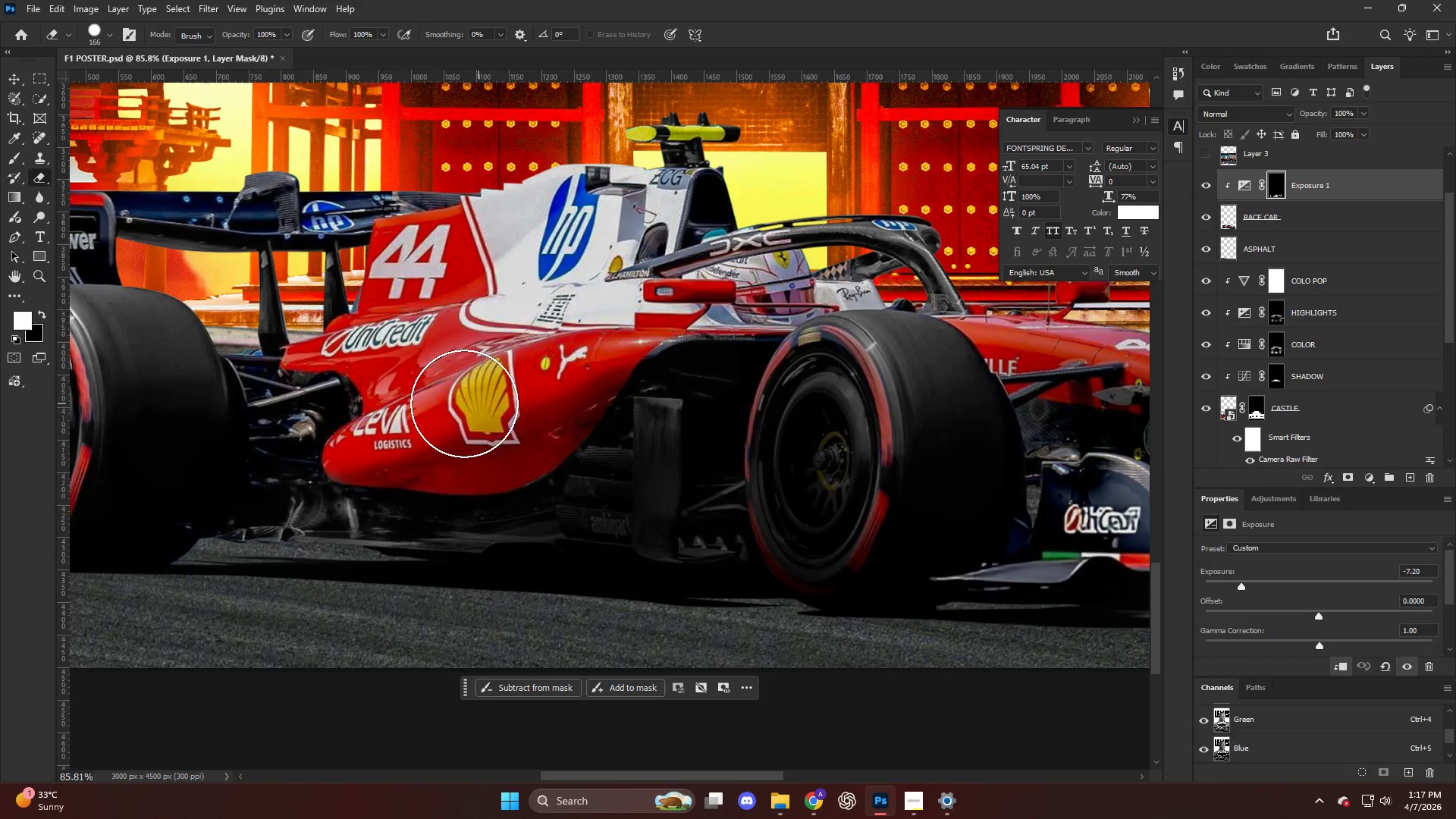 
left_click_drag(start_coordinate=[444, 412], to_coordinate=[575, 341])
 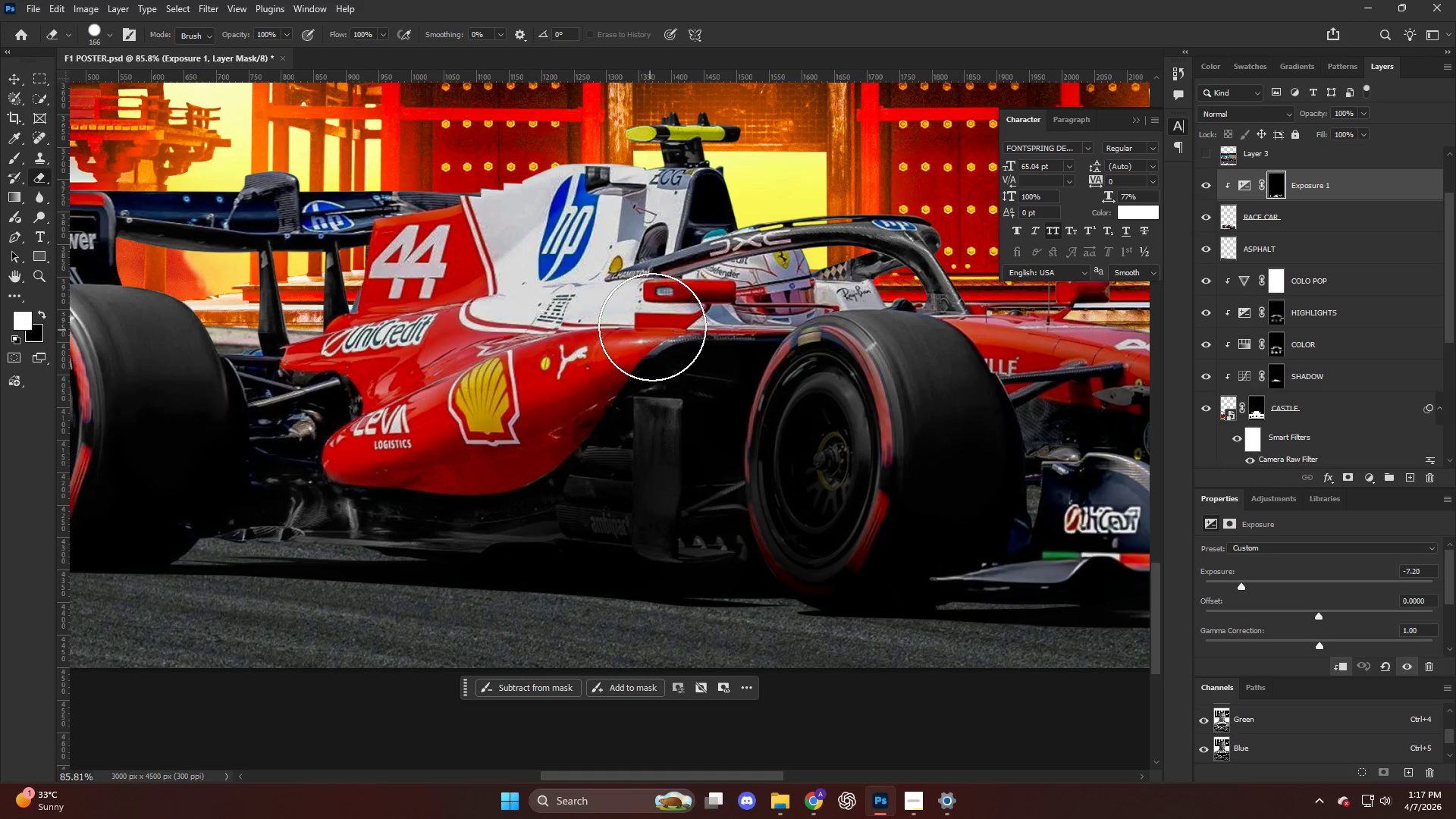 
scroll: coordinate [642, 340], scroll_direction: up, amount: 14.0
 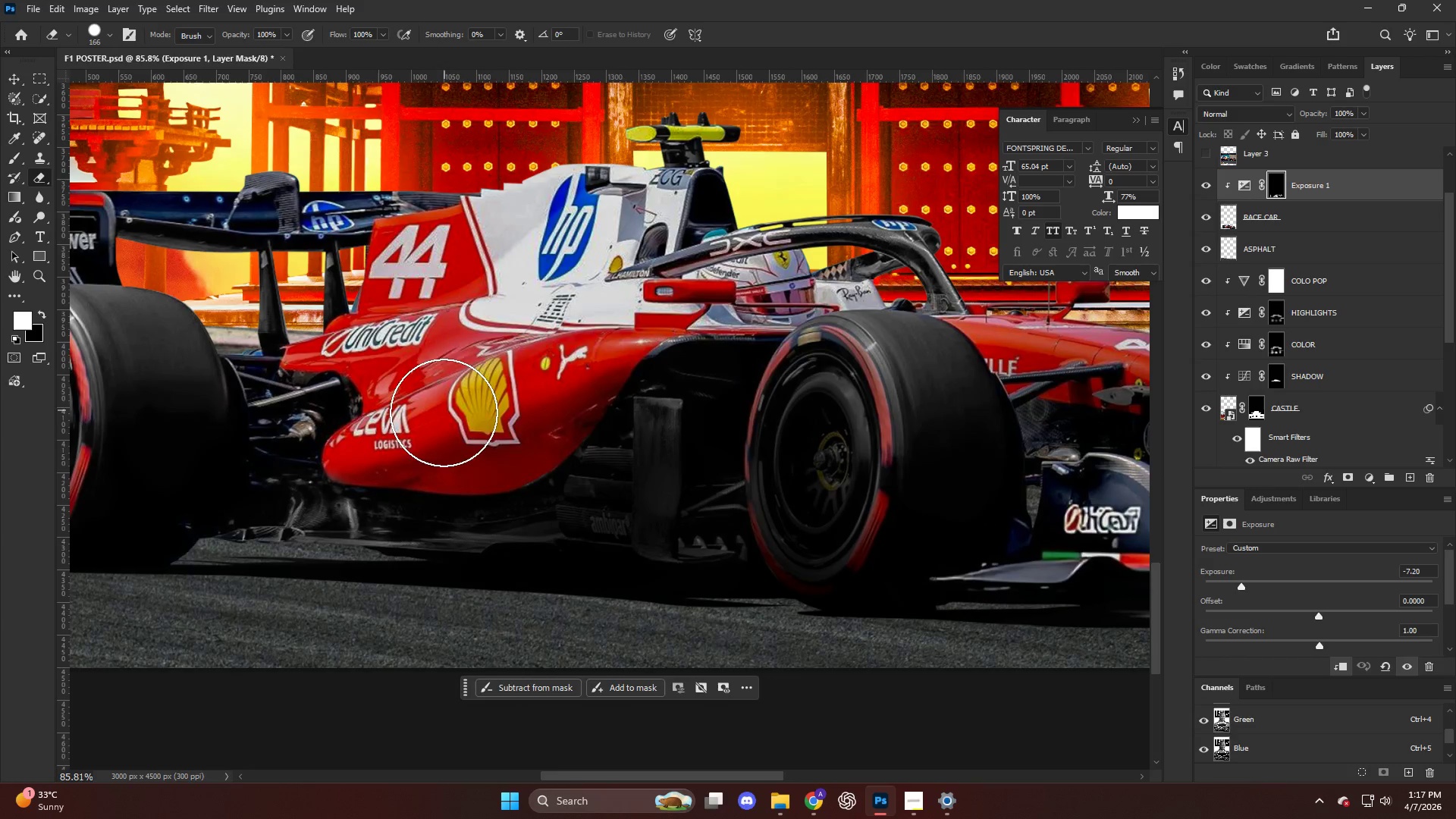 
key(B)
 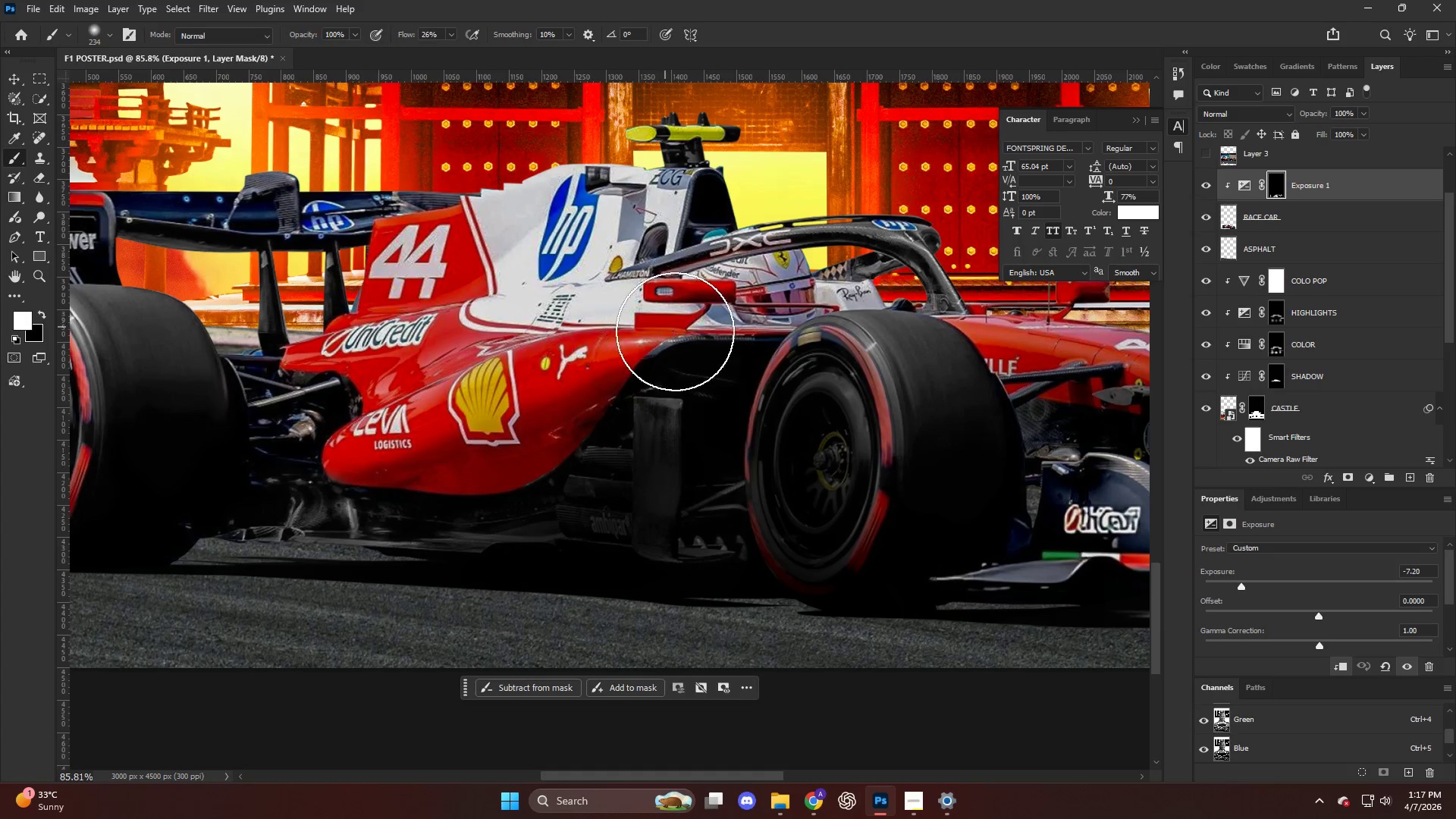 
key(Alt+AltLeft)
 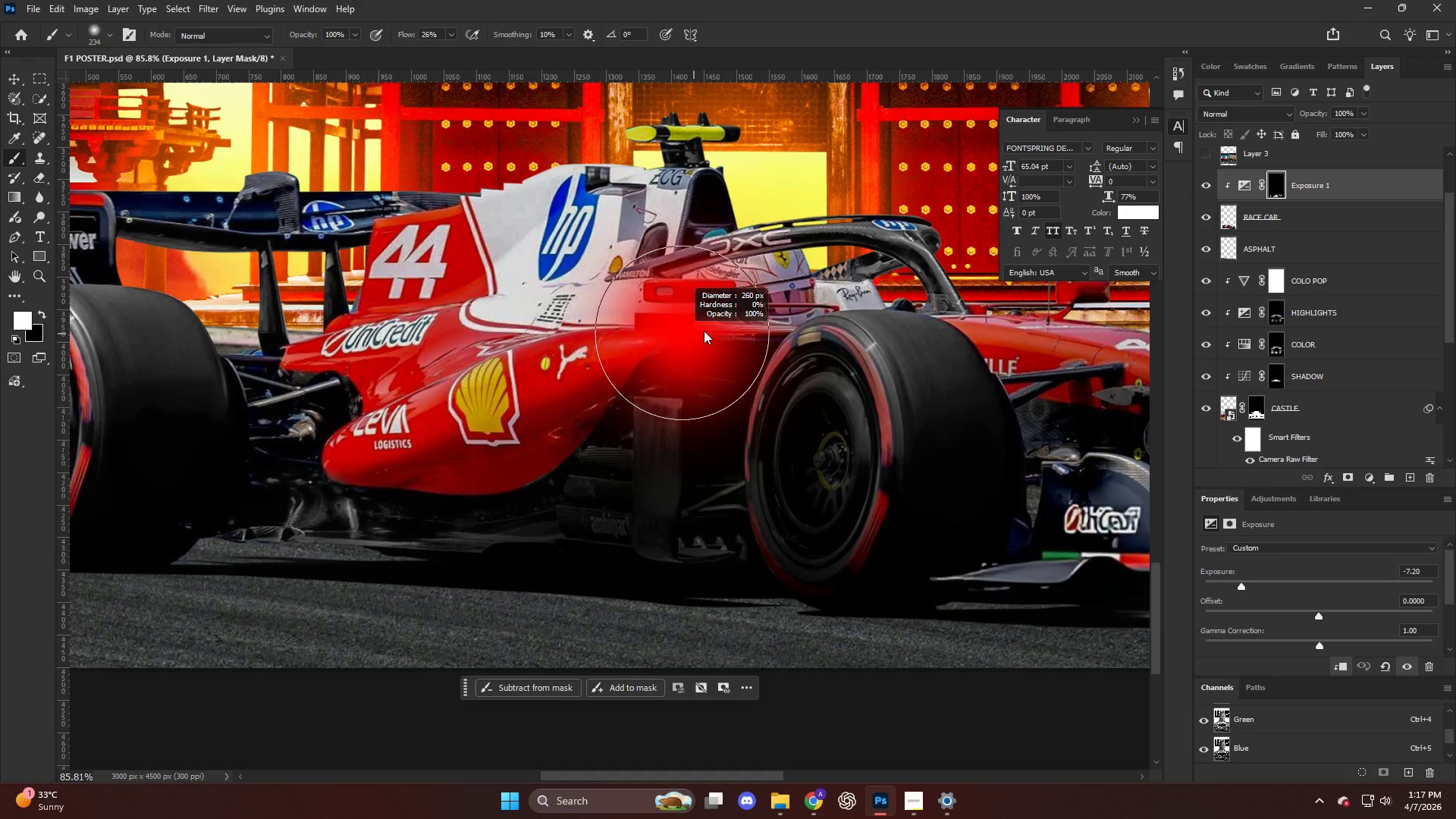 
key(X)
 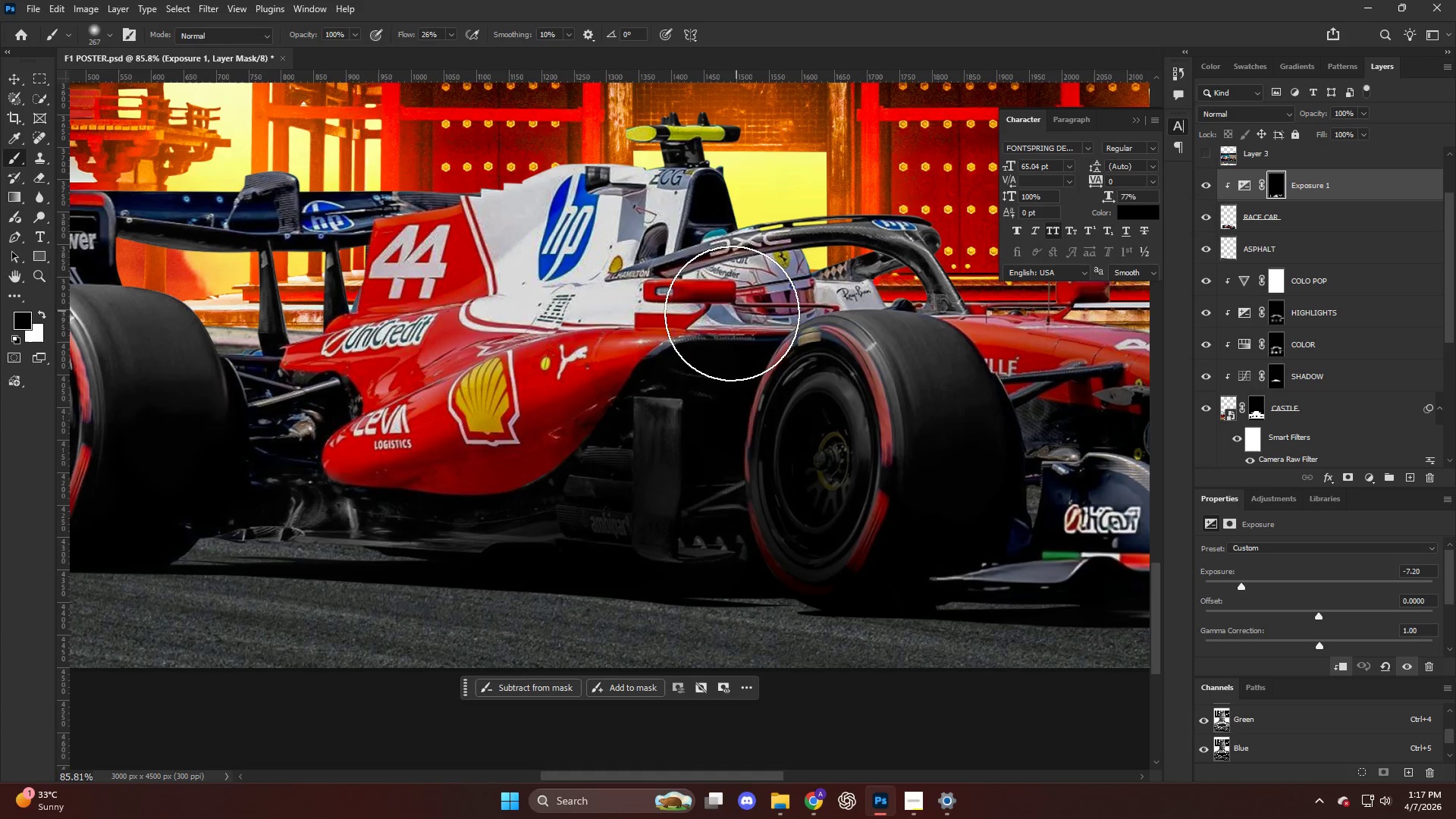 
left_click_drag(start_coordinate=[724, 318], to_coordinate=[702, 237])
 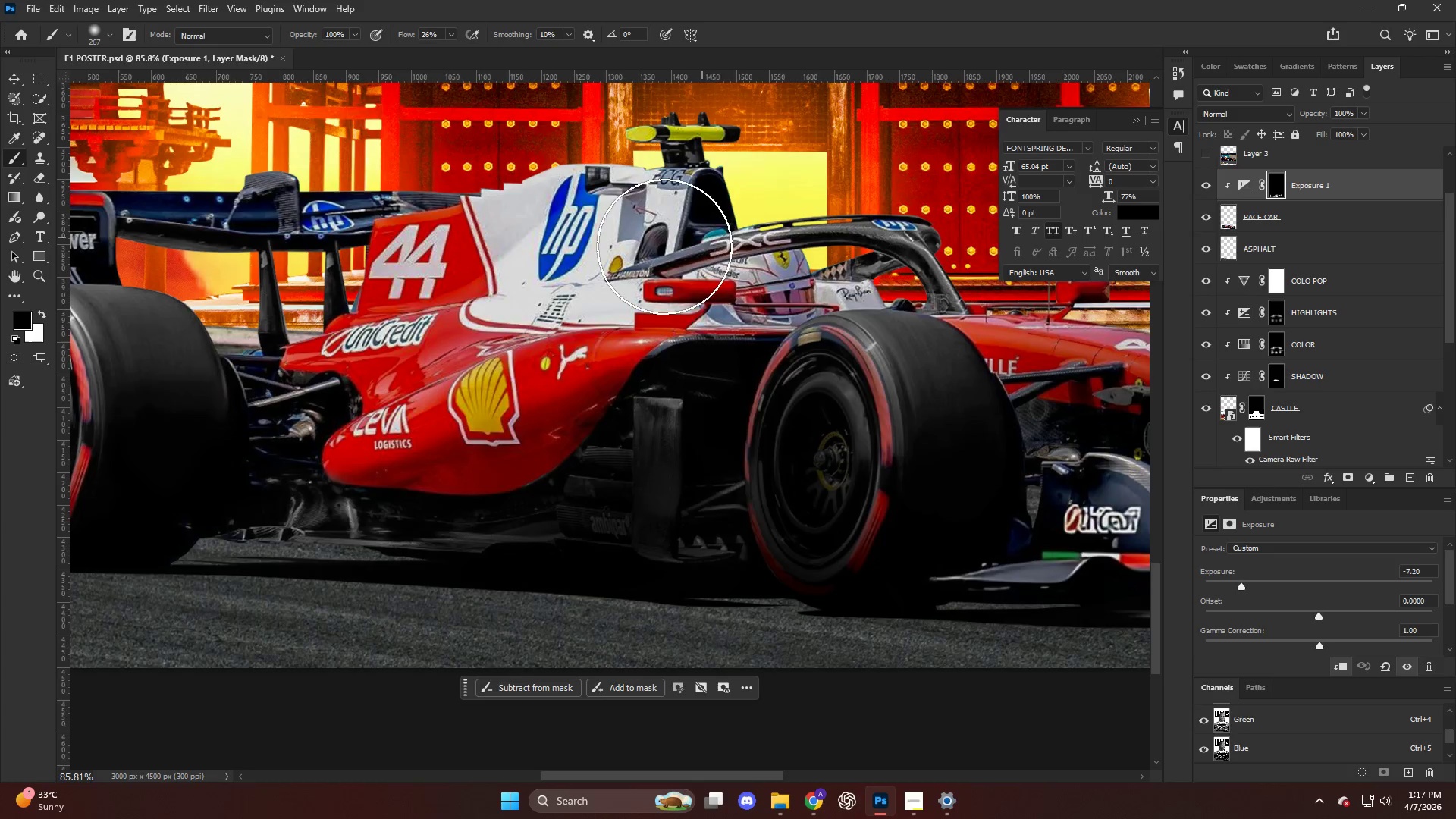 
hold_key(key=AltLeft, duration=0.33)
scroll: coordinate [645, 250], scroll_direction: down, amount: 6.0
 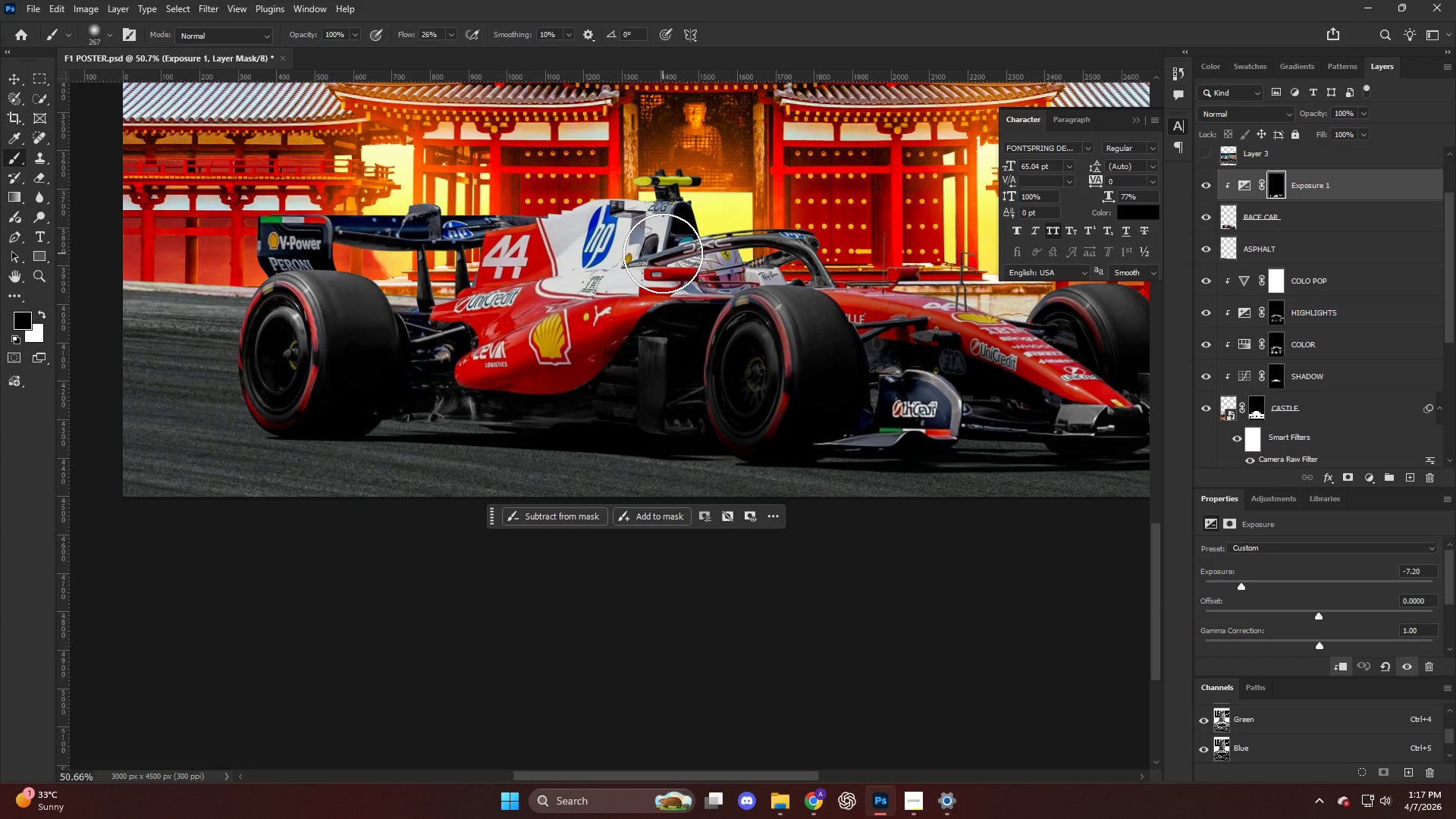 
key(Alt+AltLeft)
 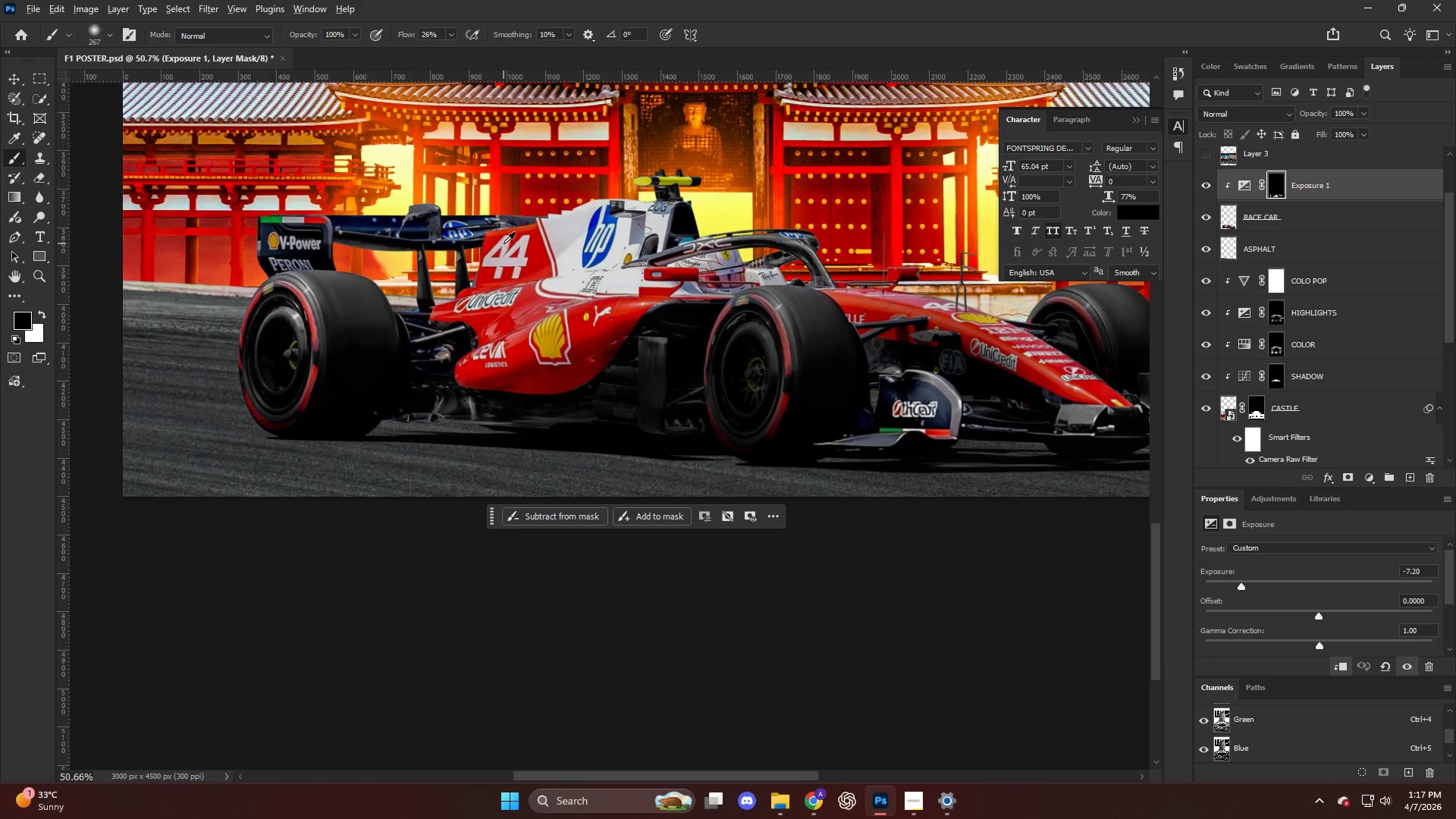 
hold_key(key=AltLeft, duration=0.67)
 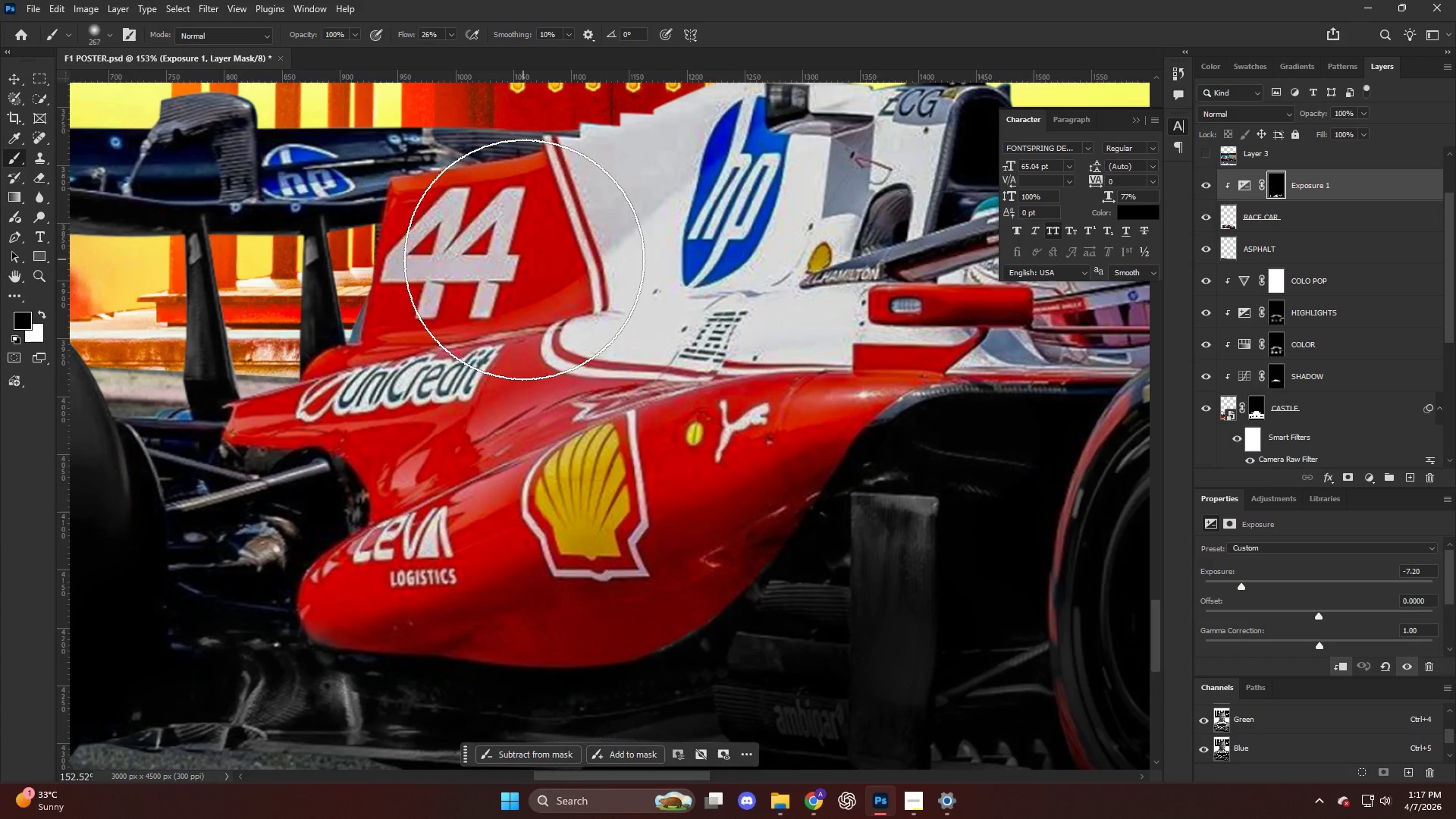 
key(X)
 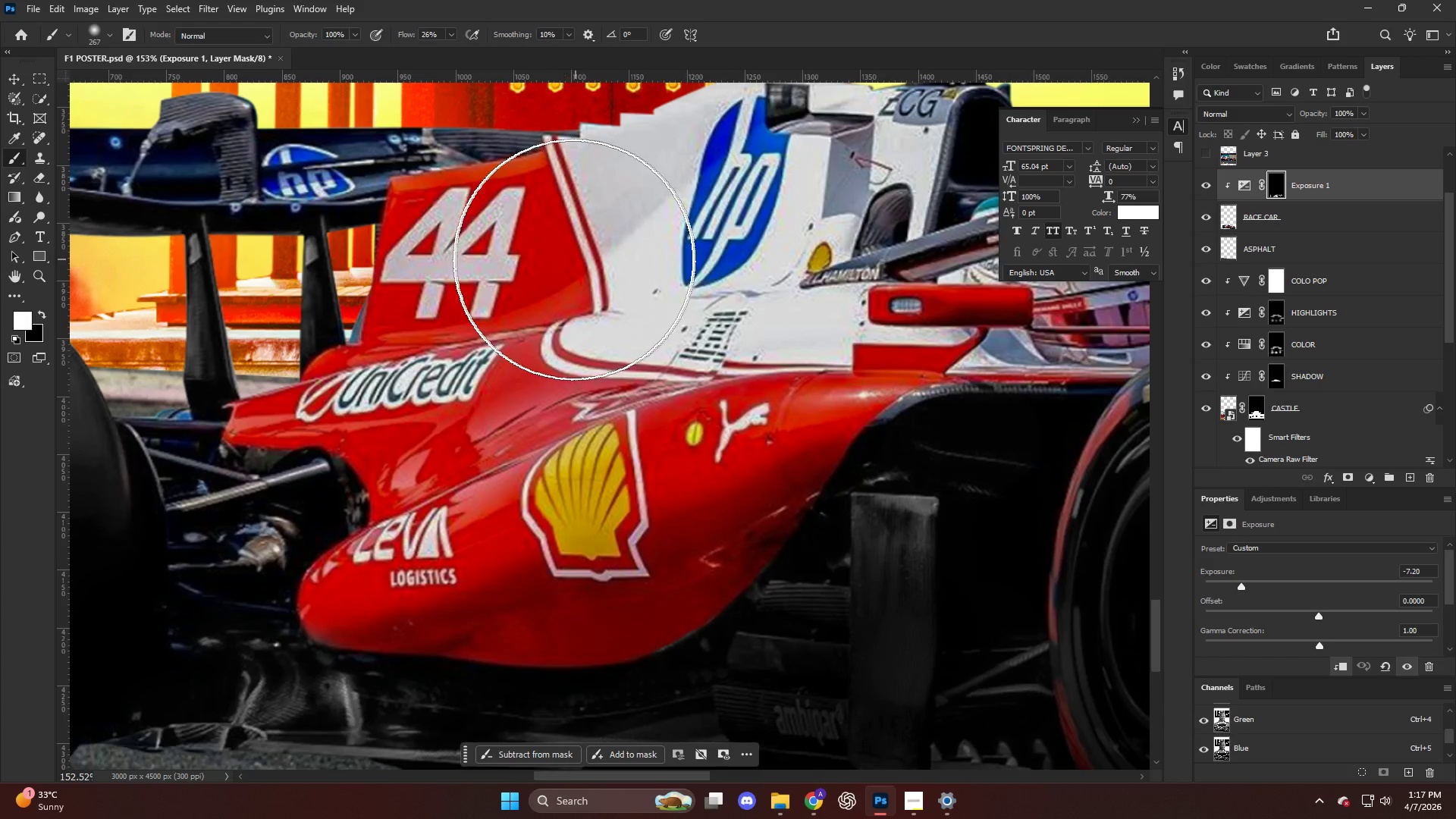 
scroll: coordinate [522, 259], scroll_direction: up, amount: 12.0
 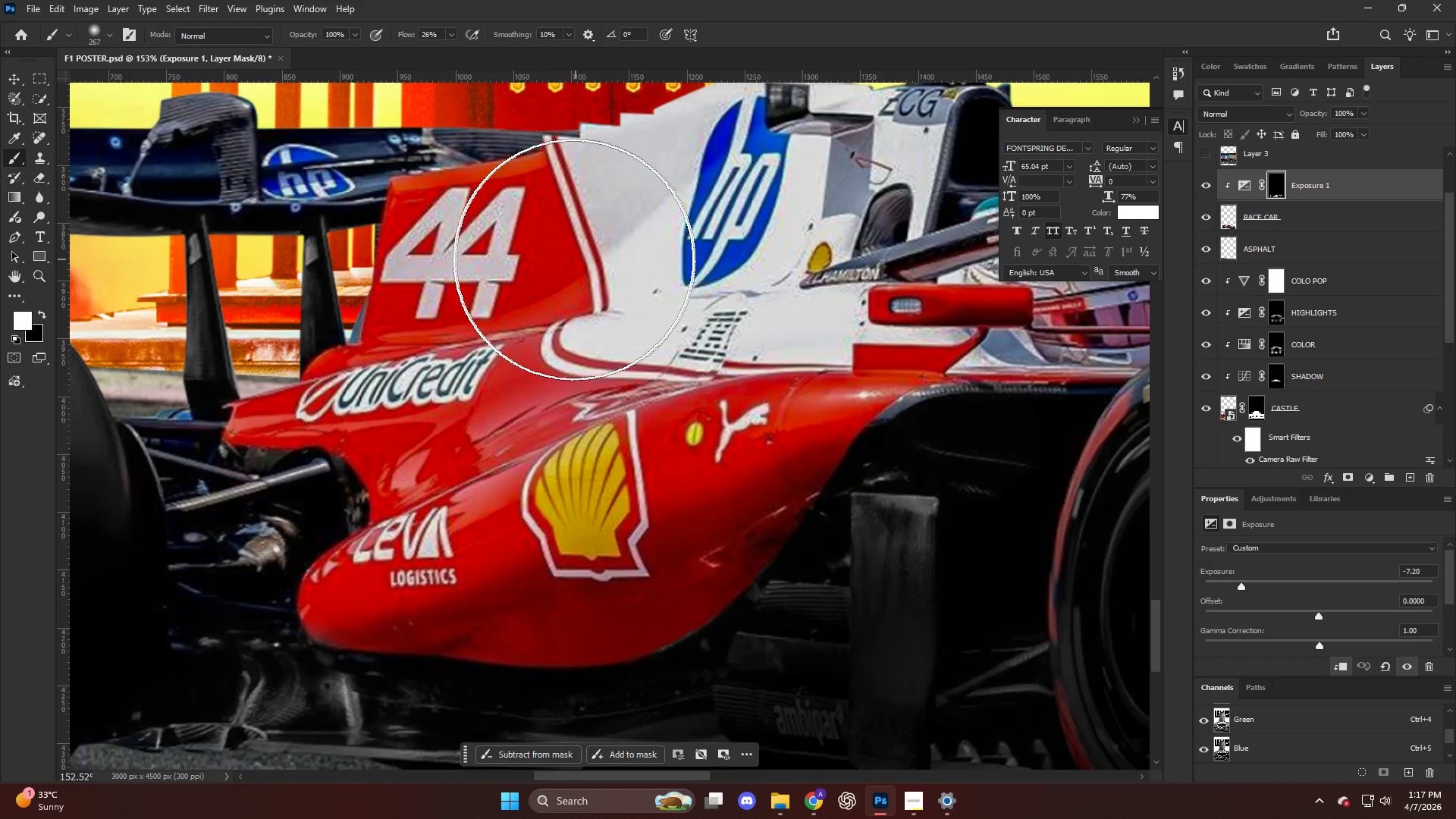 
left_click_drag(start_coordinate=[573, 259], to_coordinate=[391, 397])
 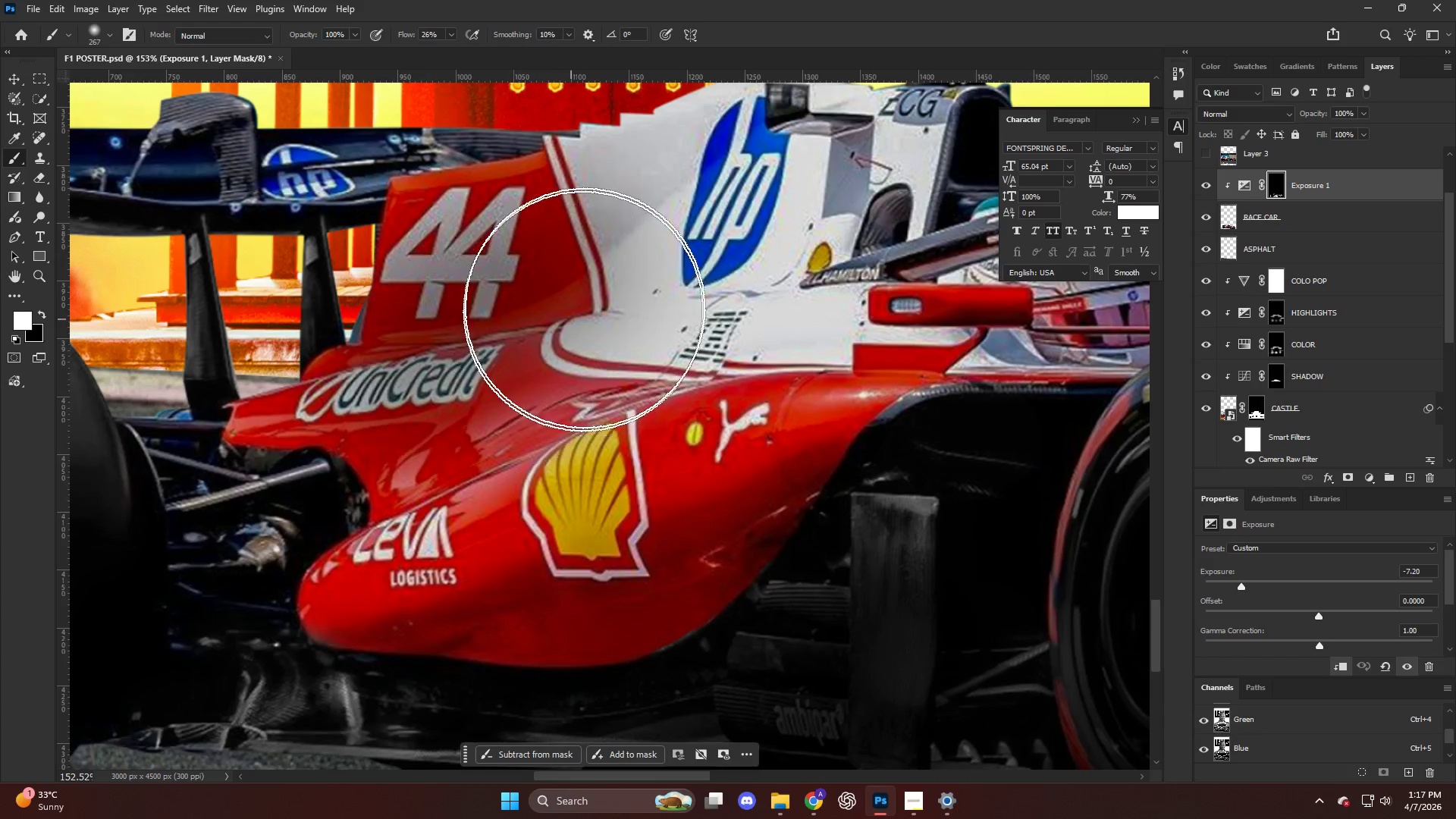 
key(Control+ControlLeft)
 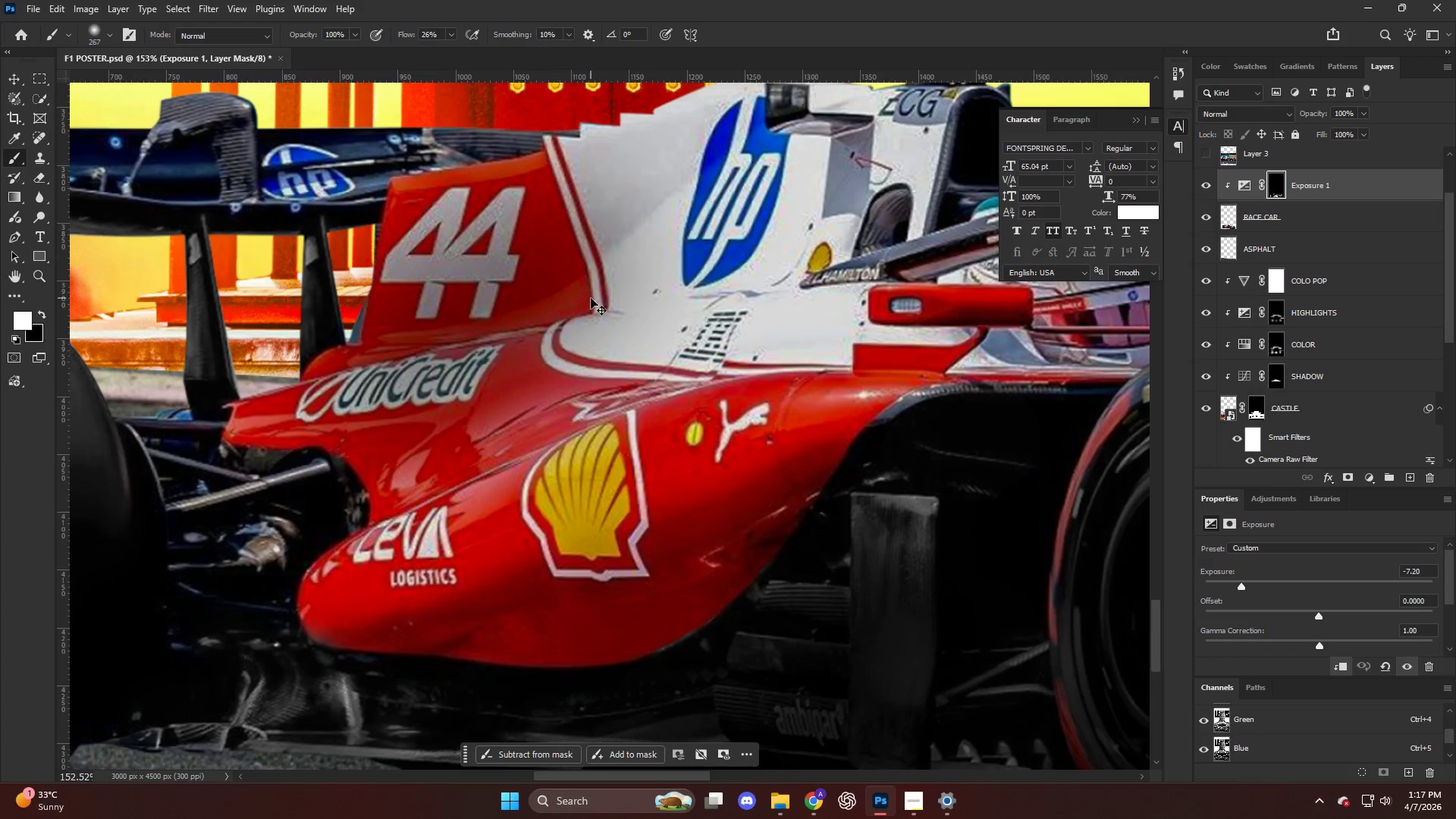 
key(Control+Z)
 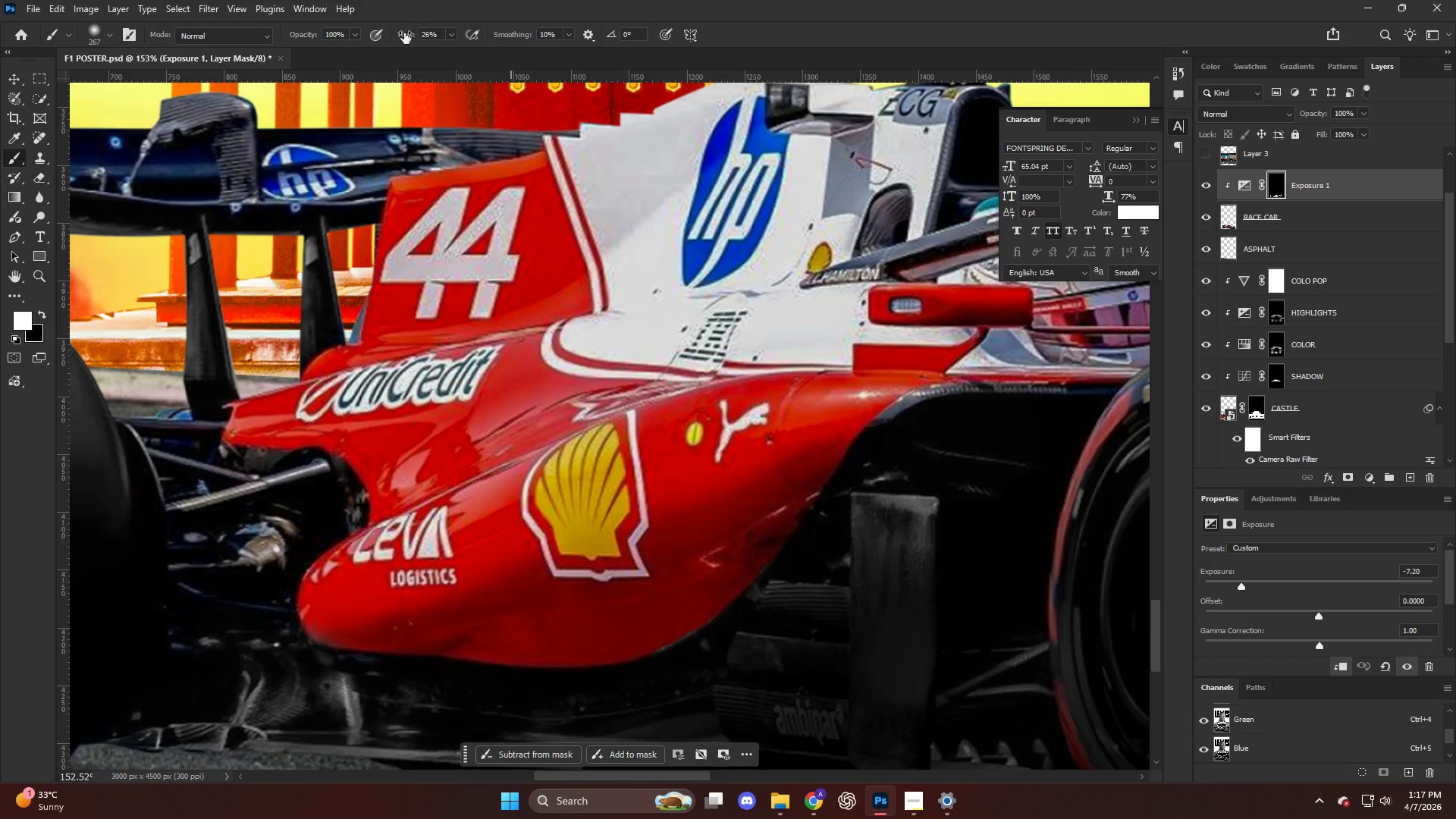 
left_click_drag(start_coordinate=[404, 34], to_coordinate=[380, 41])
 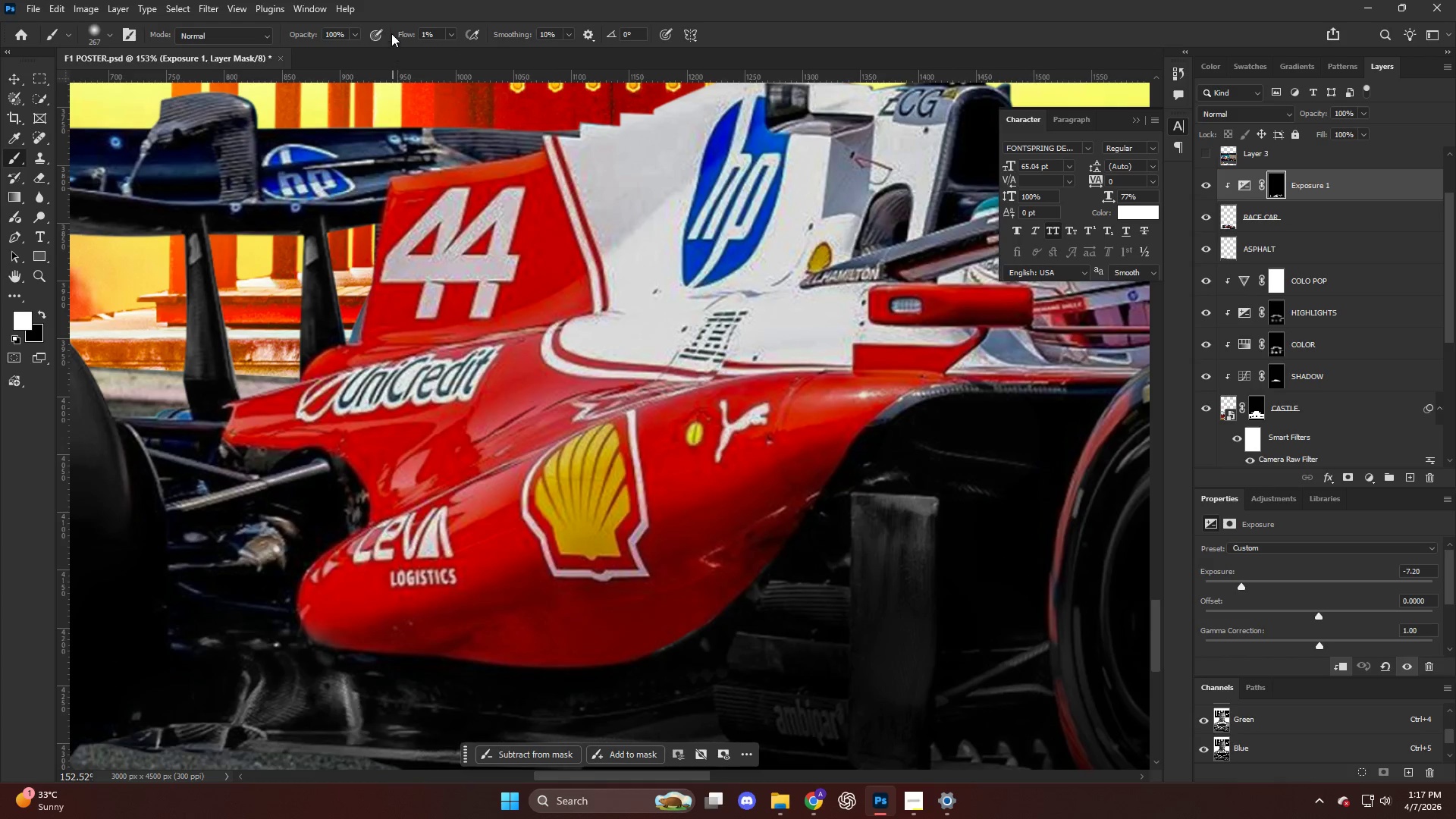 
left_click_drag(start_coordinate=[403, 33], to_coordinate=[411, 36])
 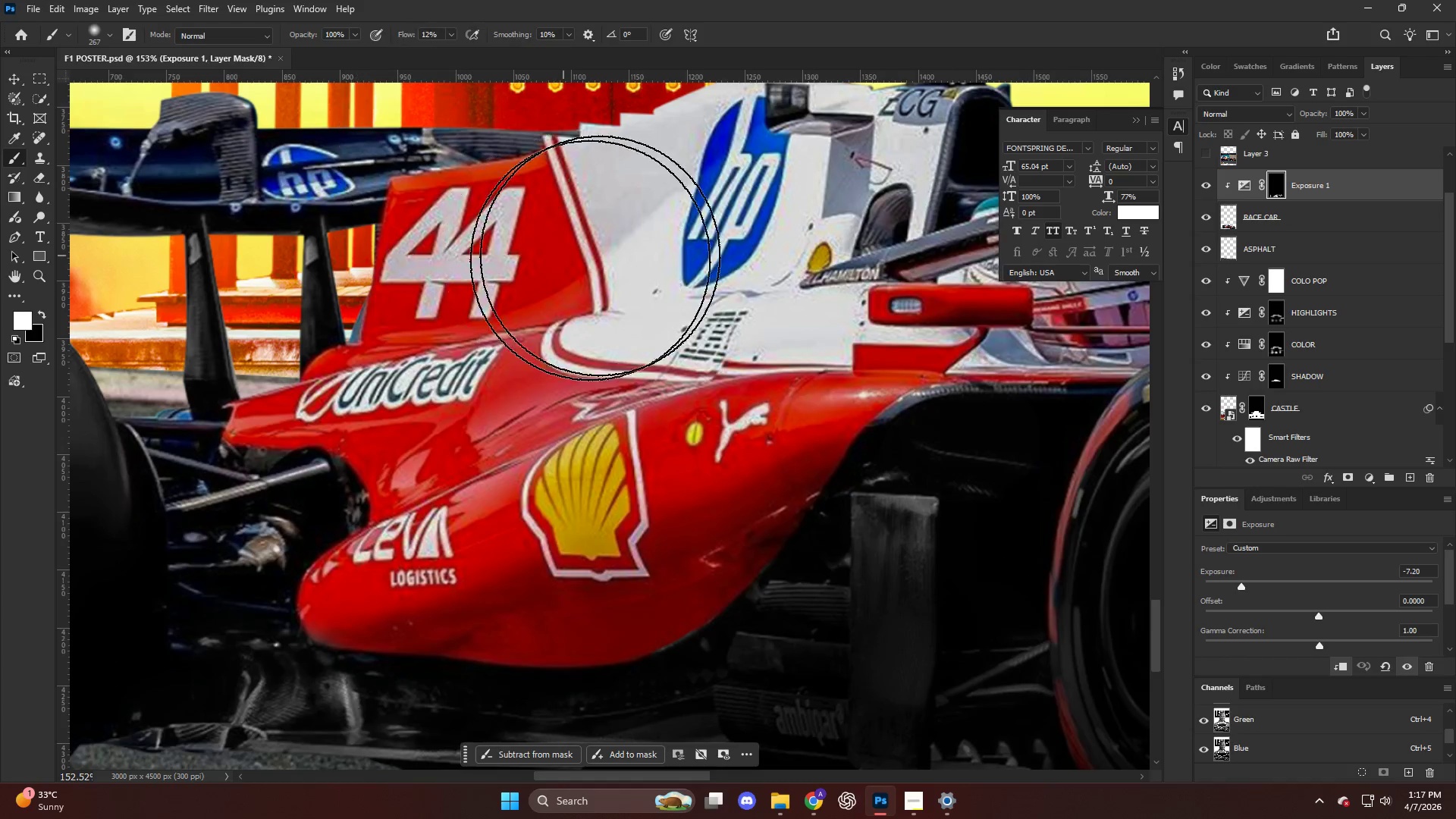 
left_click_drag(start_coordinate=[627, 246], to_coordinate=[343, 337])
 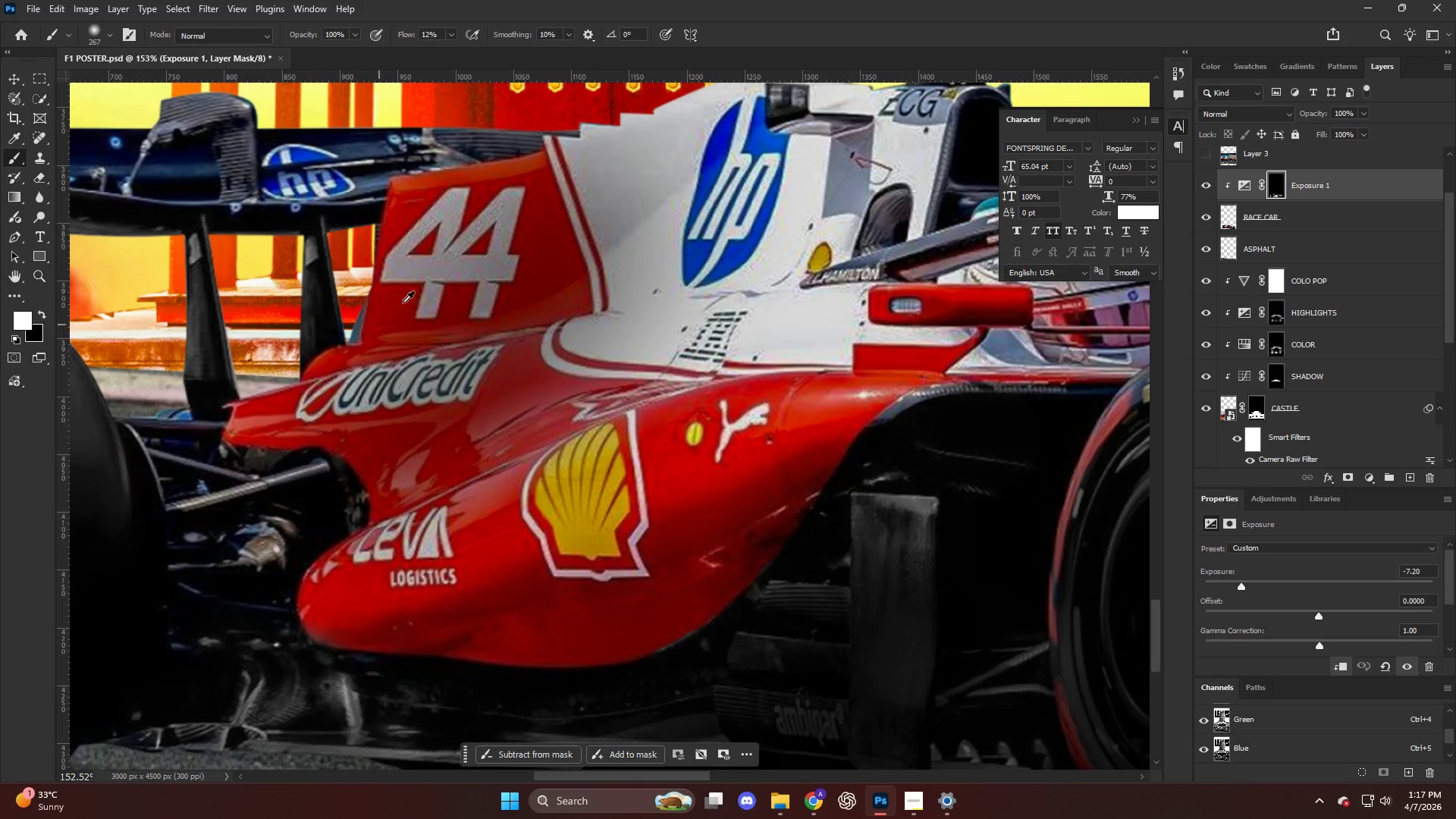 
hold_key(key=AltLeft, duration=0.56)
 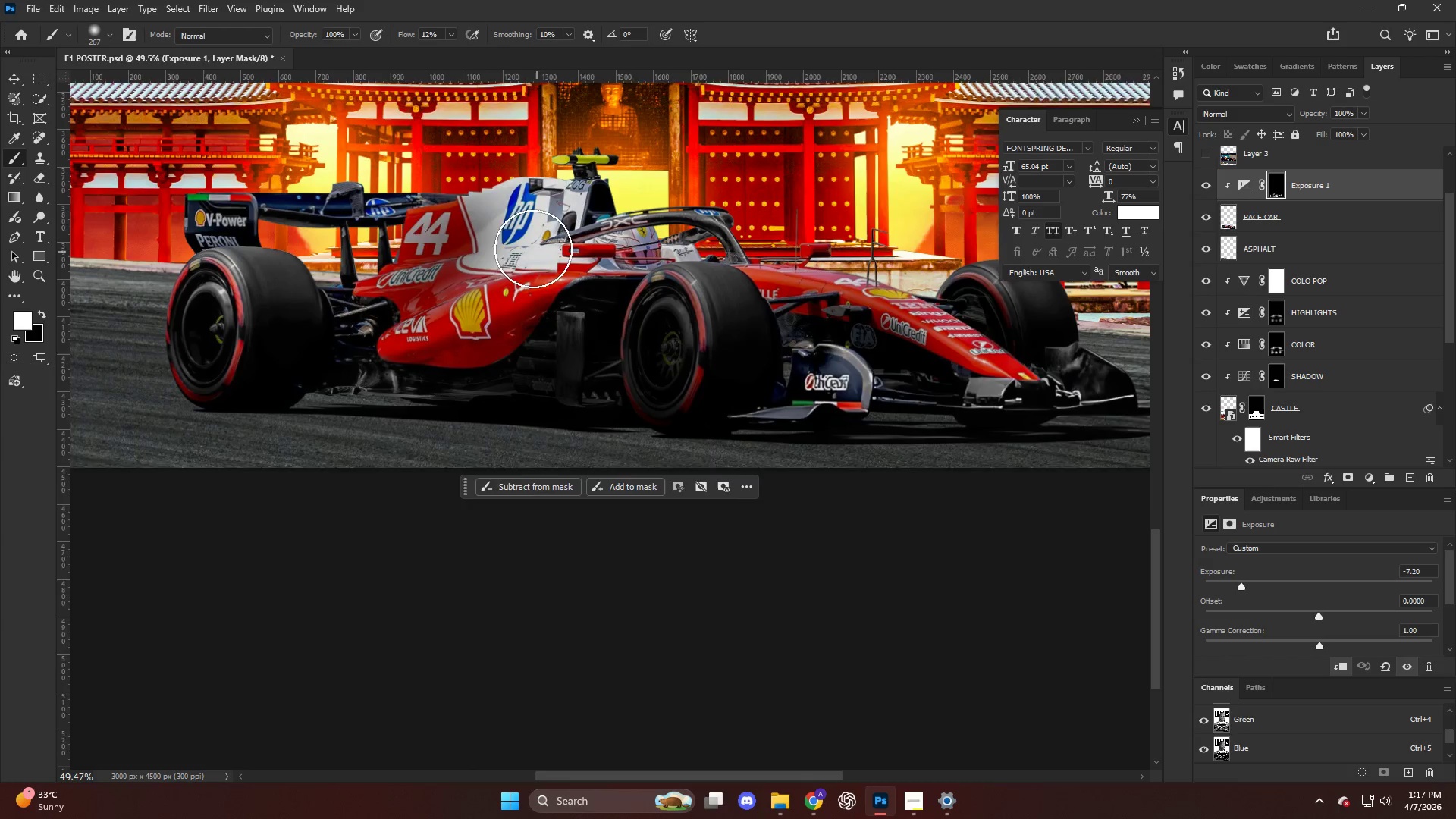 
key(X)
 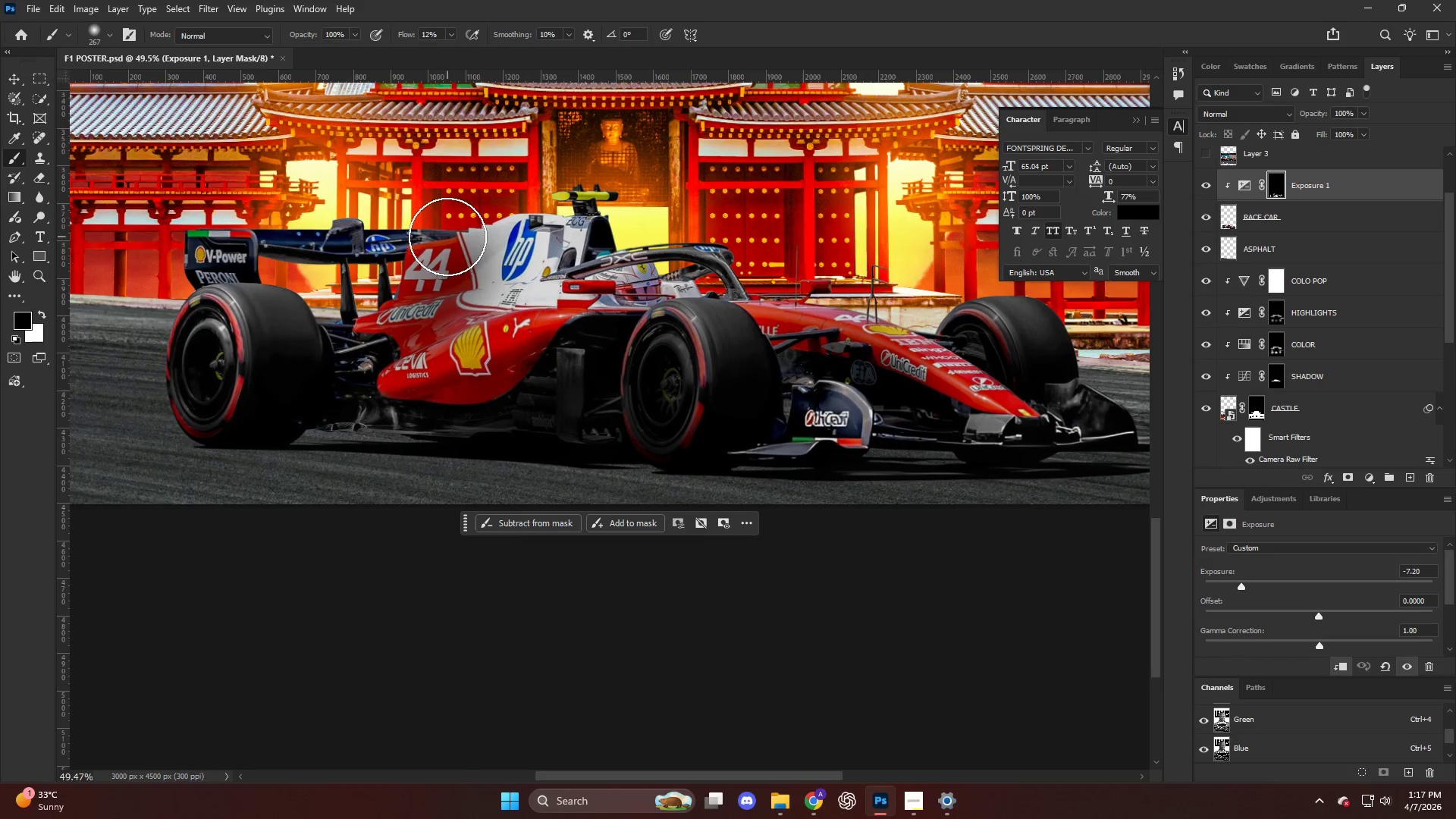 
left_click_drag(start_coordinate=[447, 237], to_coordinate=[557, 207])
 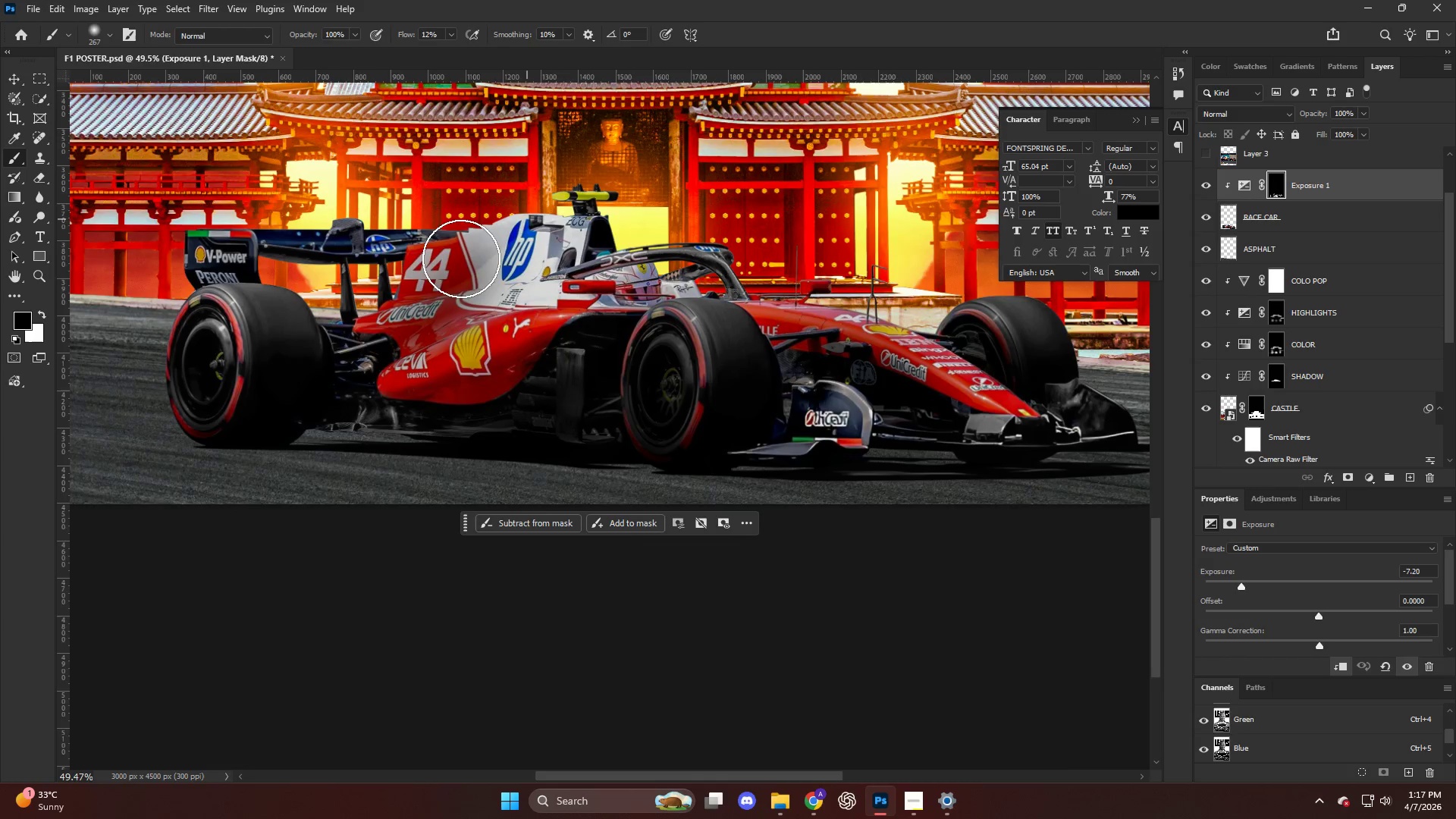 
scroll: coordinate [535, 249], scroll_direction: down, amount: 14.0
 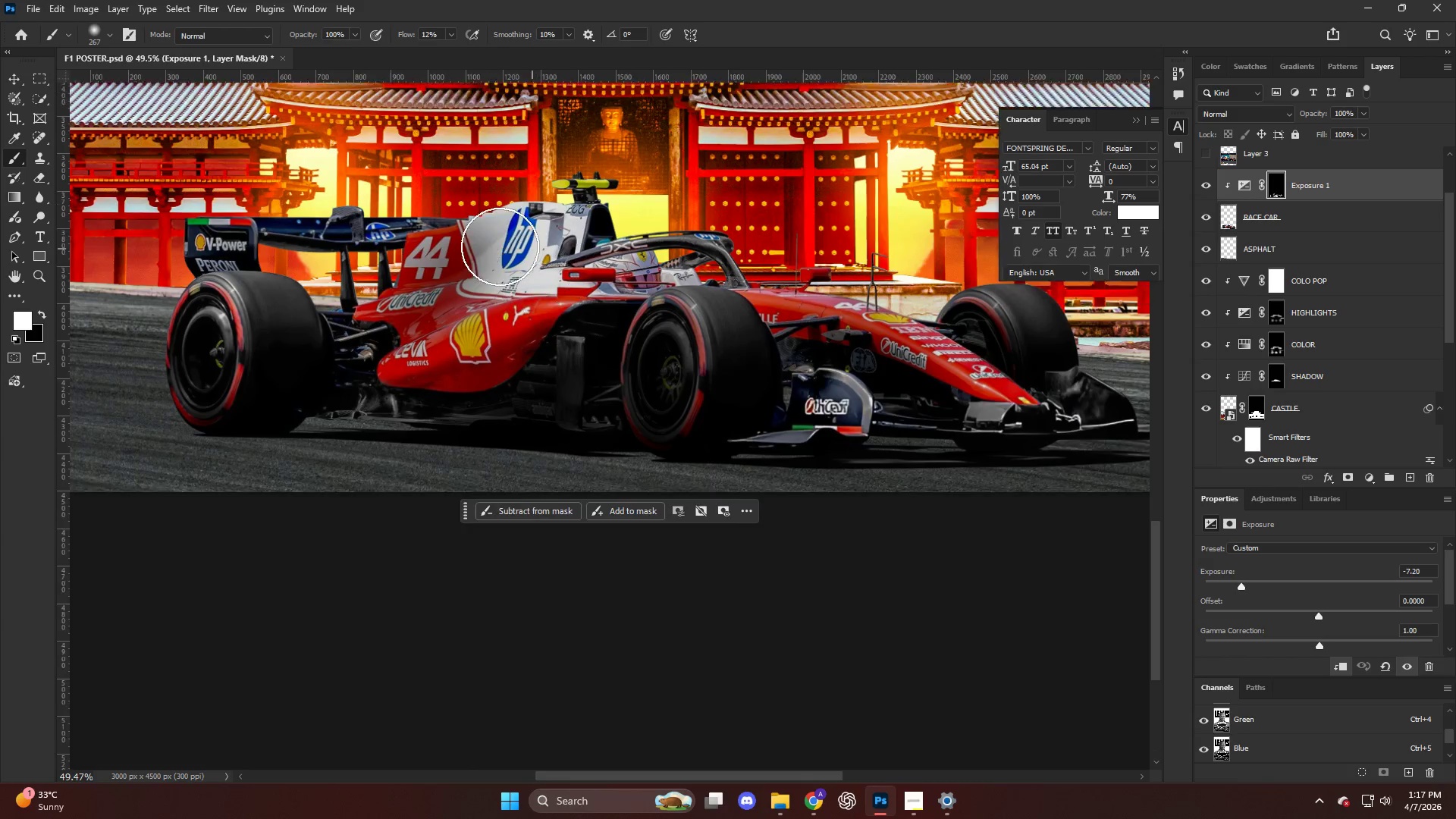 
key(Alt+AltLeft)
 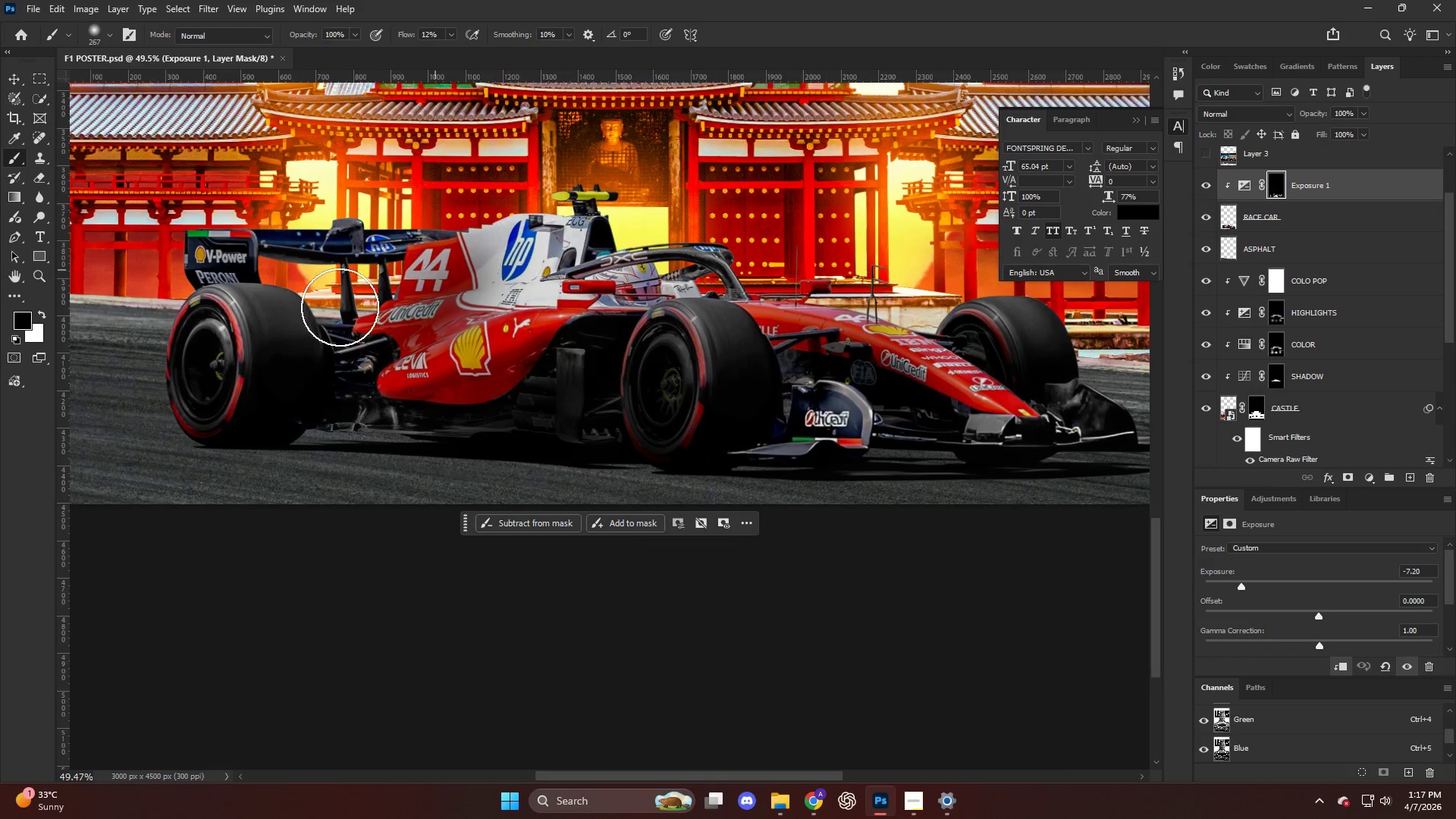 
scroll: coordinate [347, 300], scroll_direction: up, amount: 5.0
 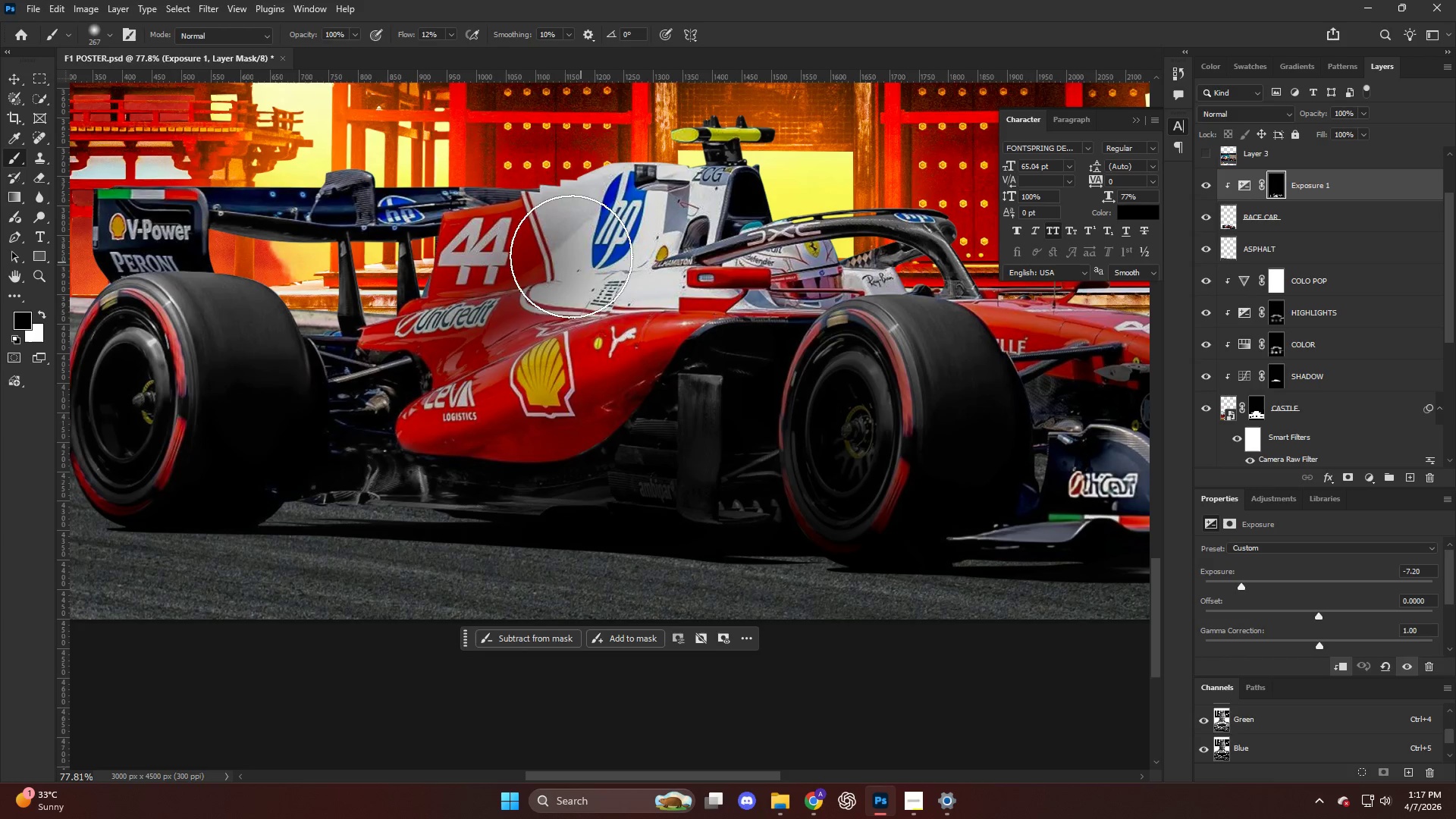 
type(xx)
 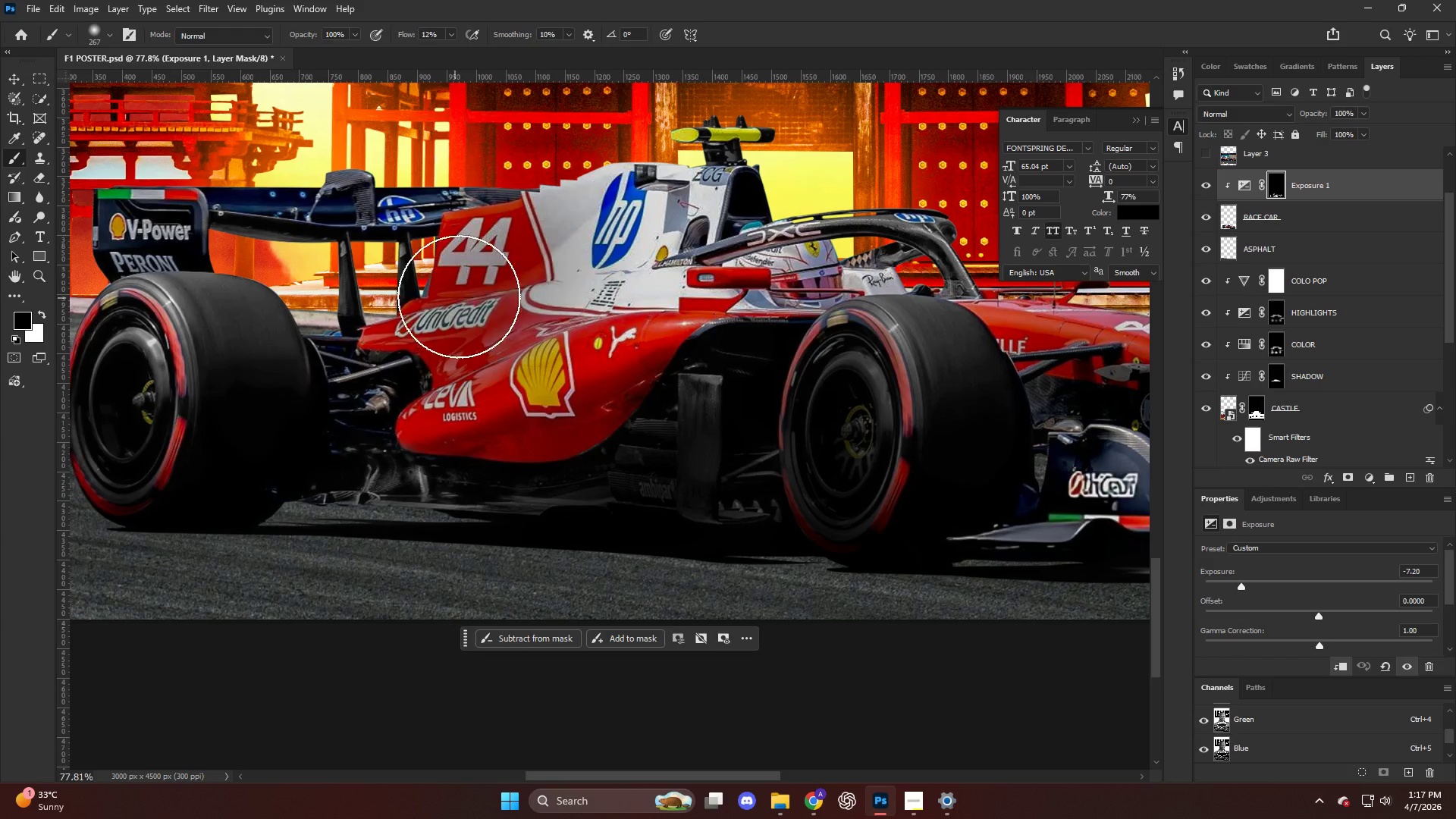 
left_click_drag(start_coordinate=[550, 247], to_coordinate=[421, 340])
 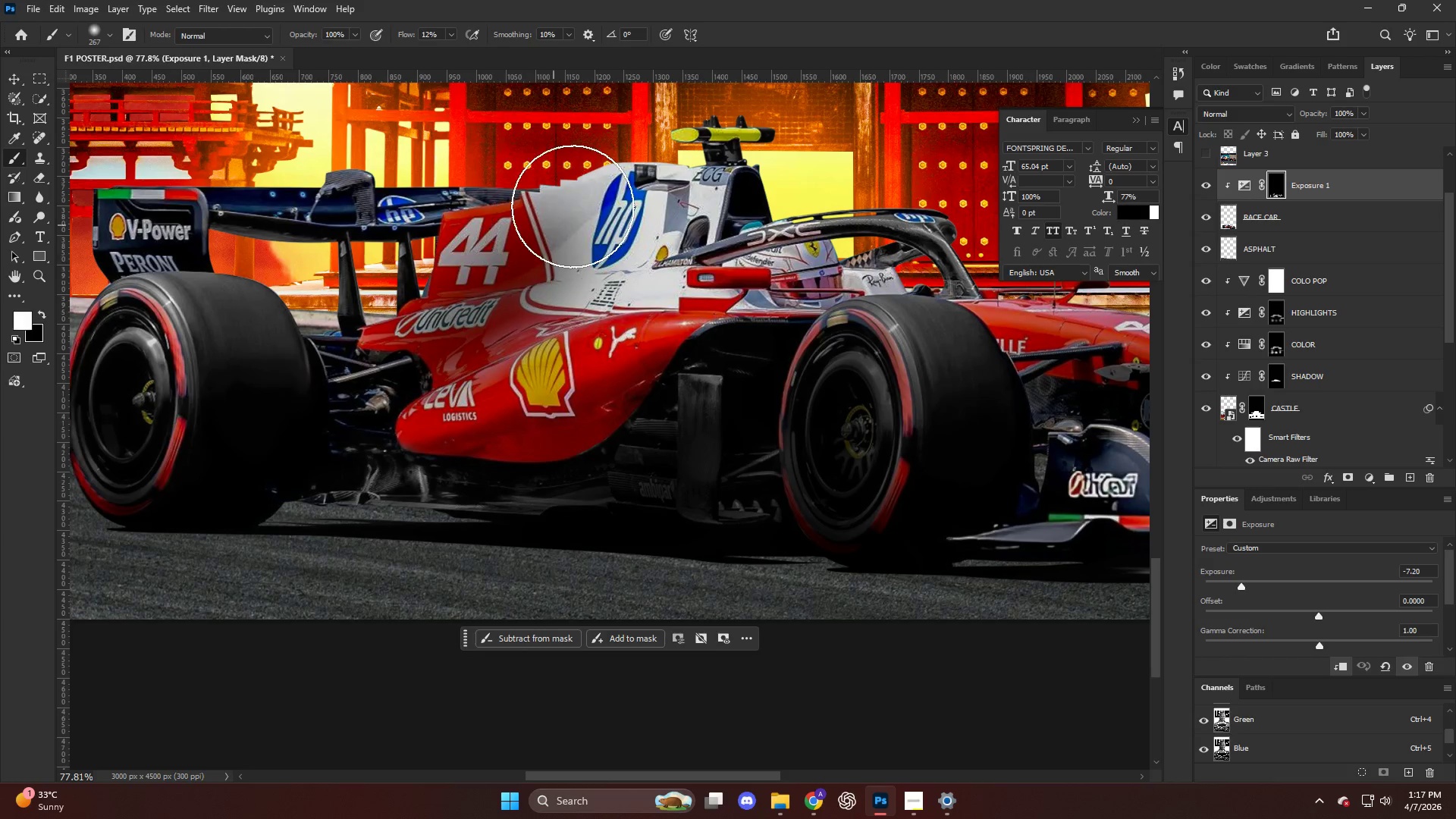 
left_click_drag(start_coordinate=[570, 213], to_coordinate=[412, 331])
 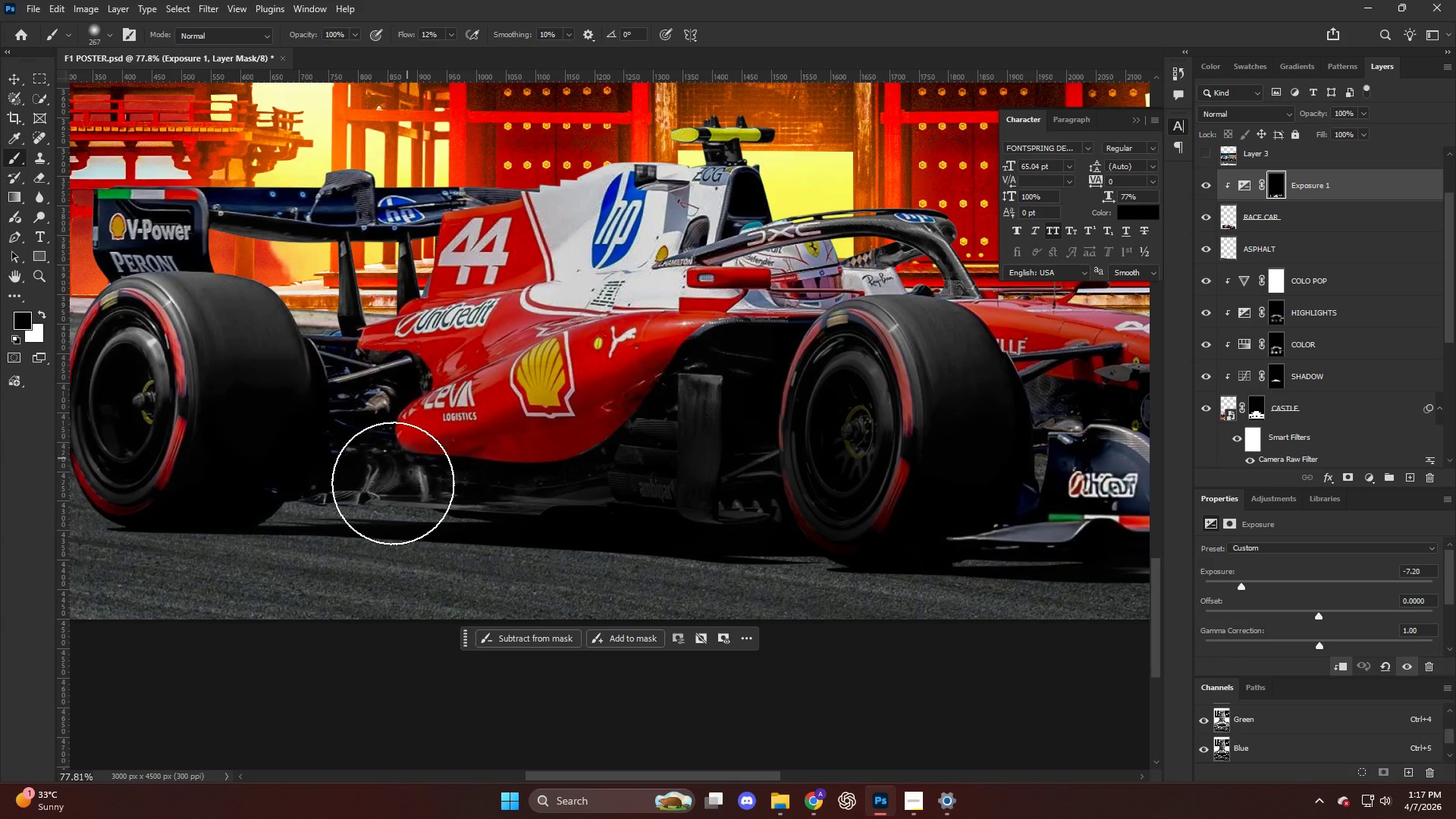 
key(Alt+AltLeft)
 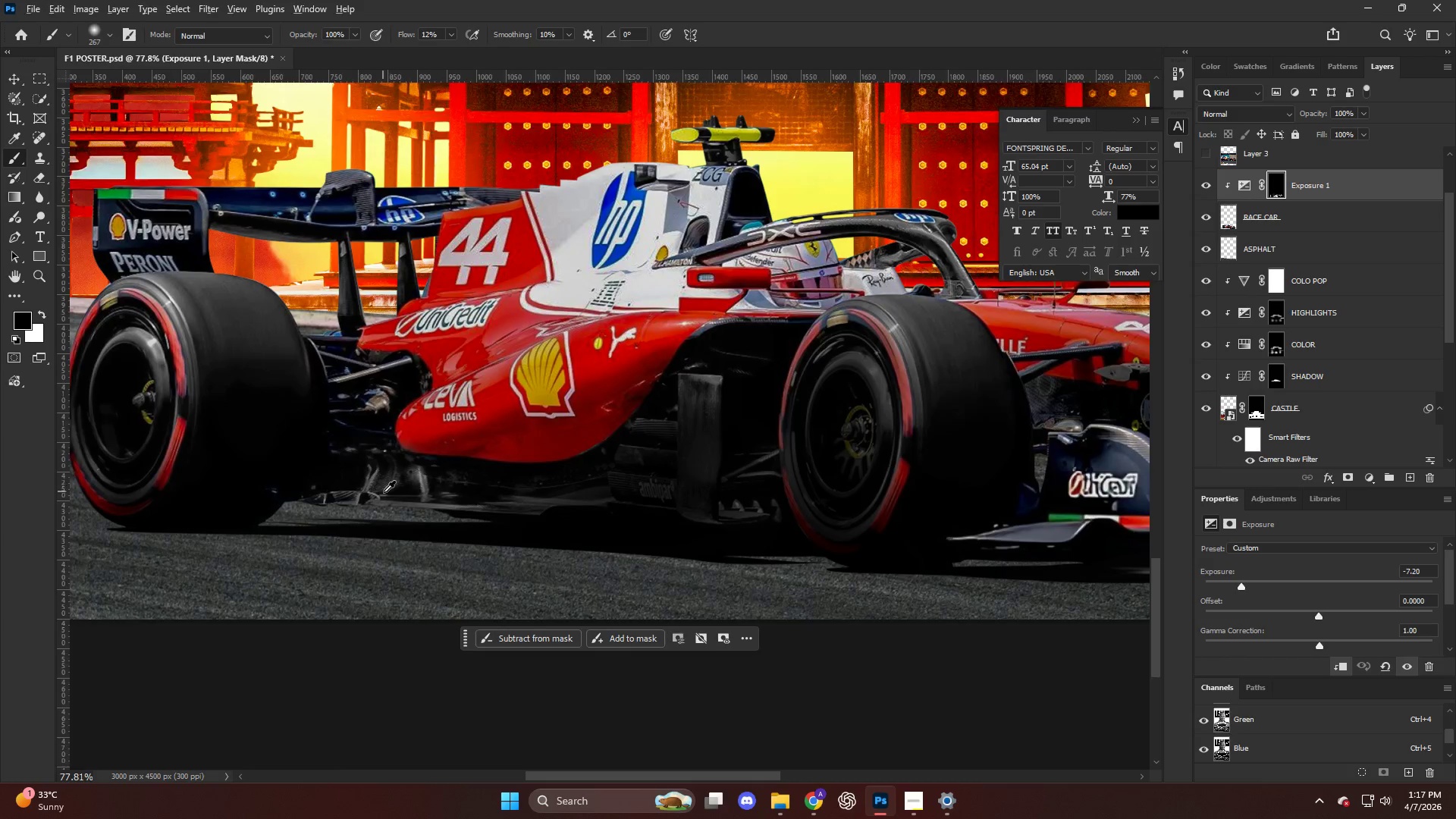 
key(X)
 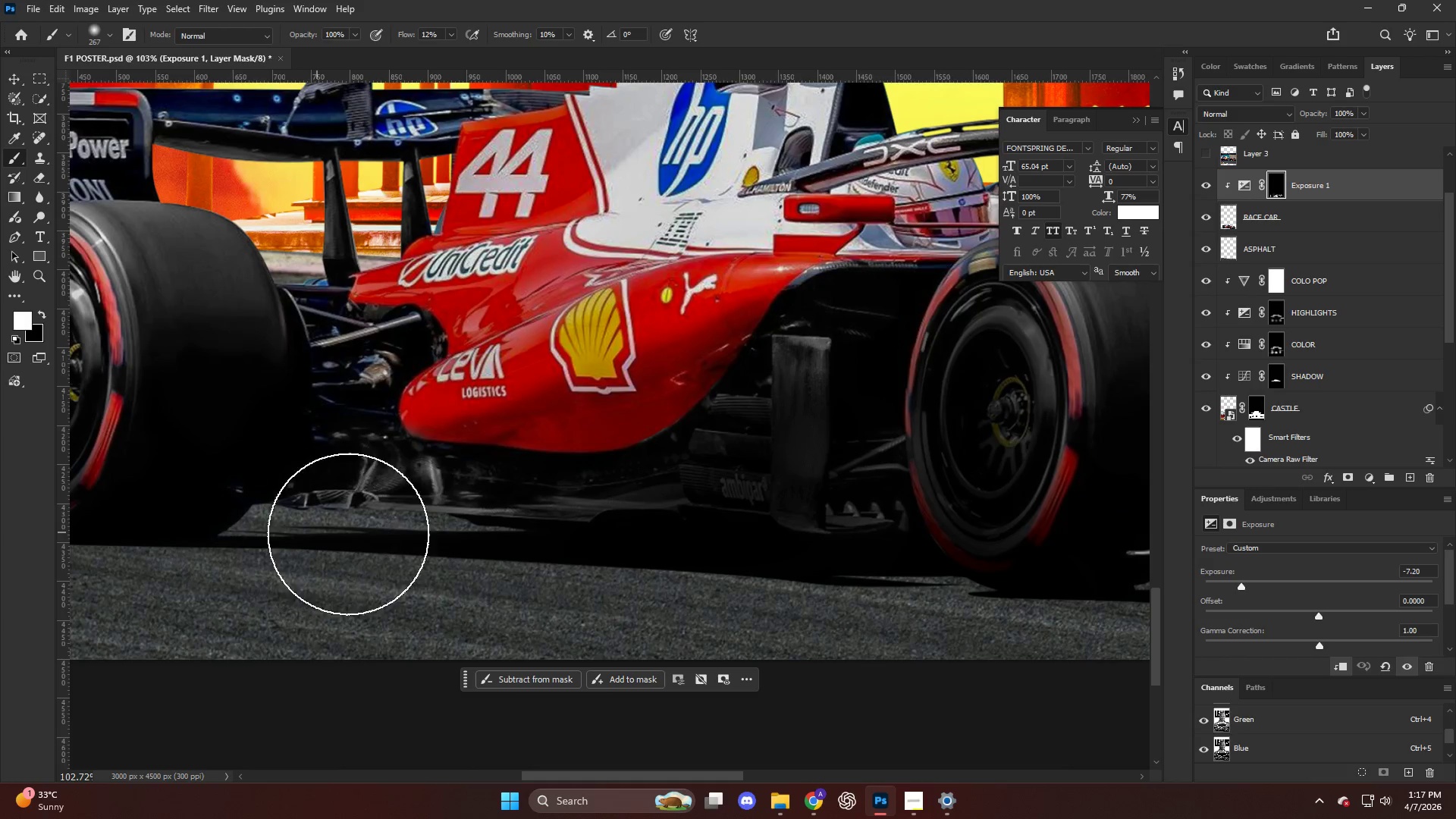 
left_click_drag(start_coordinate=[348, 534], to_coordinate=[303, 537])
 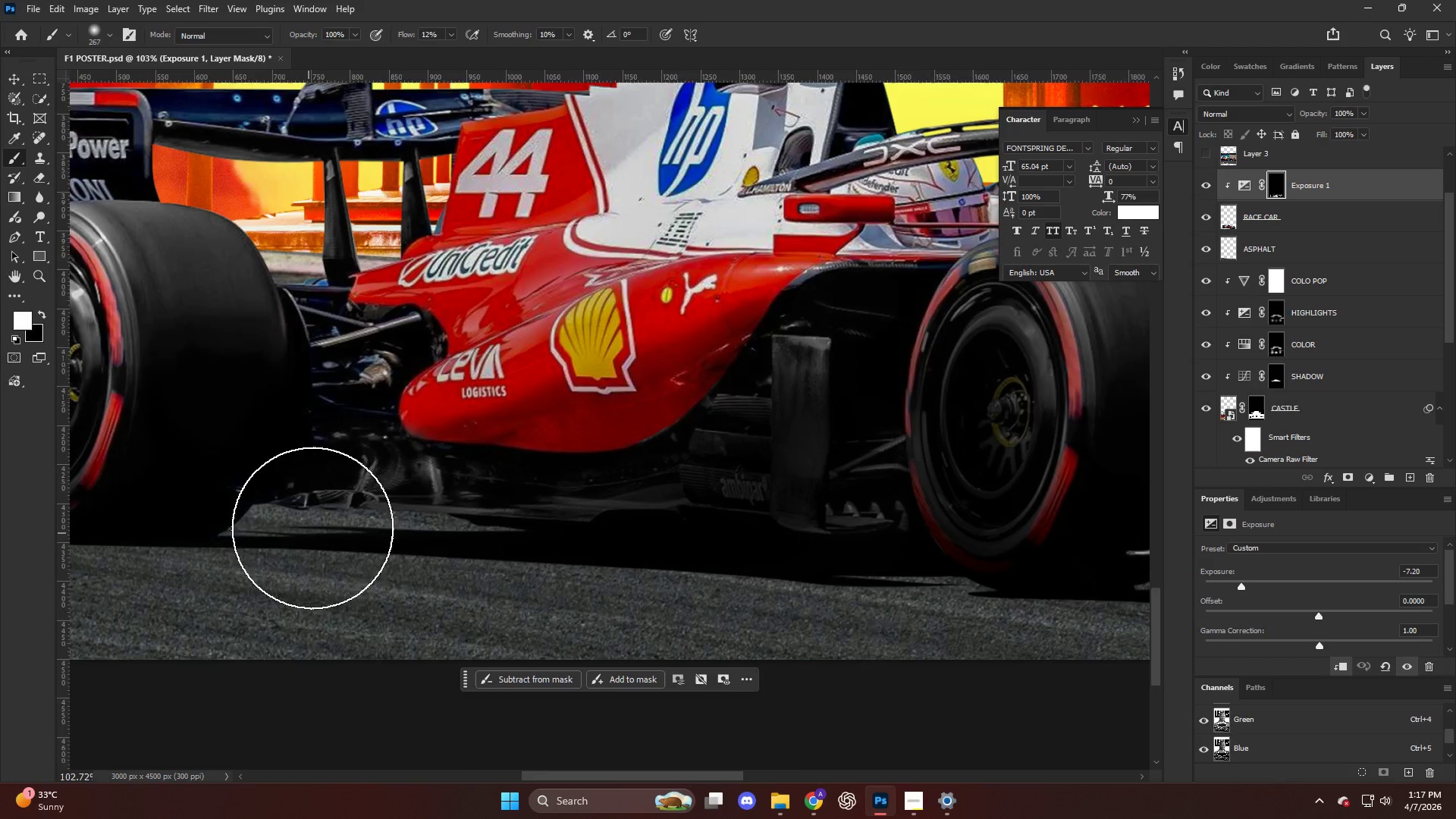 
scroll: coordinate [385, 494], scroll_direction: up, amount: 3.0
 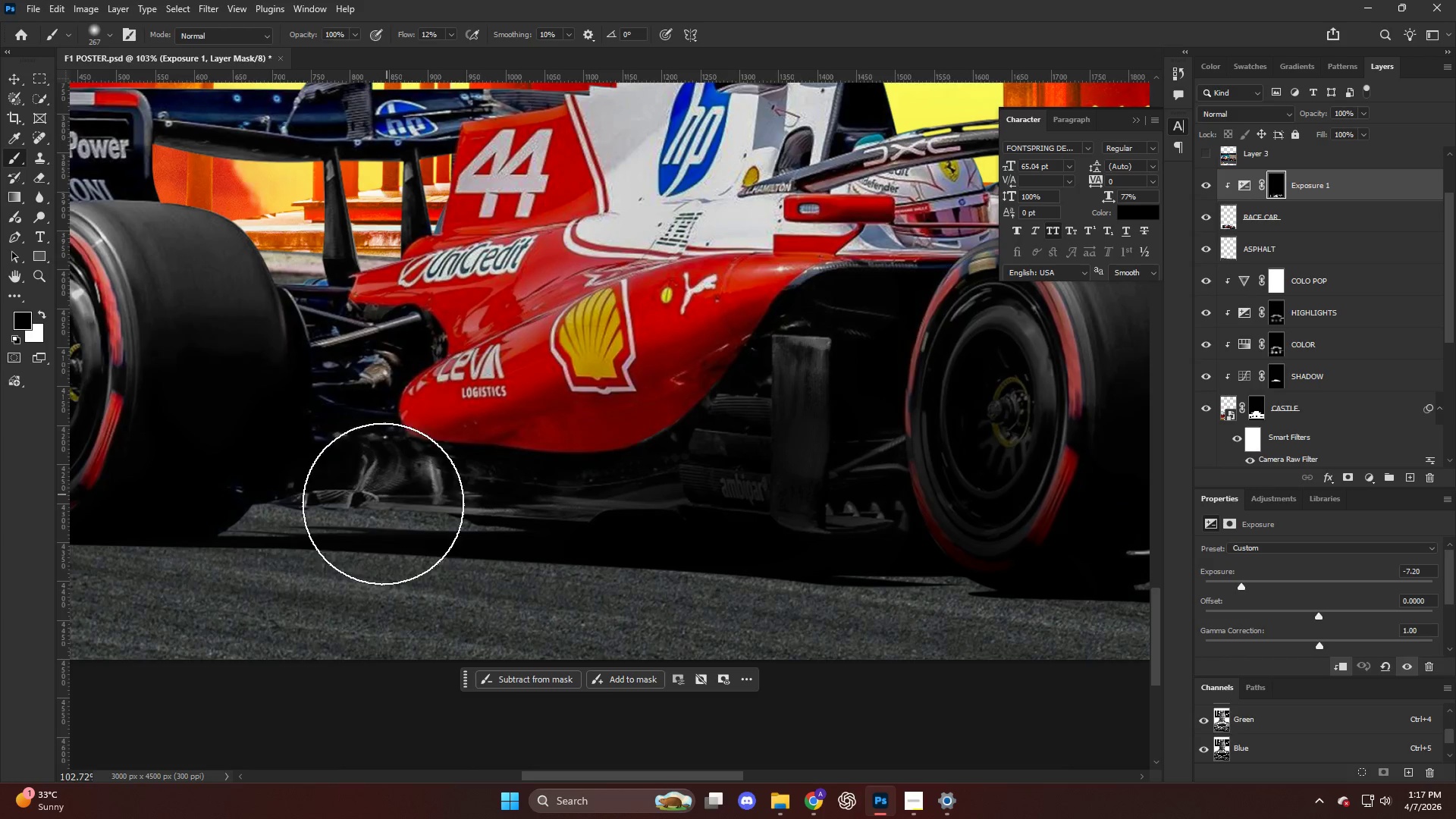 
key(Alt+AltLeft)
 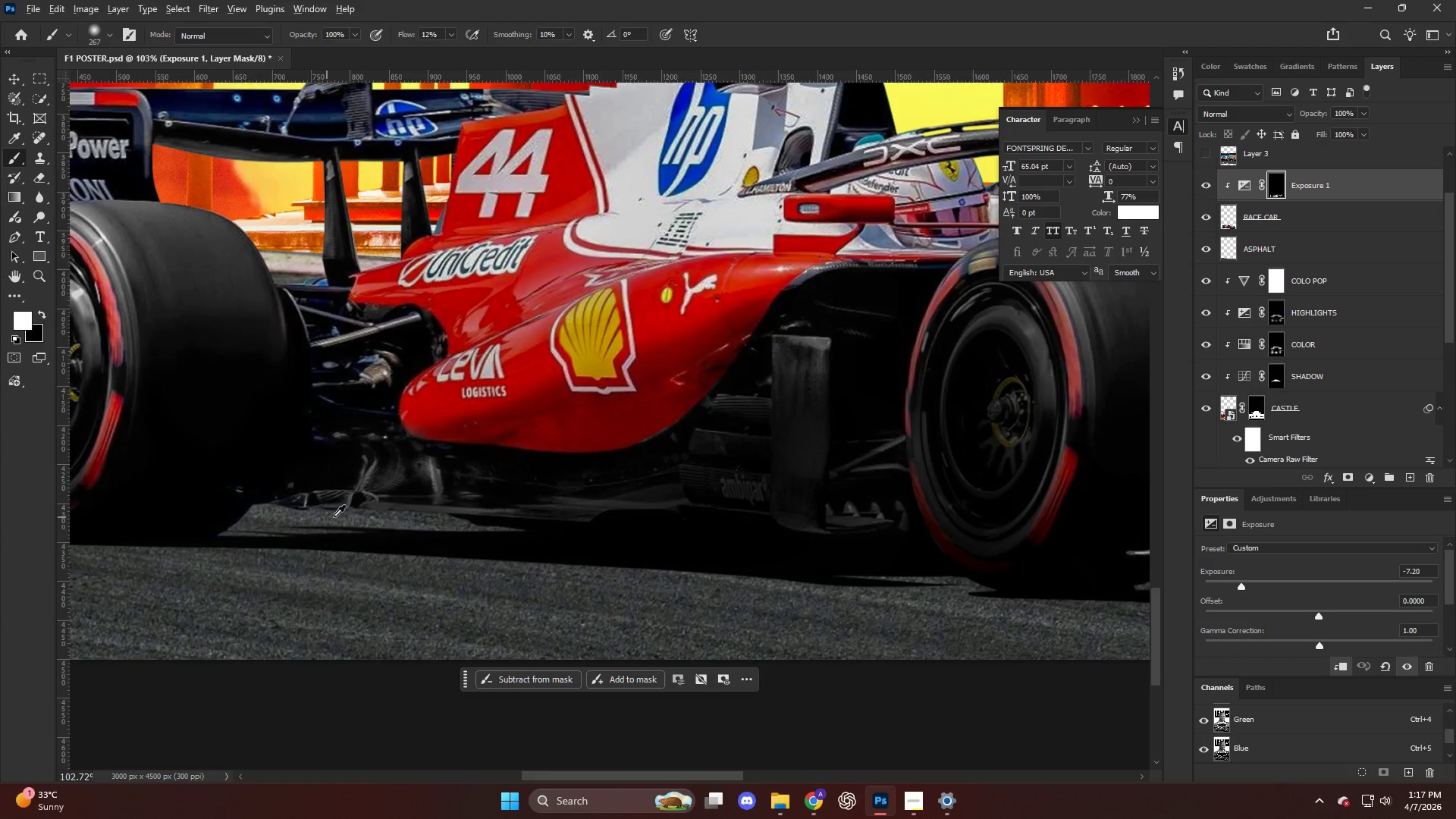 
left_click_drag(start_coordinate=[307, 518], to_coordinate=[17, 595])
 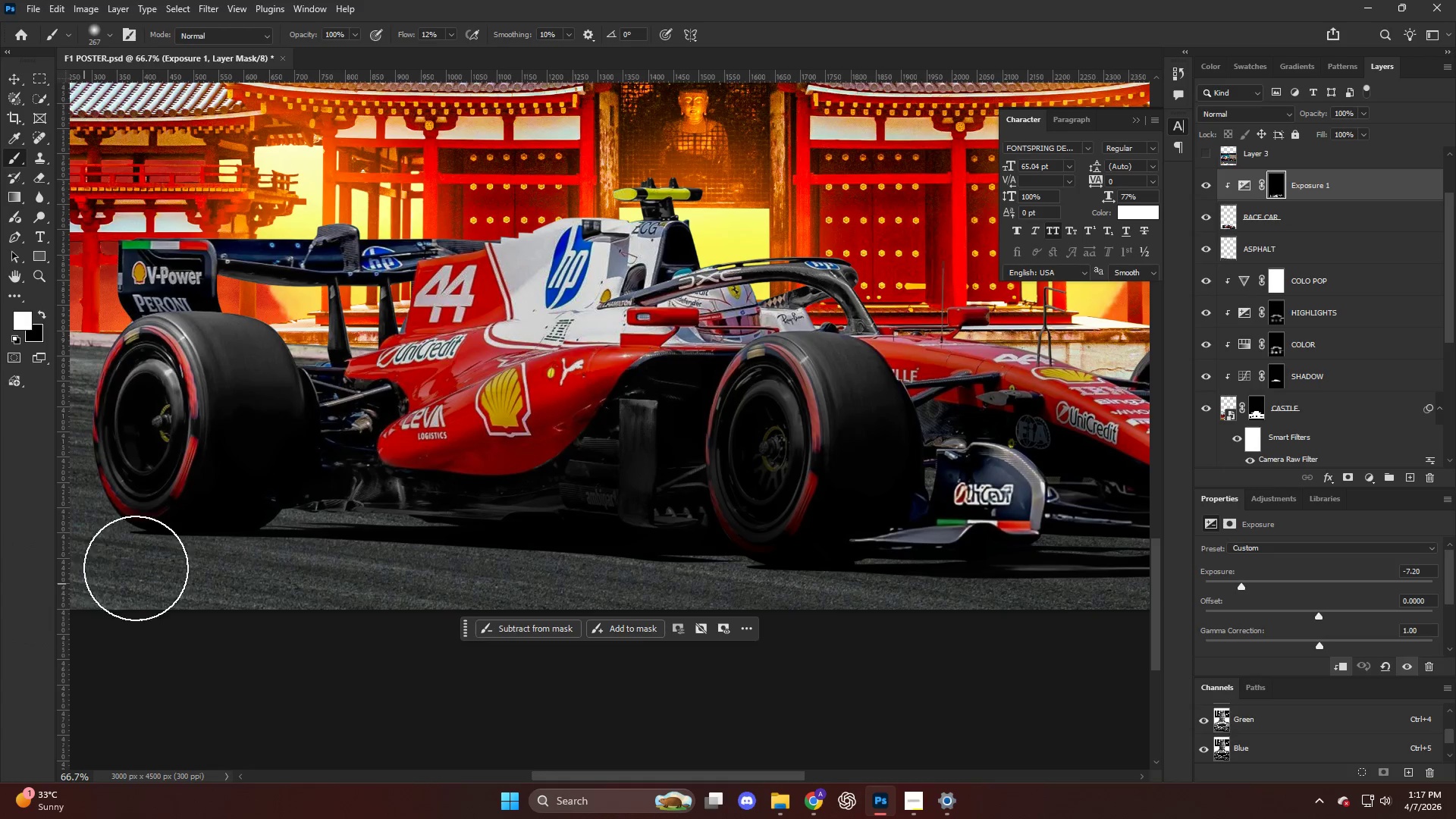 
scroll: coordinate [336, 516], scroll_direction: down, amount: 5.0
 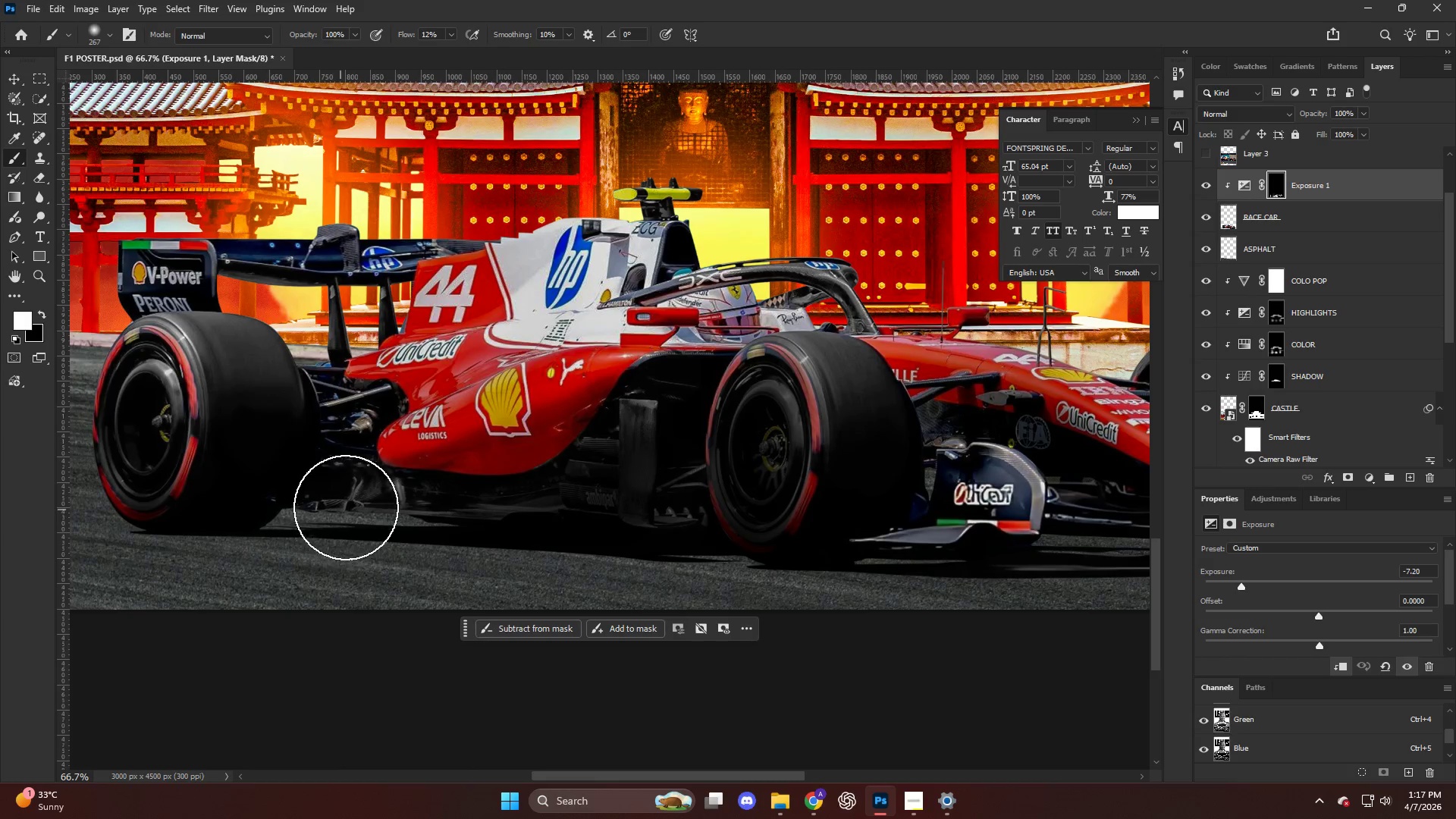 
hold_key(key=AltLeft, duration=0.44)
scroll: coordinate [387, 416], scroll_direction: down, amount: 11.0
 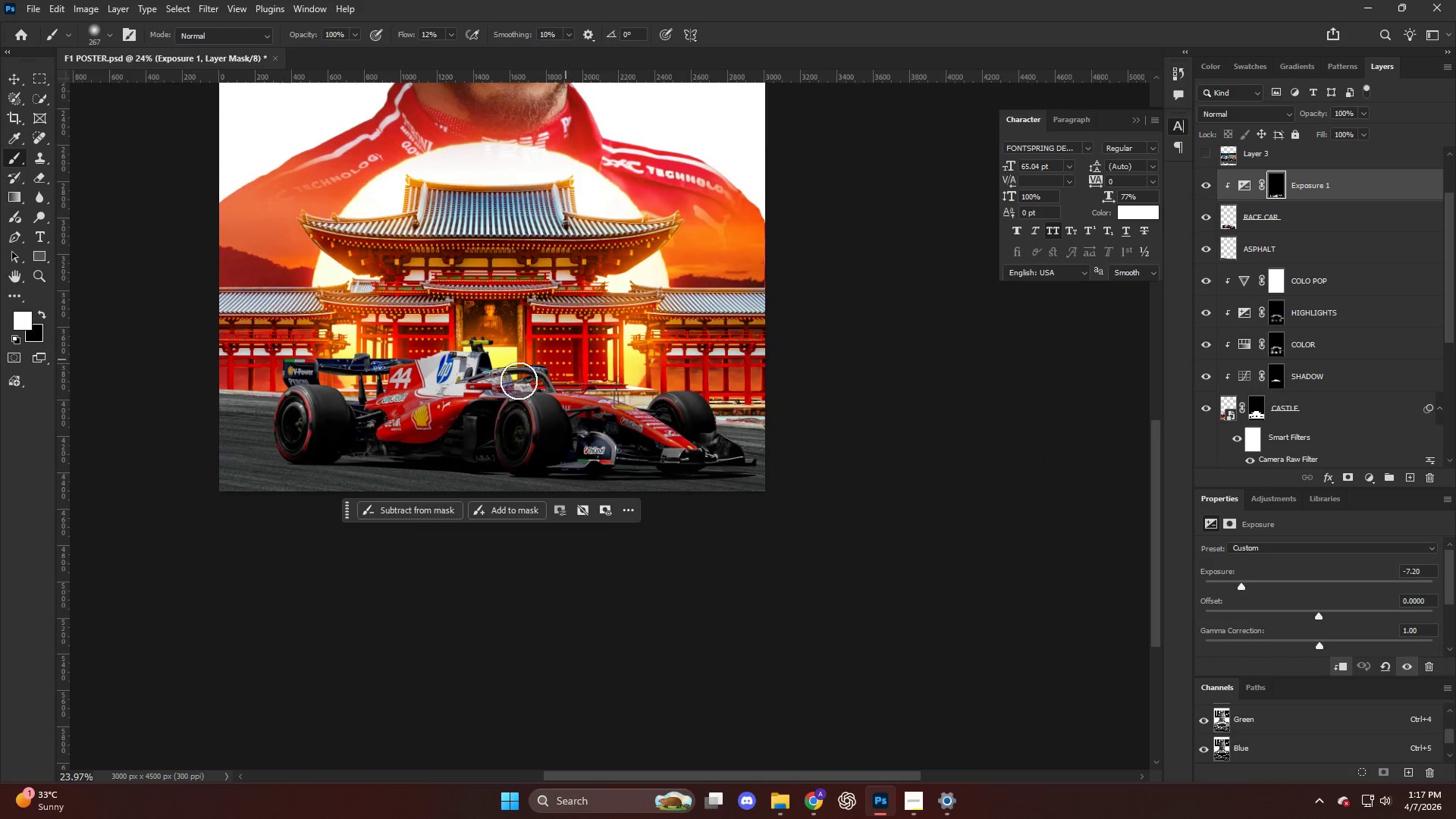 
scroll: coordinate [483, 383], scroll_direction: up, amount: 4.0
 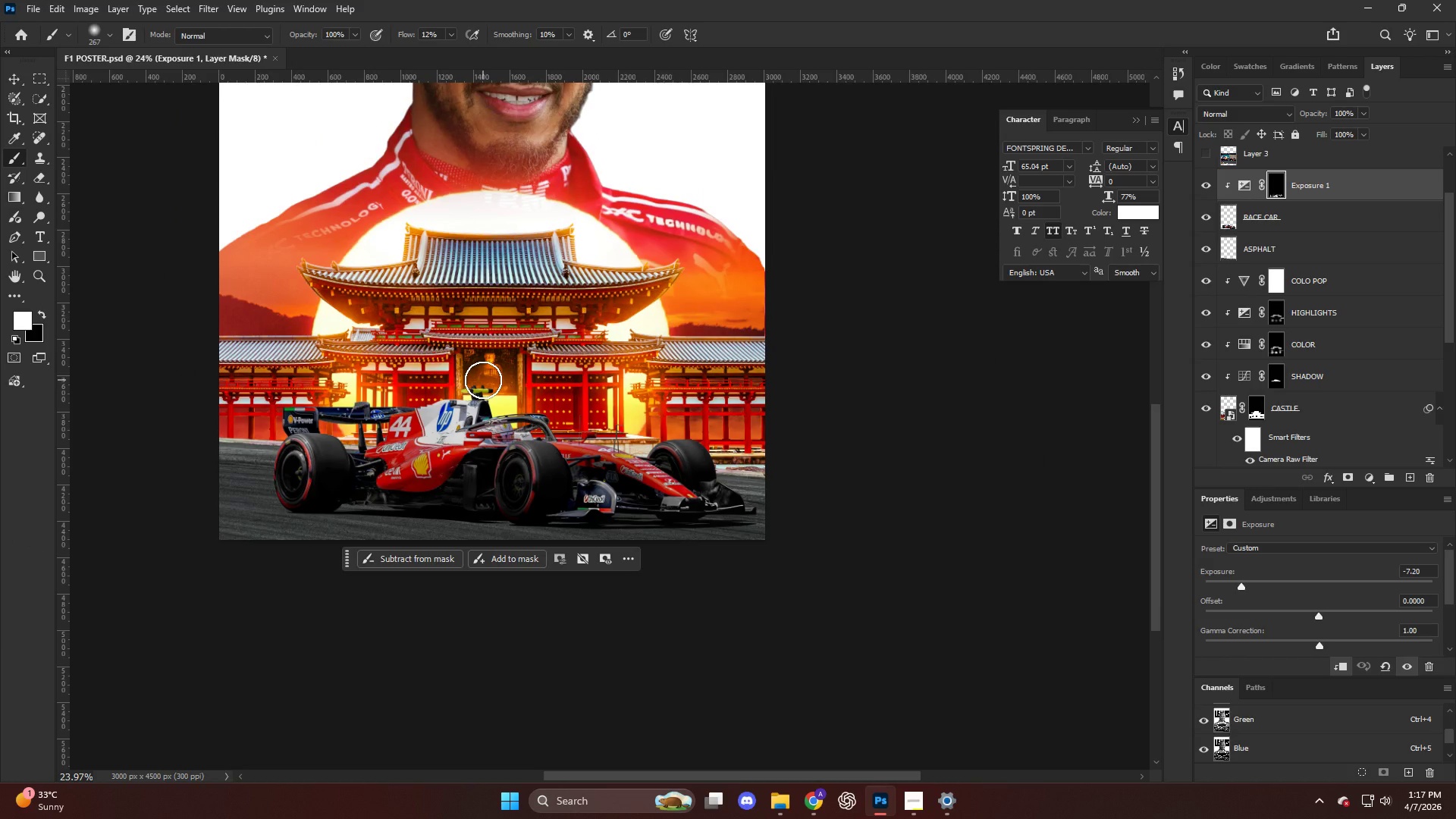 
hold_key(key=AltLeft, duration=0.73)
 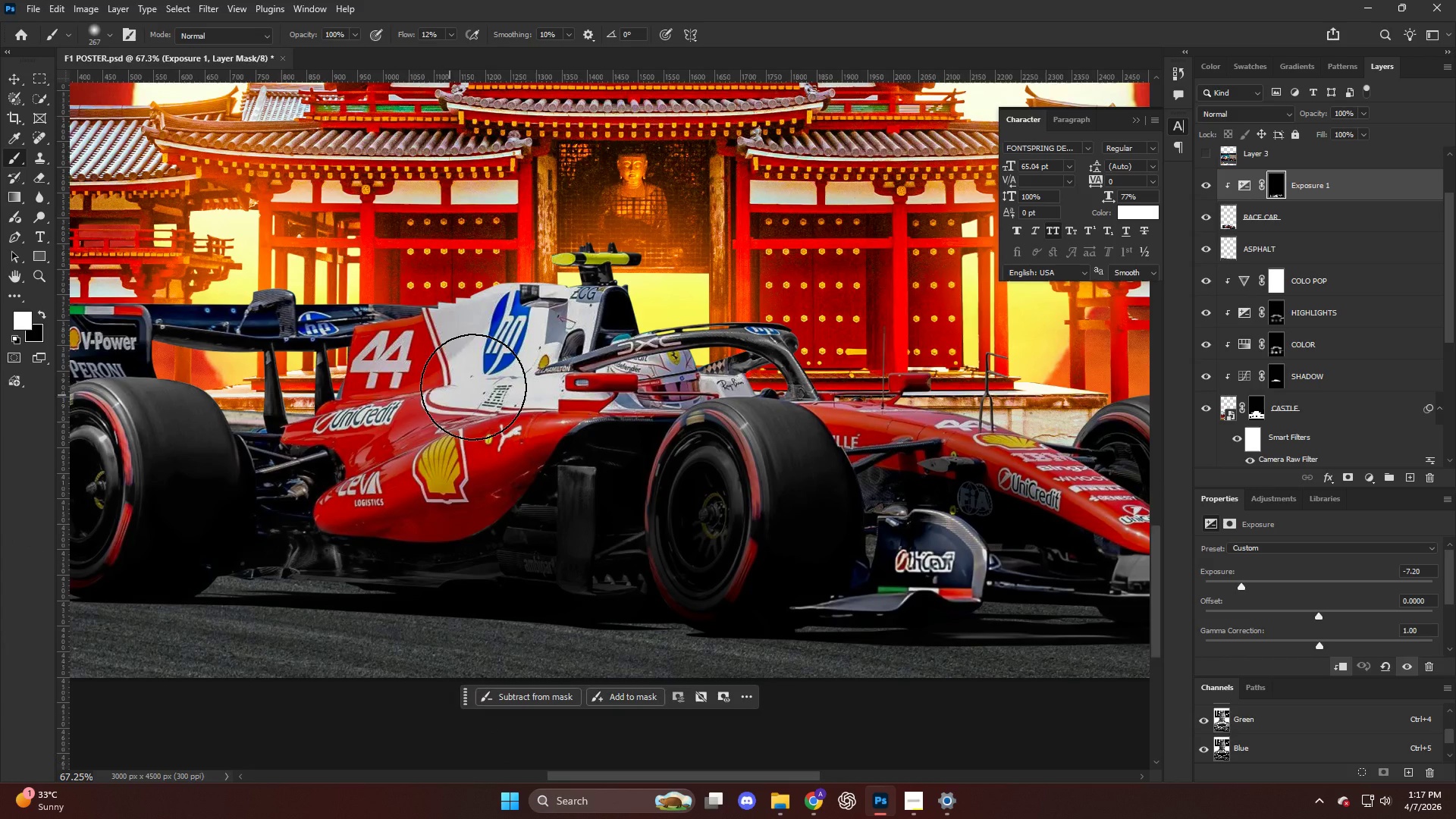 
key(V)
 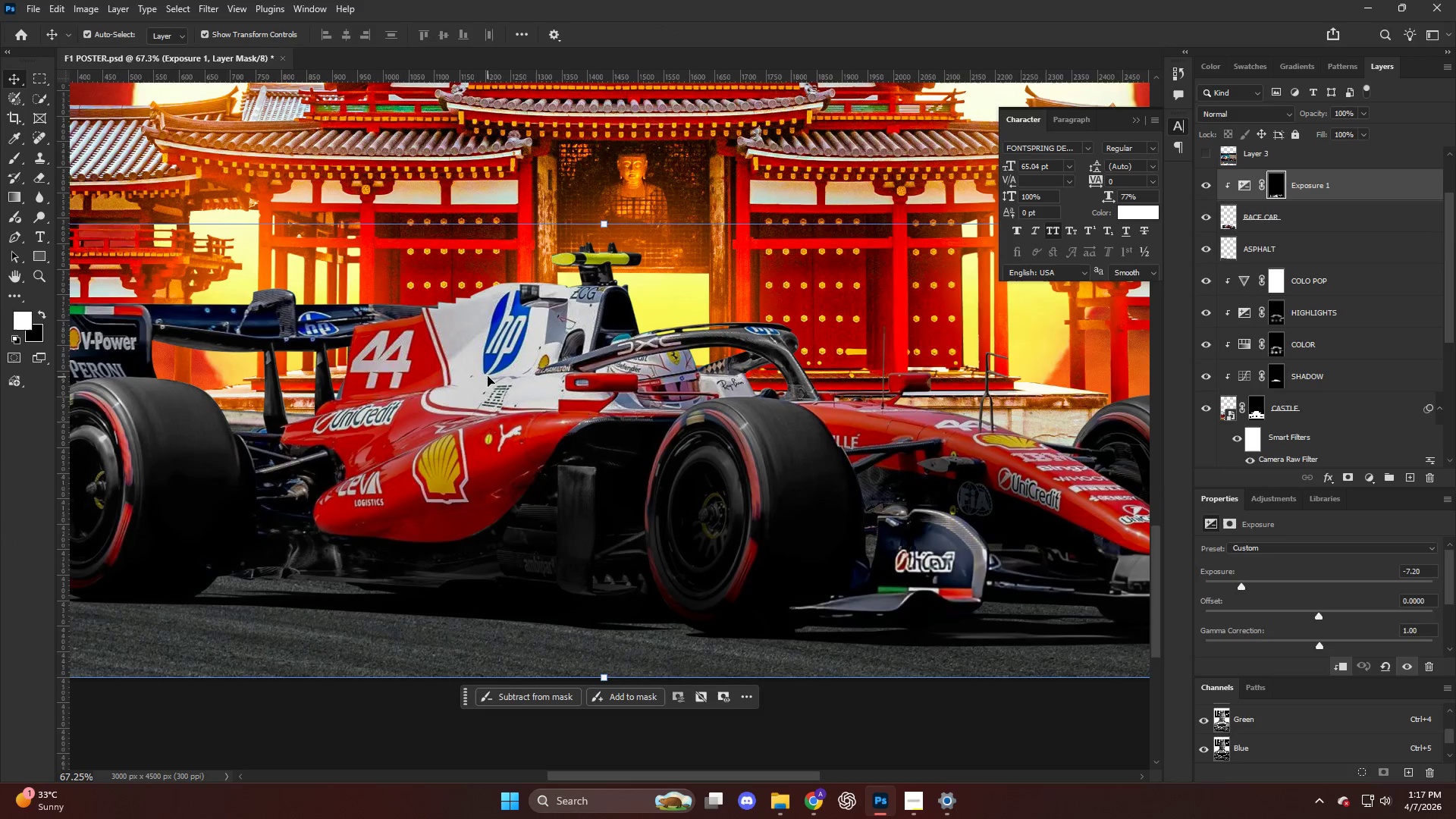 
scroll: coordinate [445, 397], scroll_direction: up, amount: 5.0
 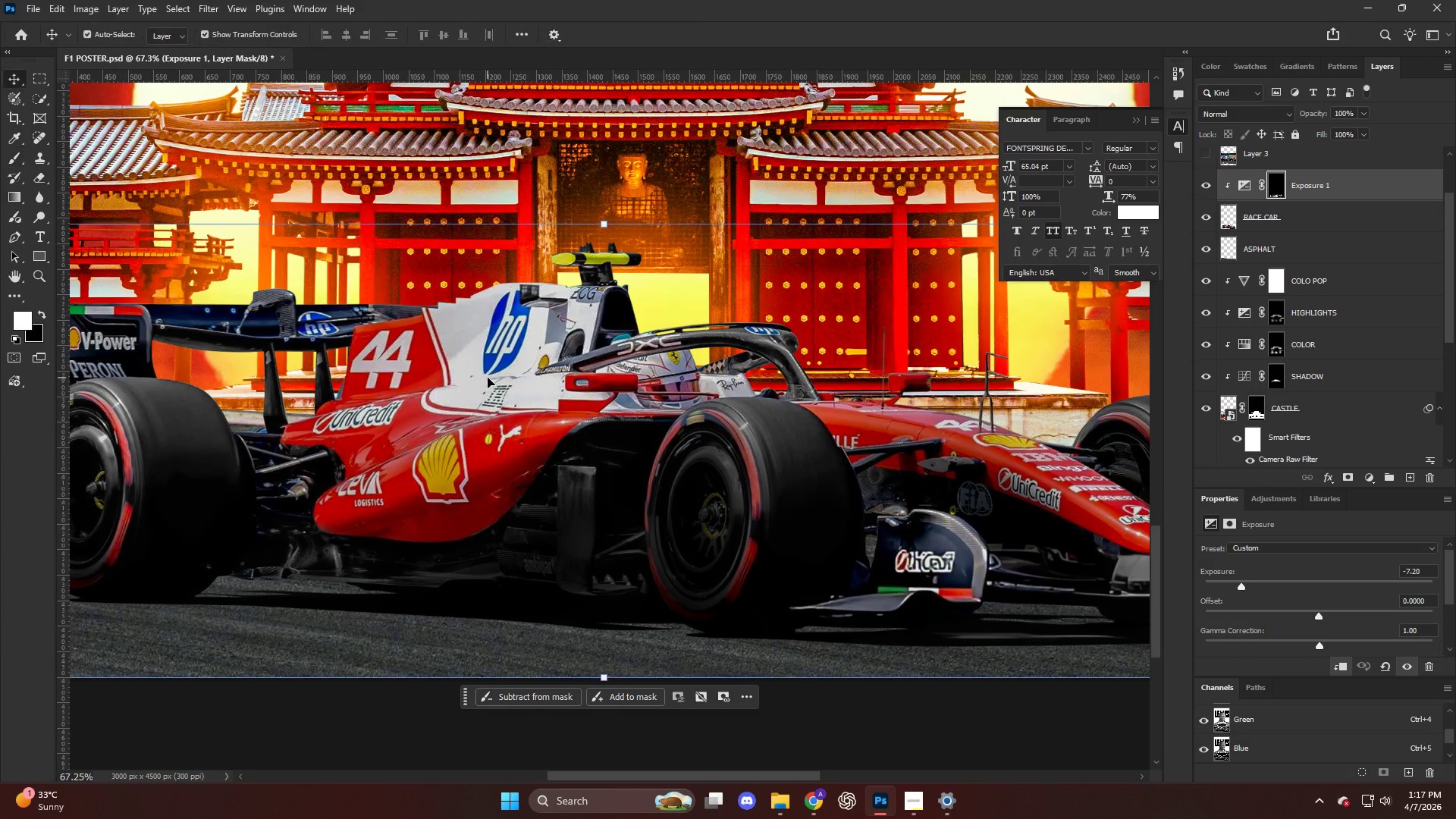 
left_click([488, 376])
 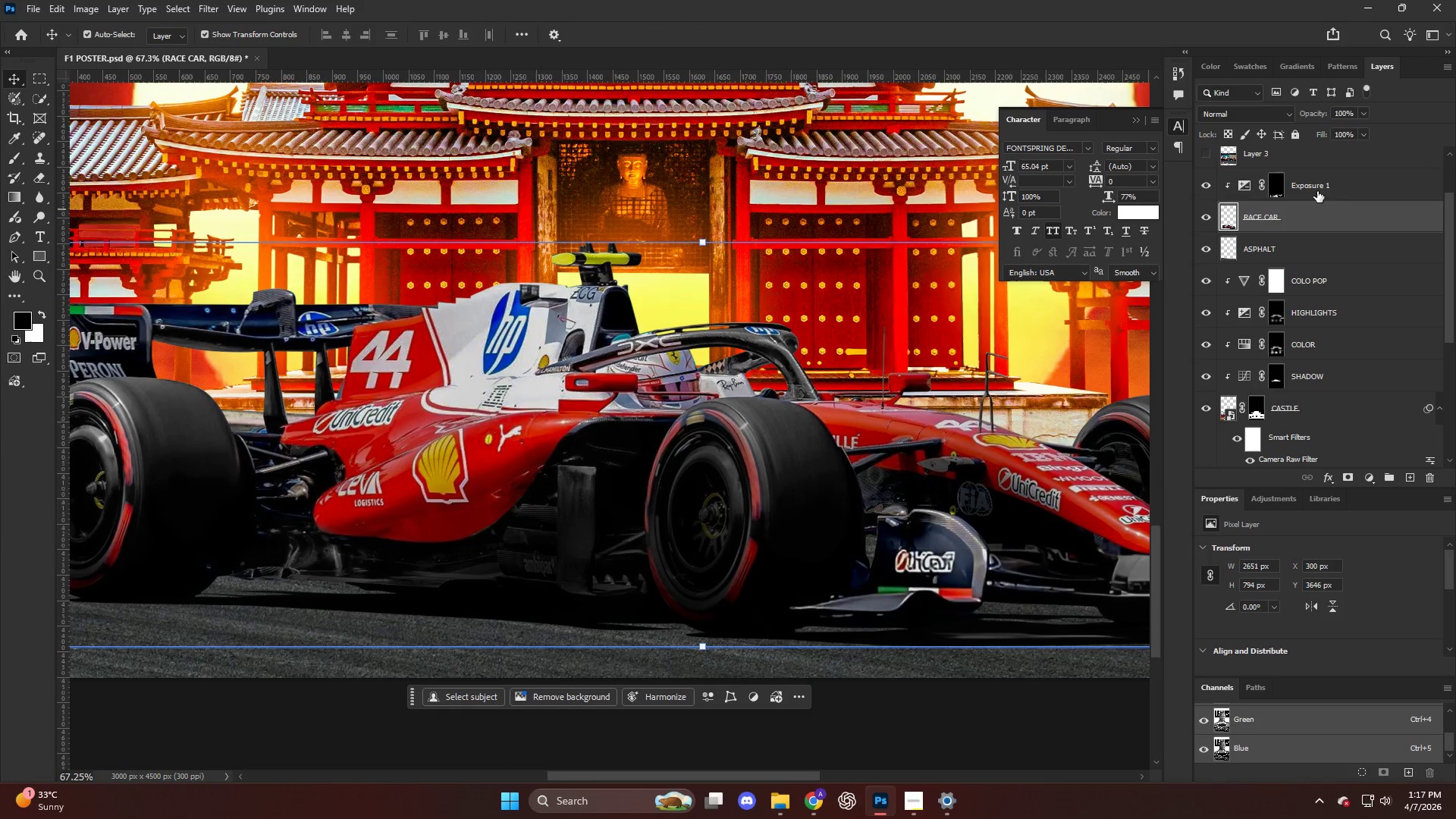 
double_click([1313, 187])
 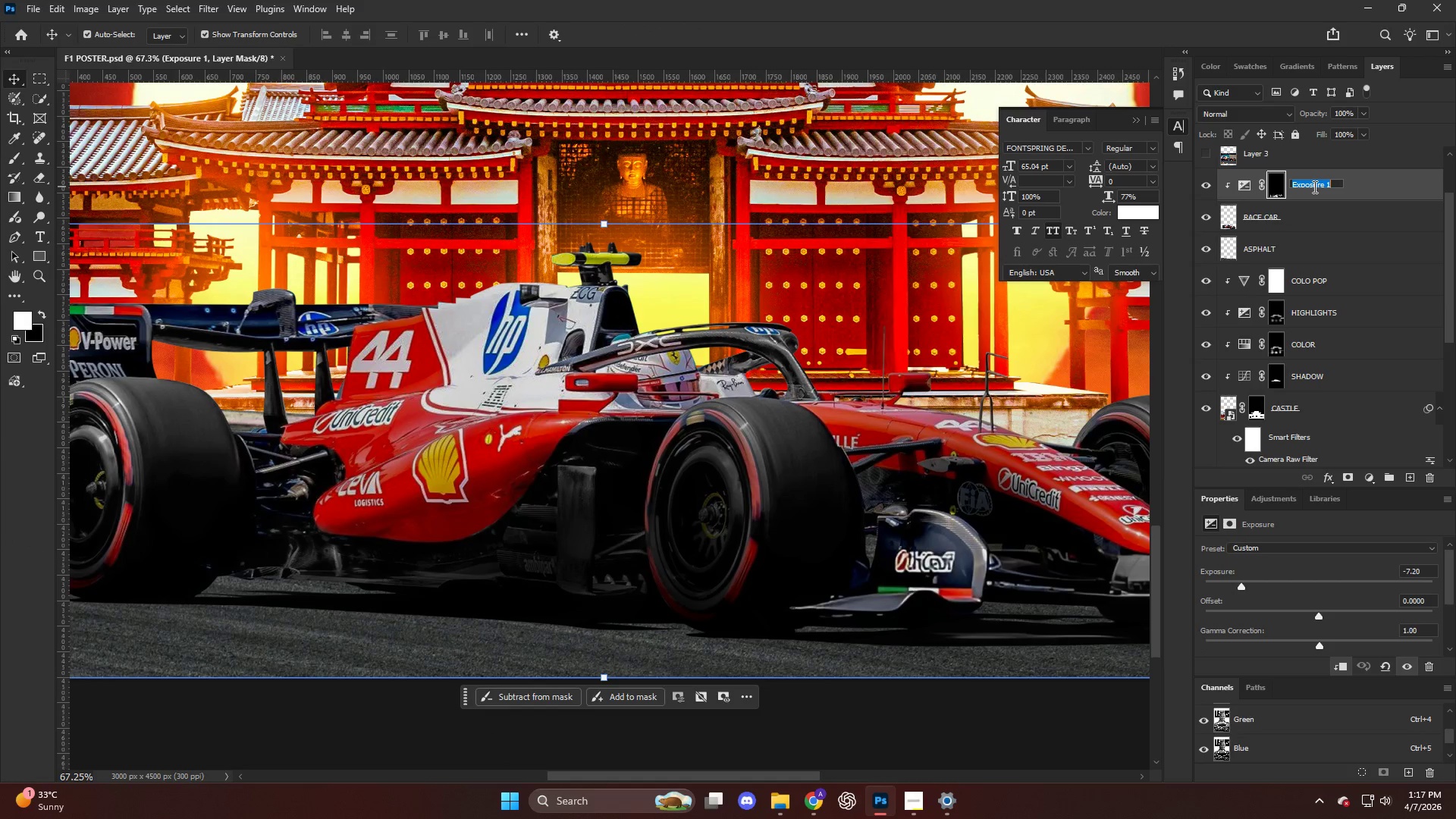 
type(SHADOW)
 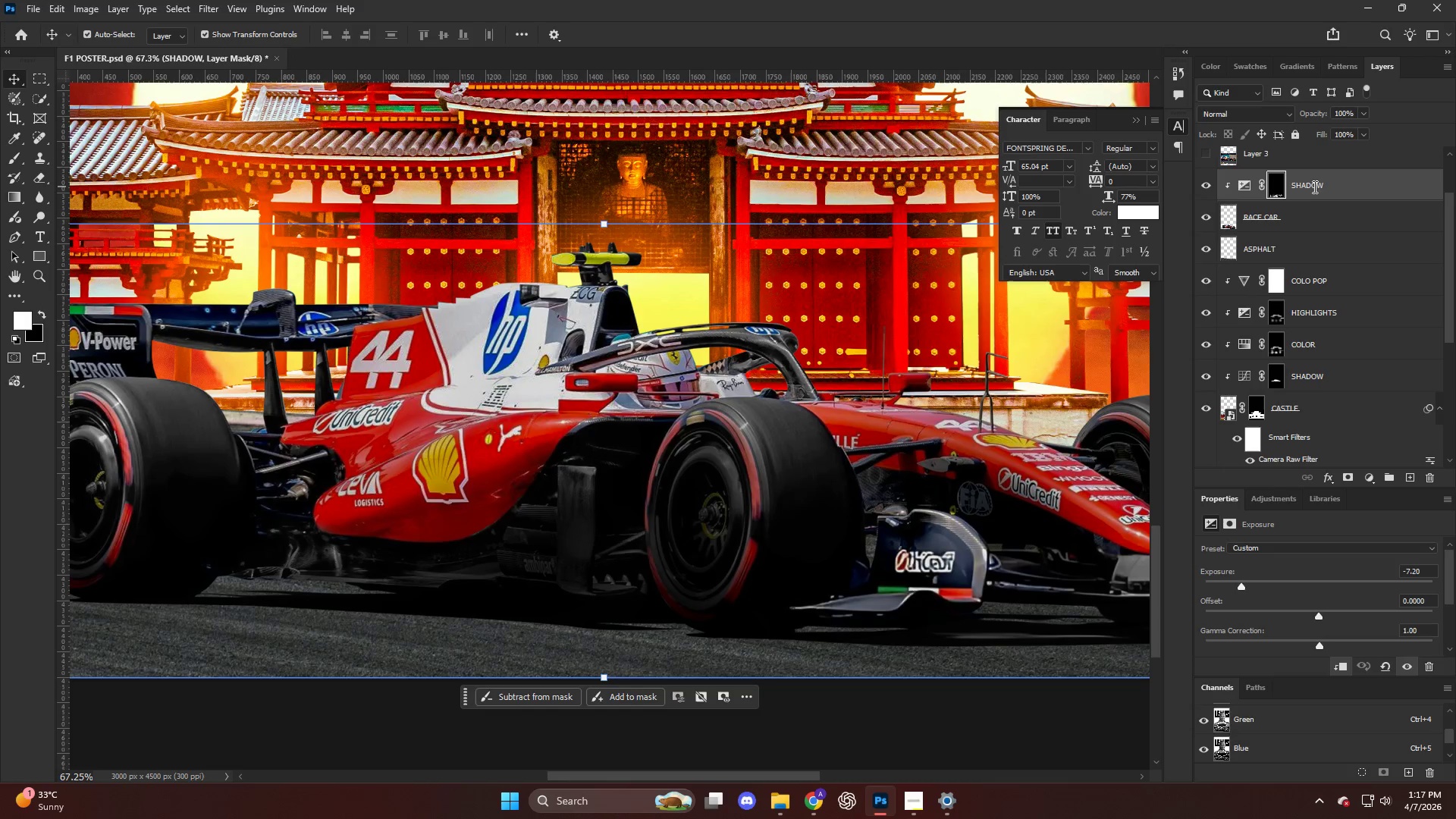 
key(Enter)
 